 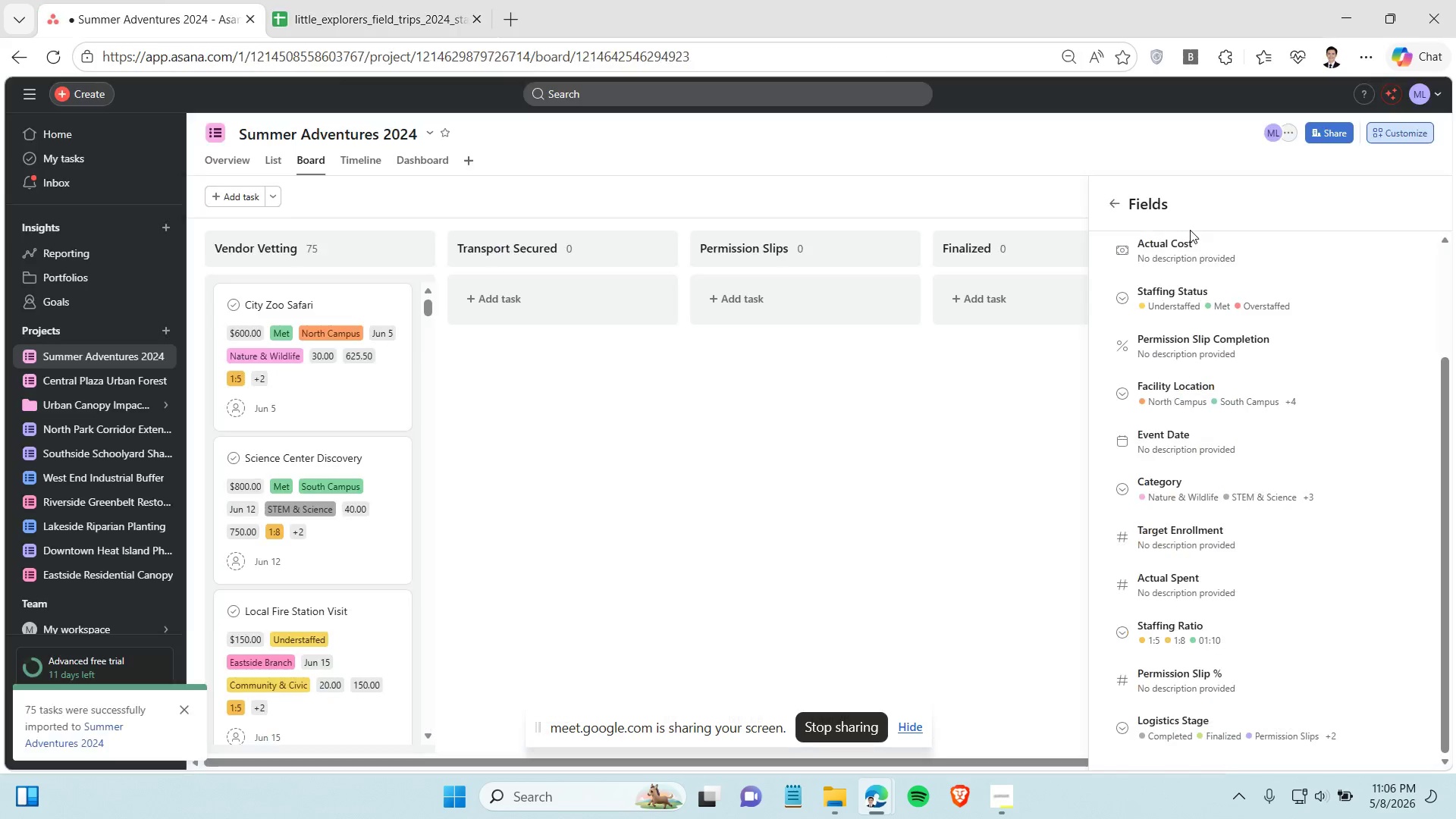 
mouse_move([1194, 256])
 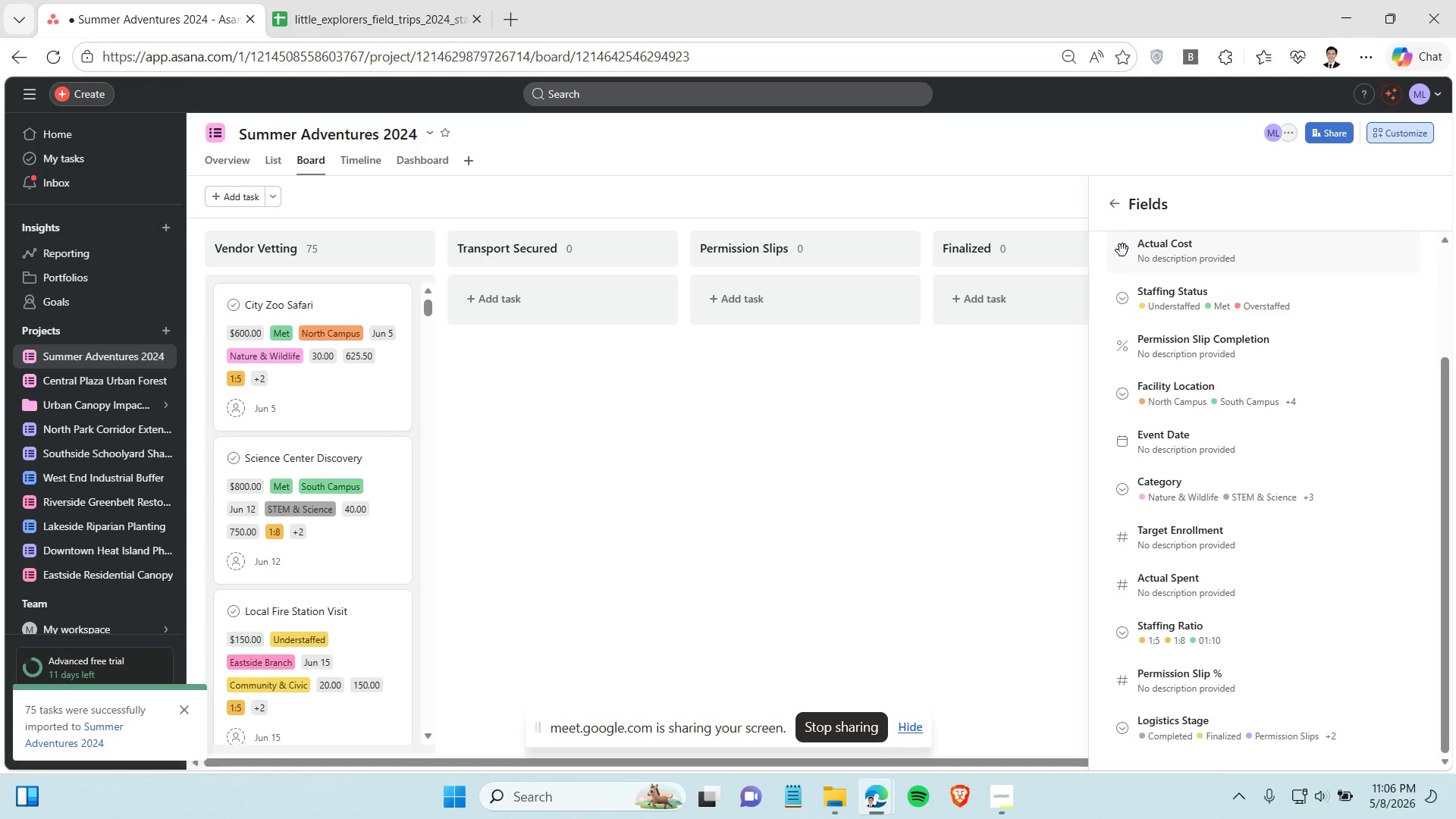 
left_click([1122, 250])
 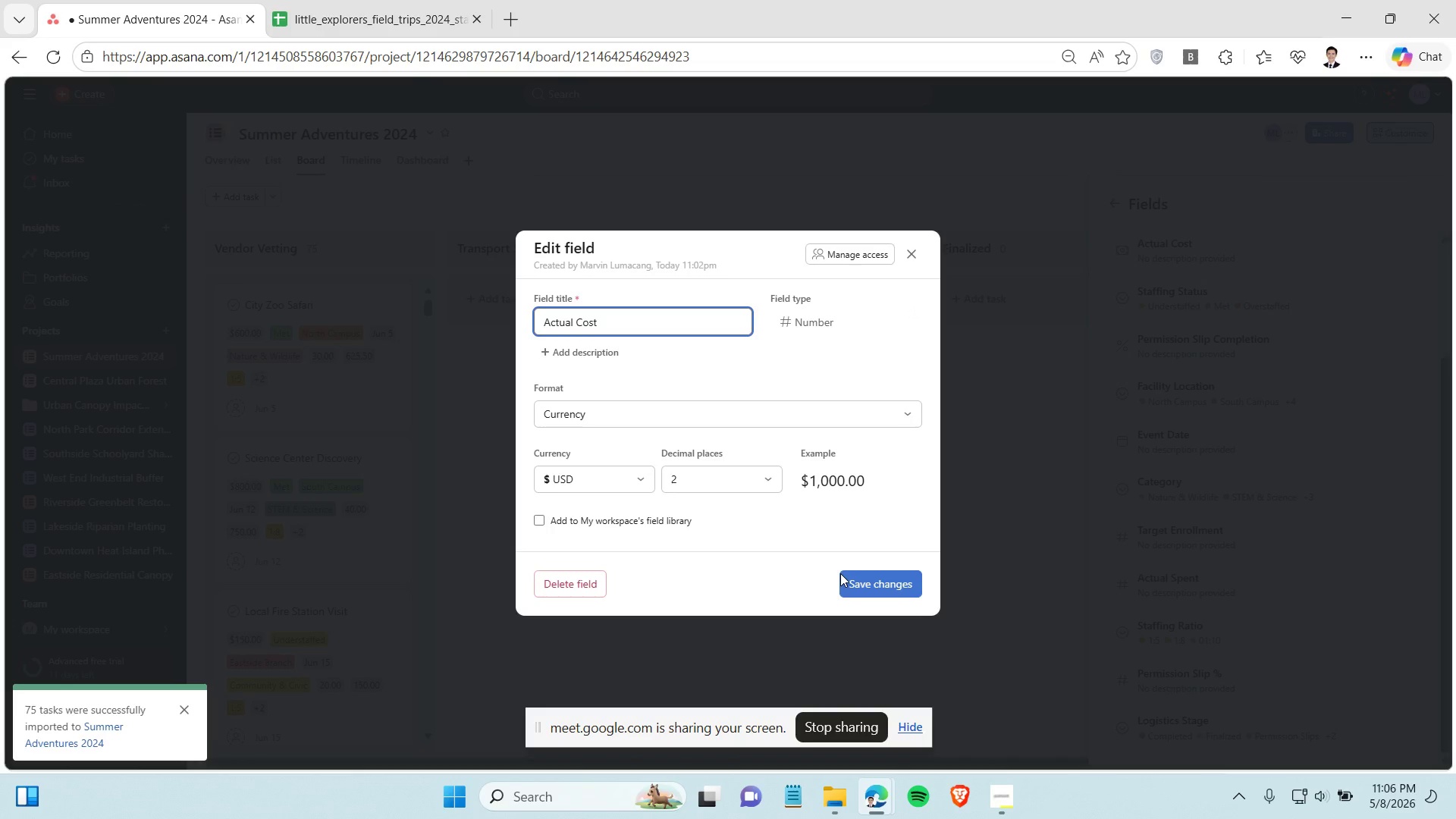 
left_click([578, 585])
 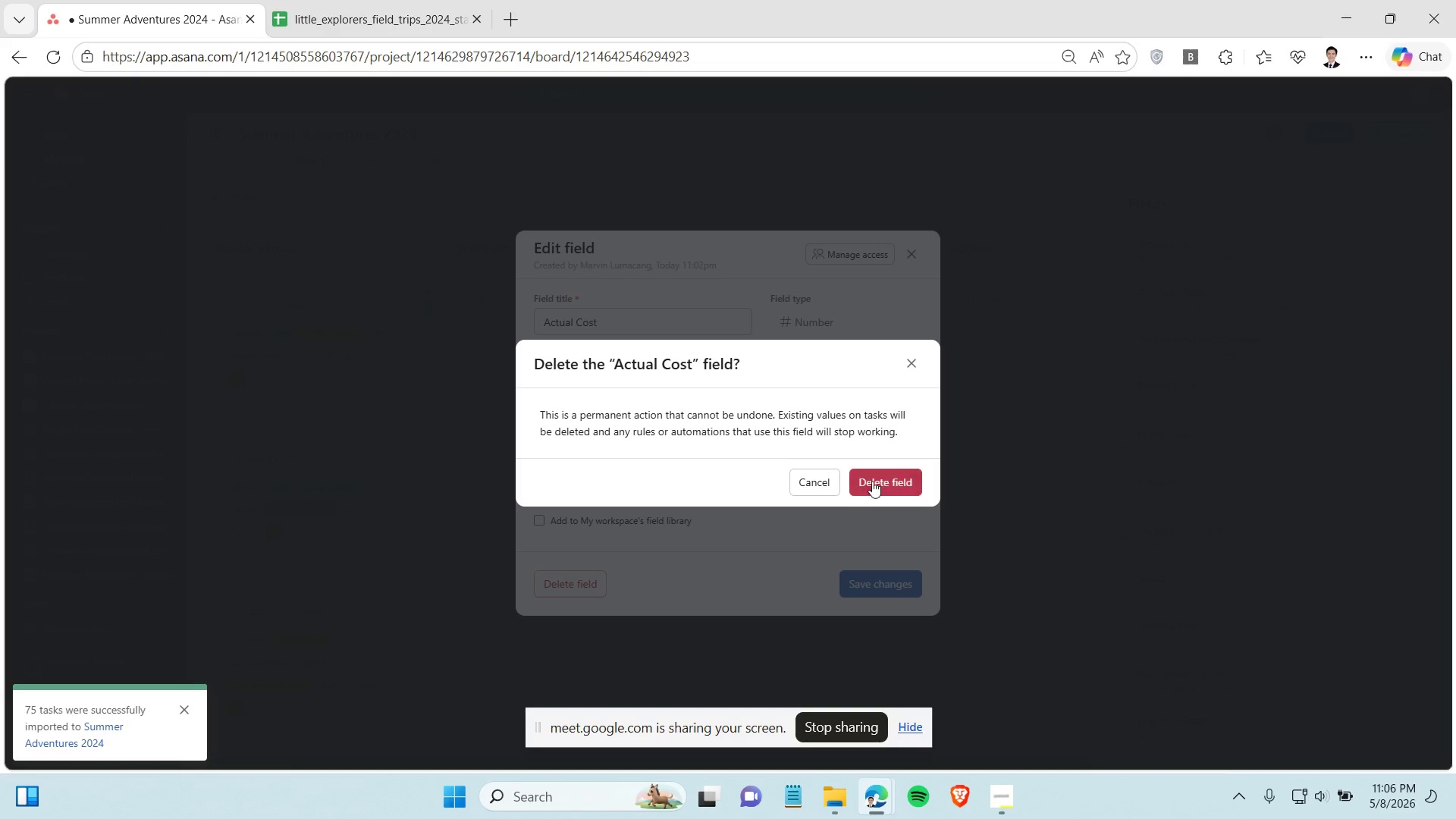 
left_click([872, 481])
 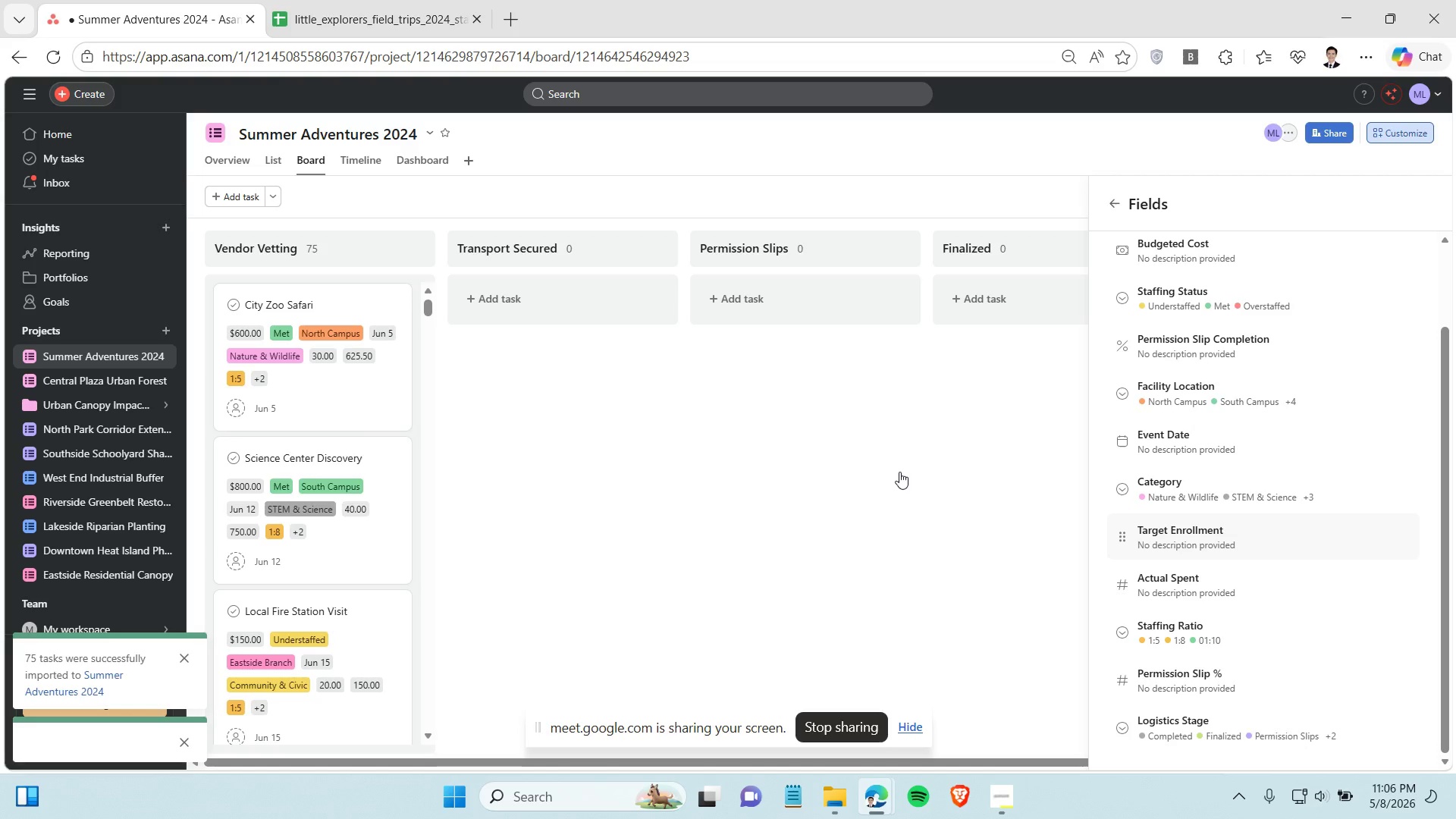 
scroll: coordinate [1194, 540], scroll_direction: down, amount: 1.0
 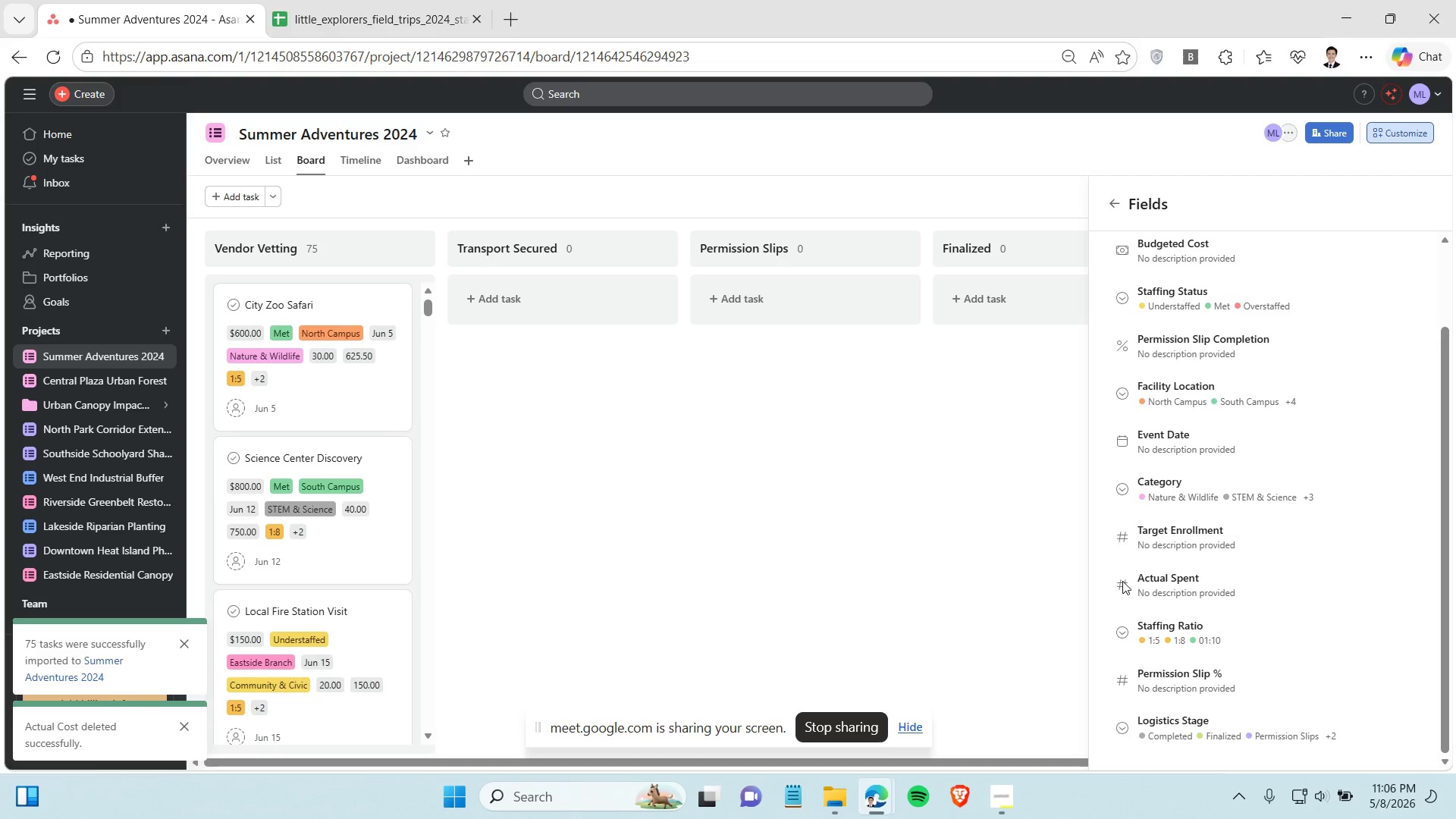 
left_click([1122, 581])
 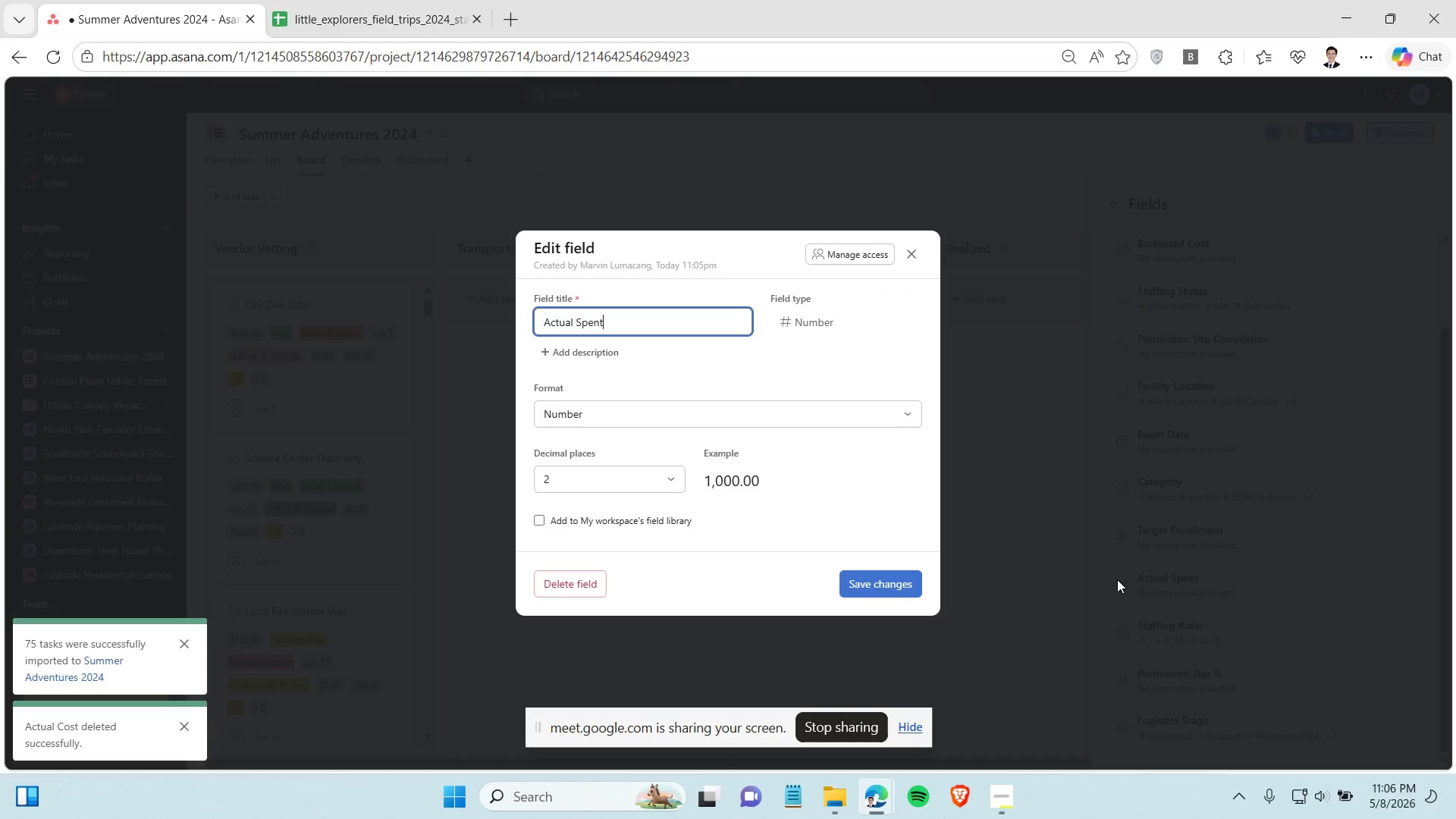 
wait(5.05)
 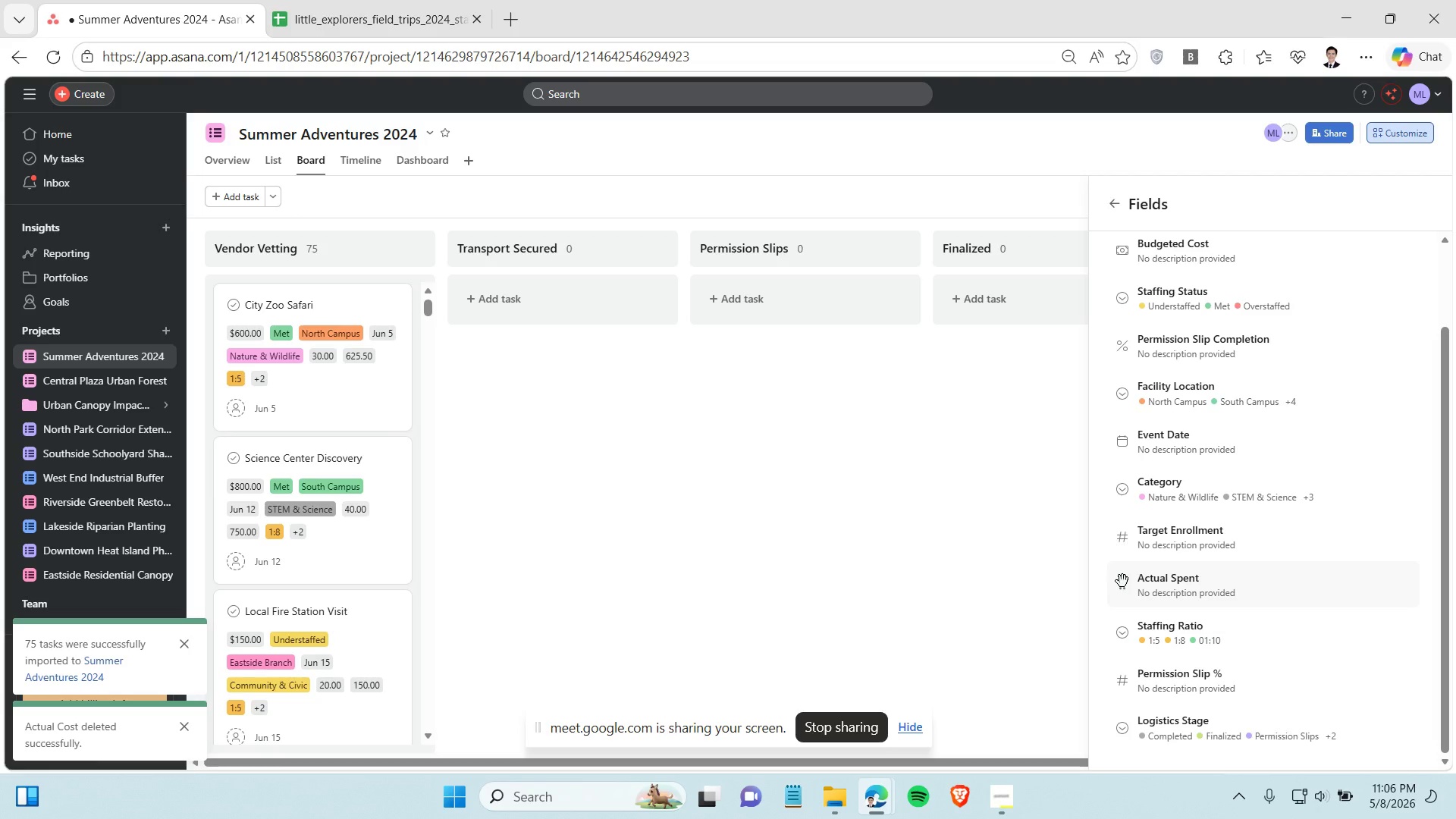 
key(Backspace)
key(Backspace)
key(Backspace)
key(Backspace)
key(Backspace)
type(Cost)
 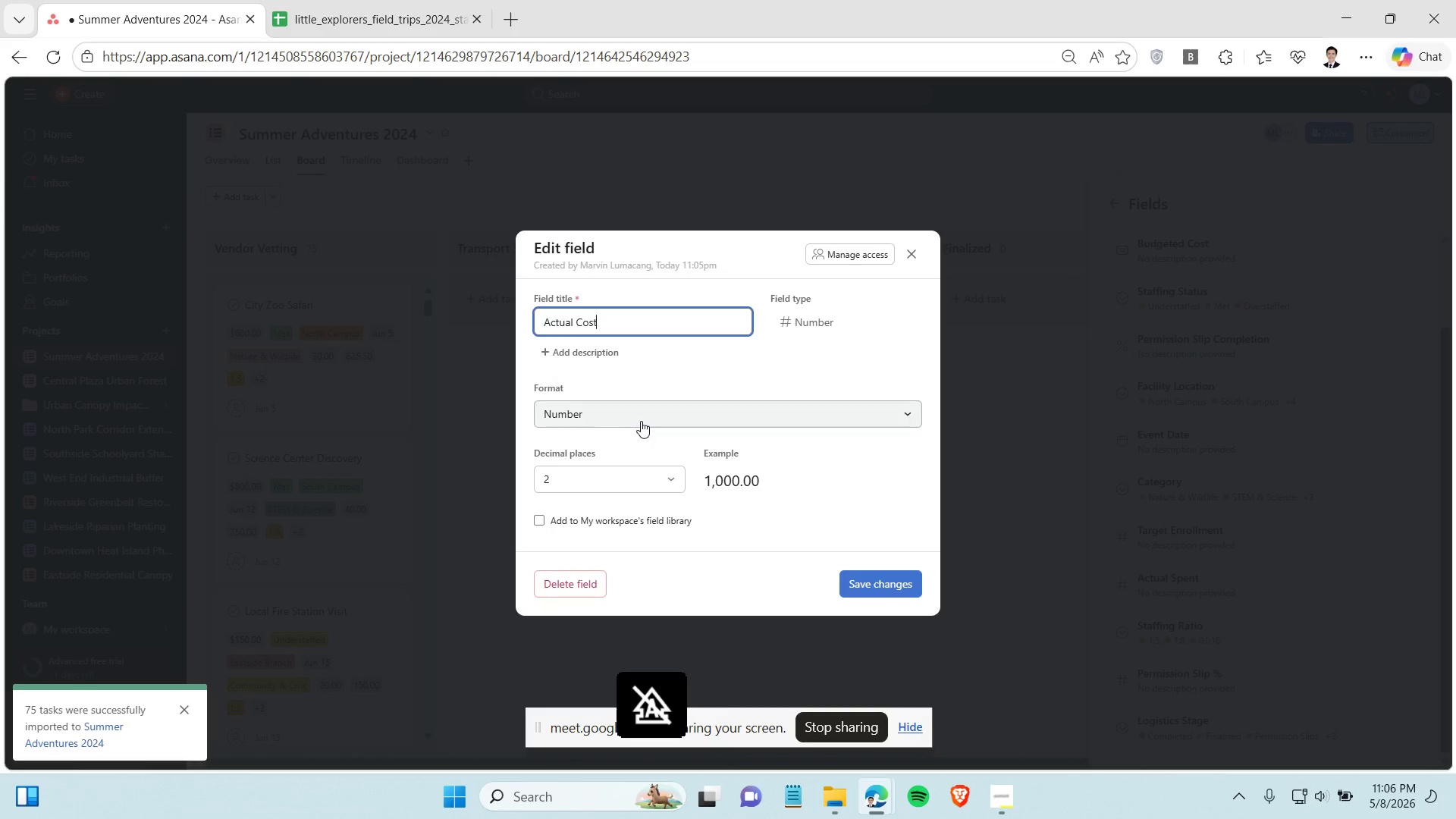 
left_click([641, 421])
 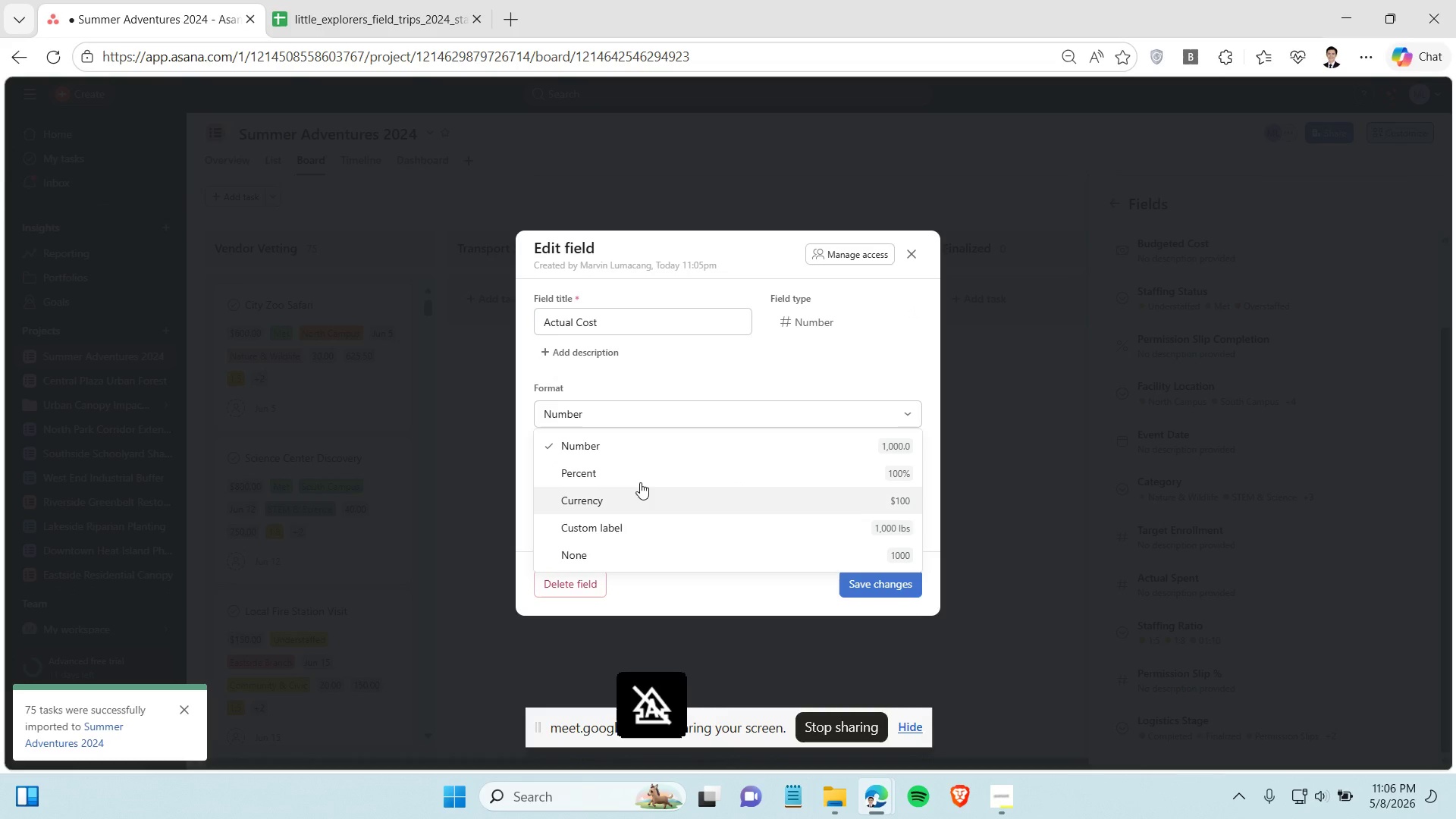 
left_click([642, 476])
 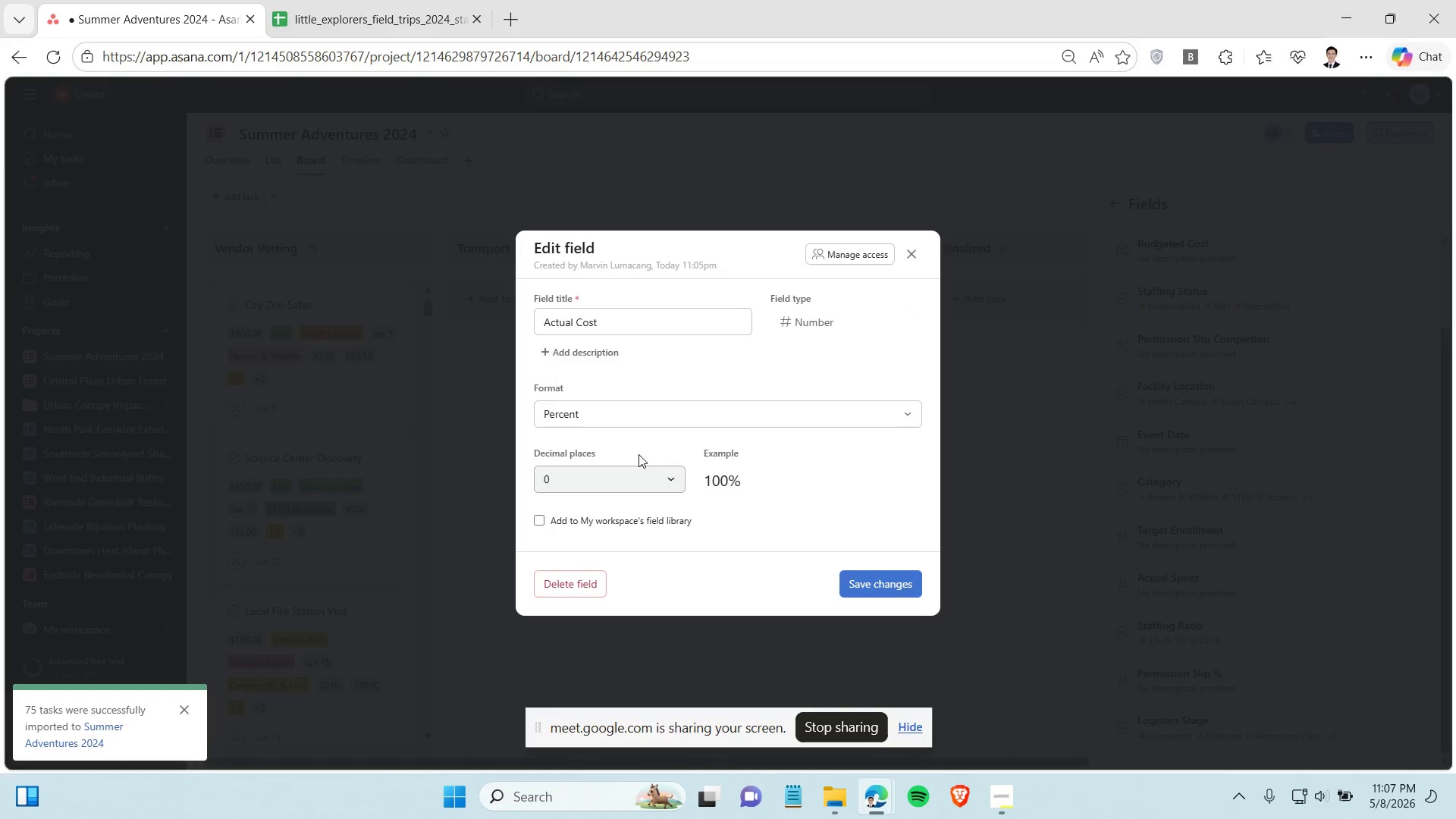 
left_click([628, 410])
 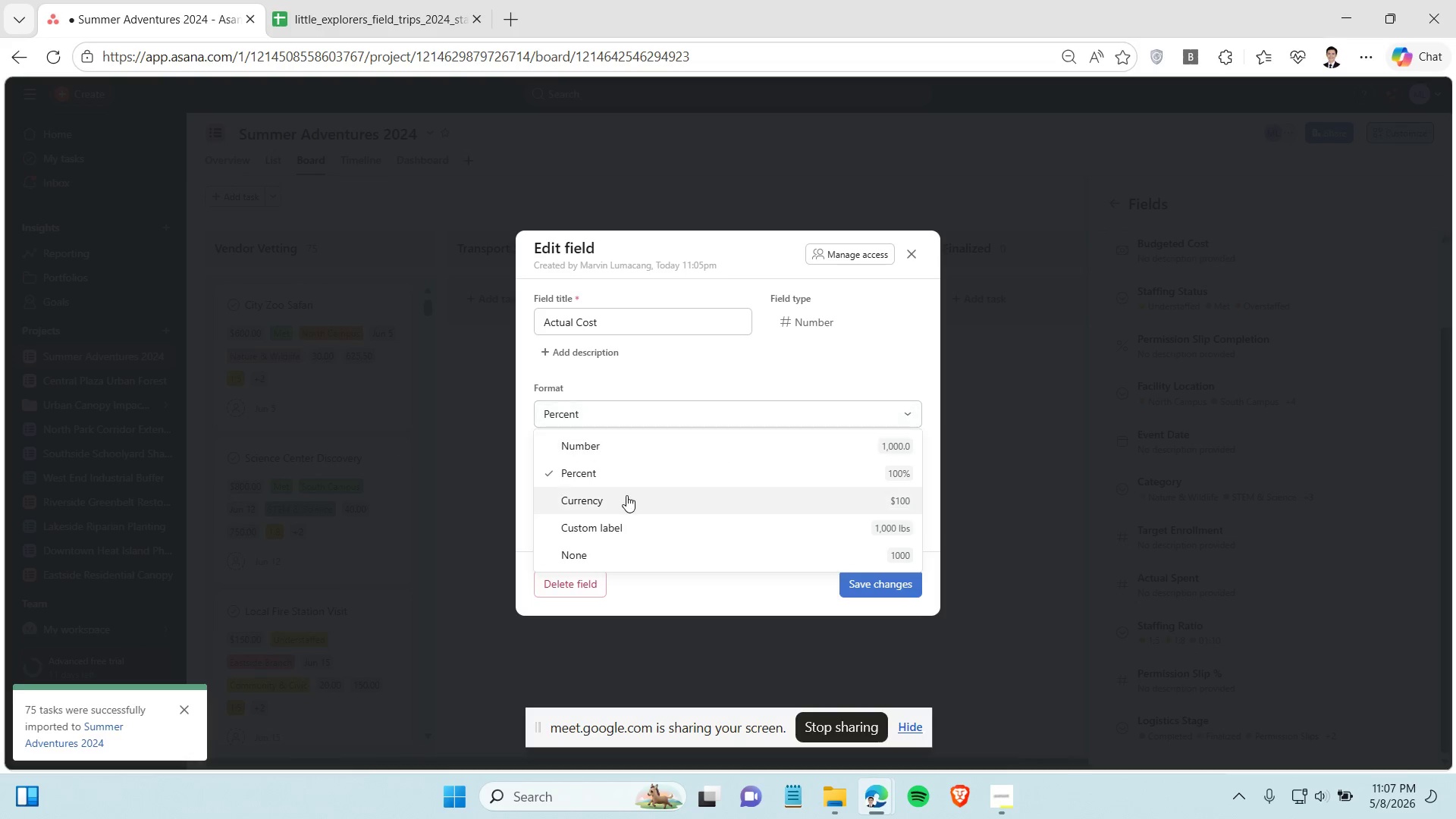 
left_click([626, 495])
 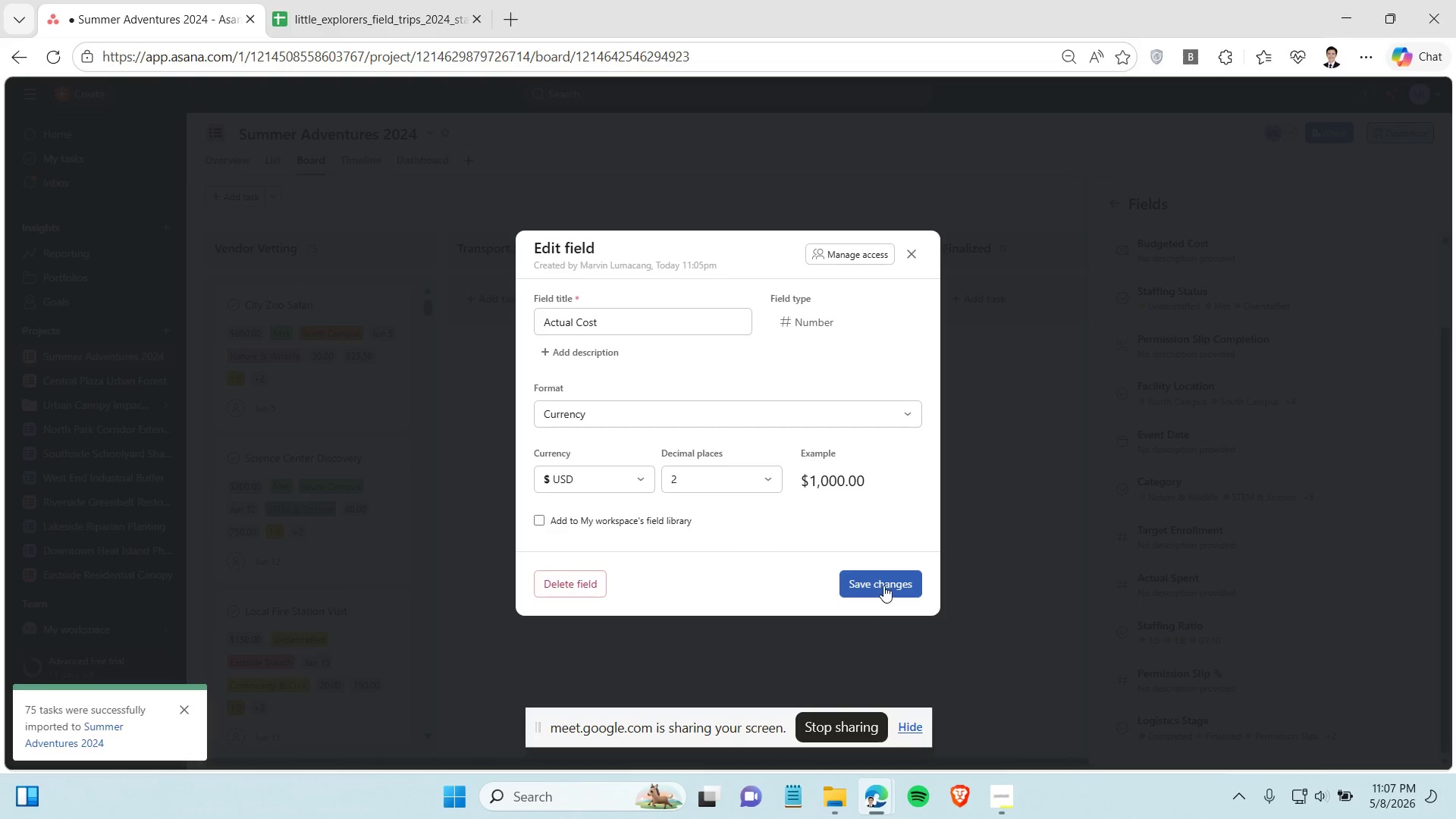 
left_click([883, 585])
 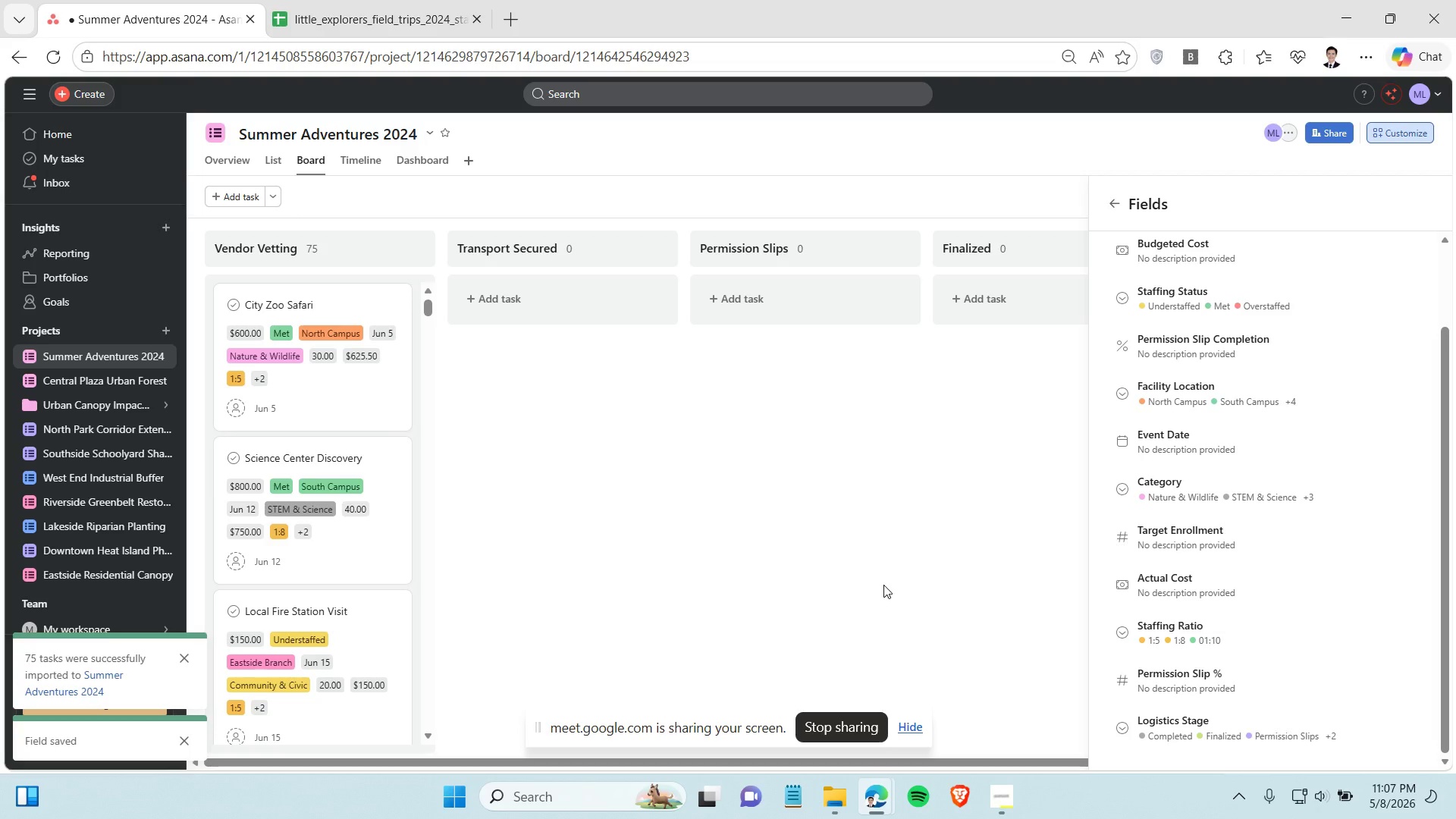 
wait(11.69)
 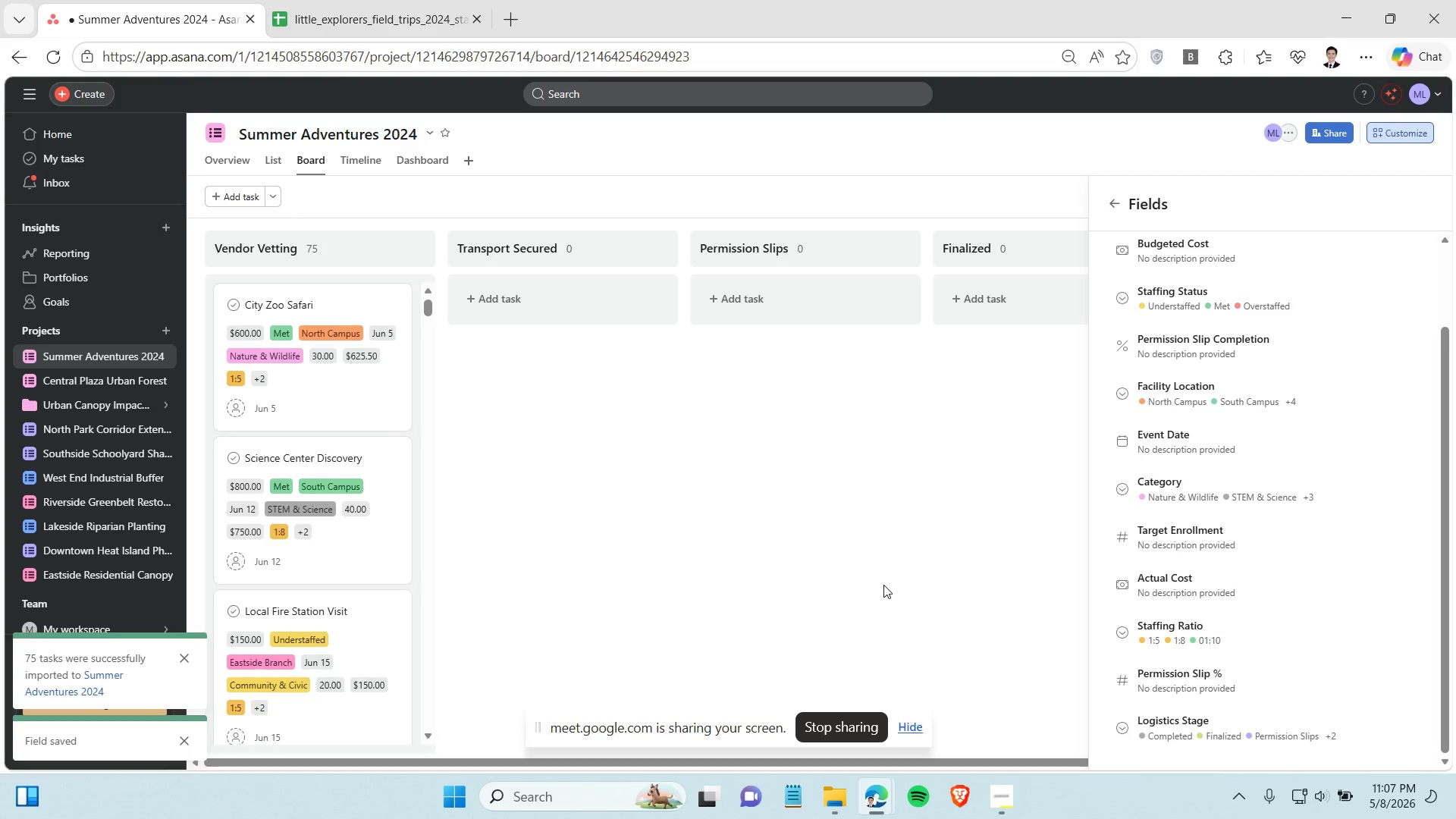 
scroll: coordinate [1198, 425], scroll_direction: down, amount: 4.0
 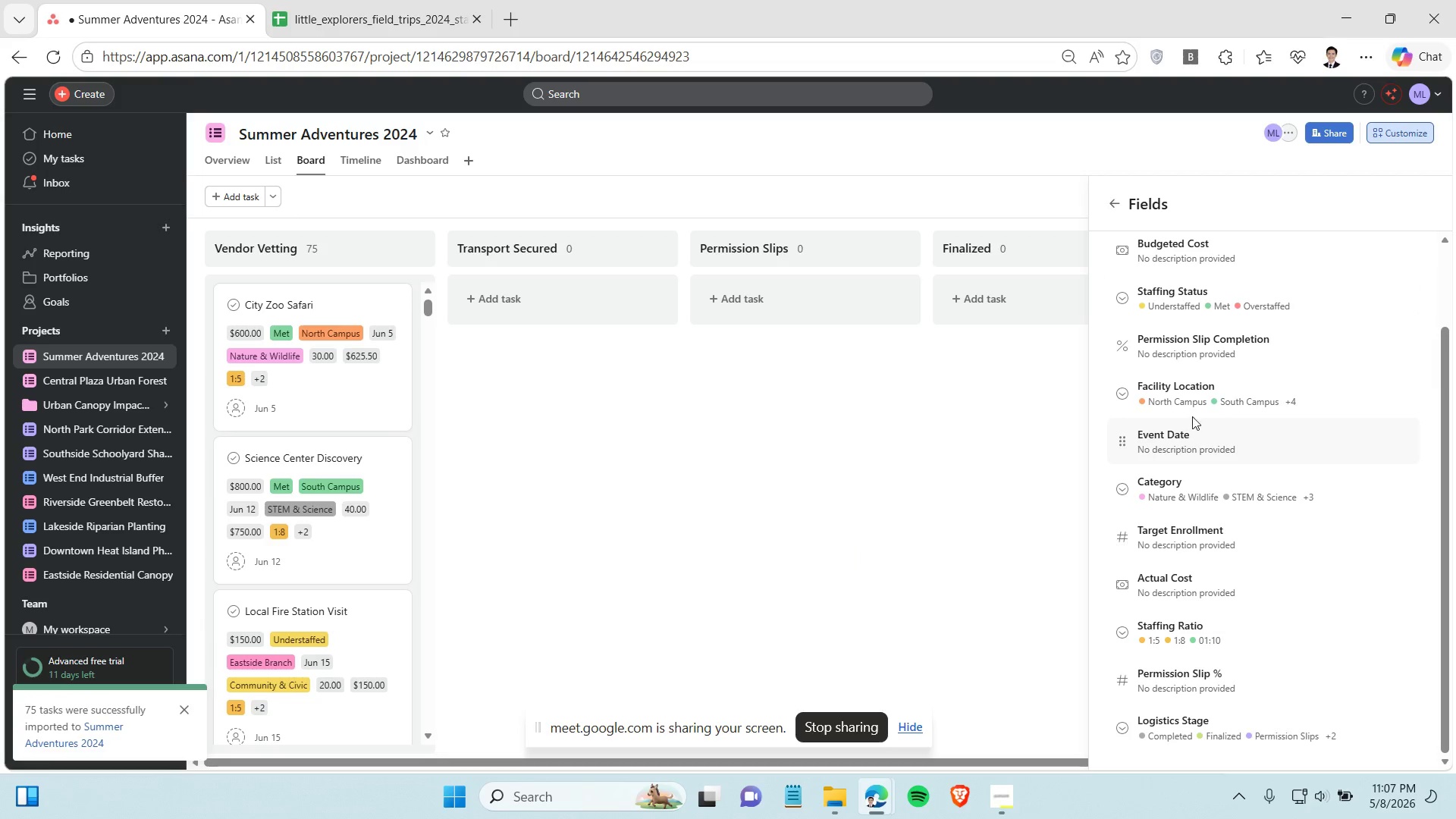 
left_click([1166, 302])
 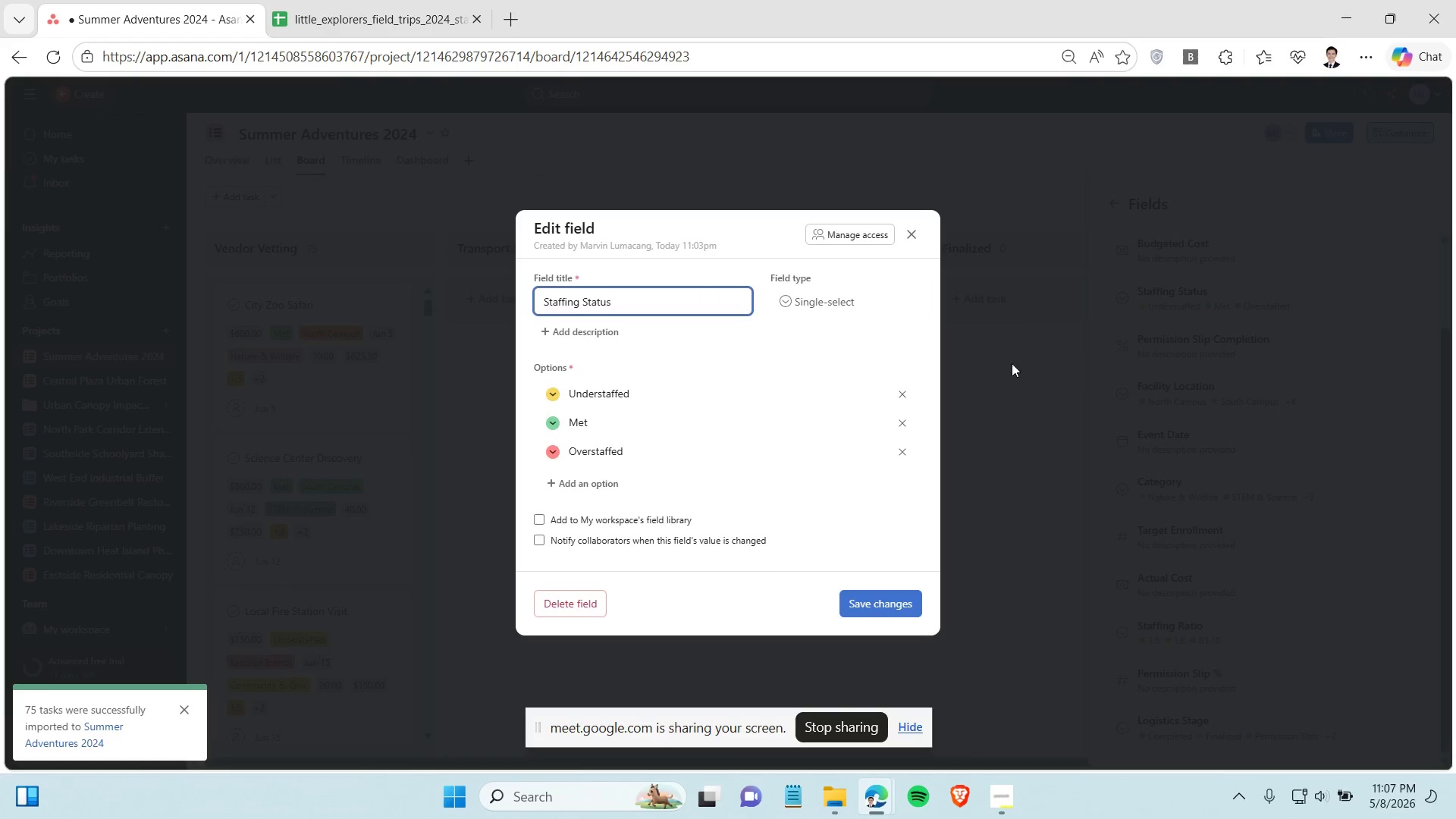 
left_click([984, 345])
 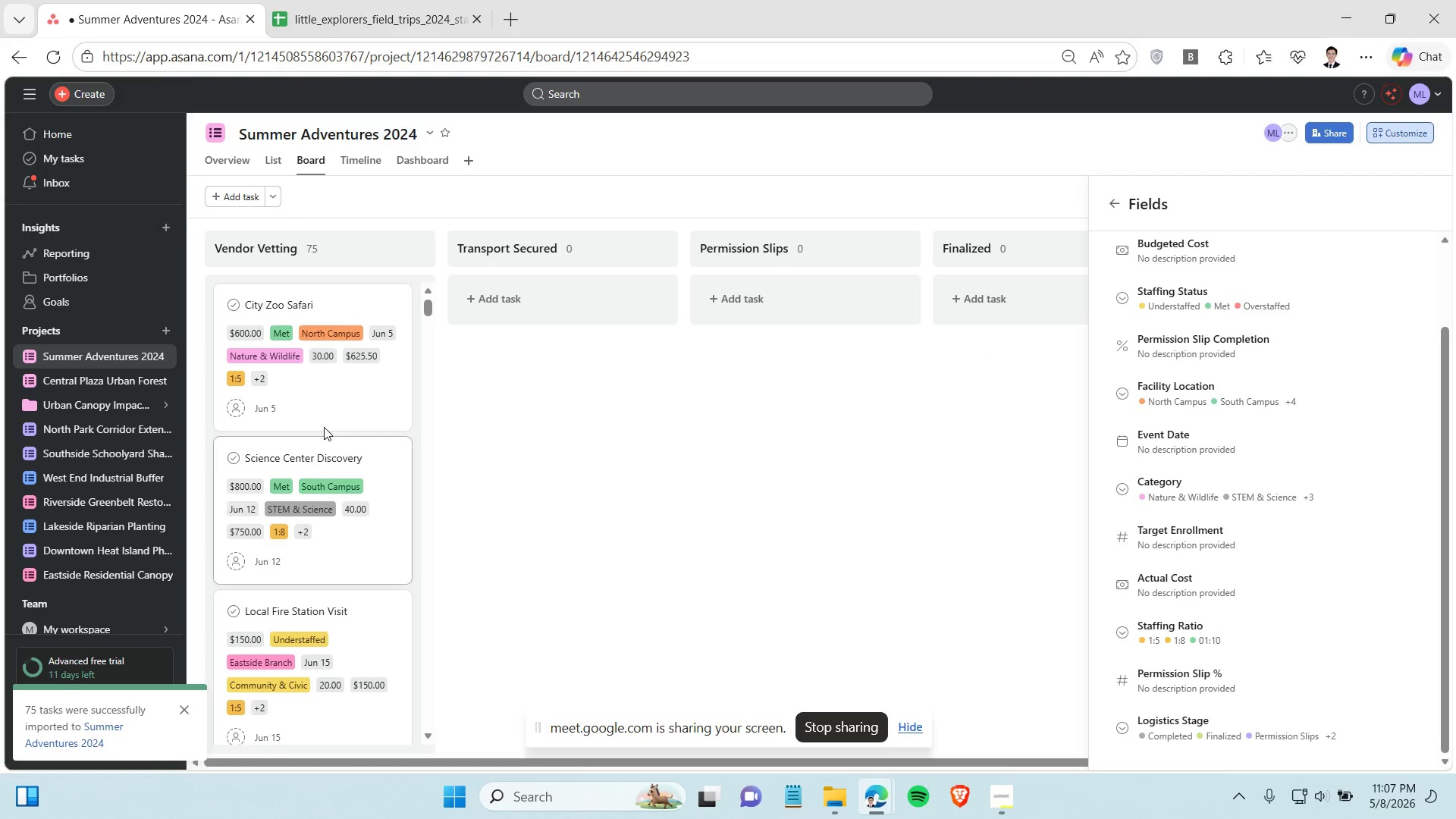 
left_click([325, 413])
 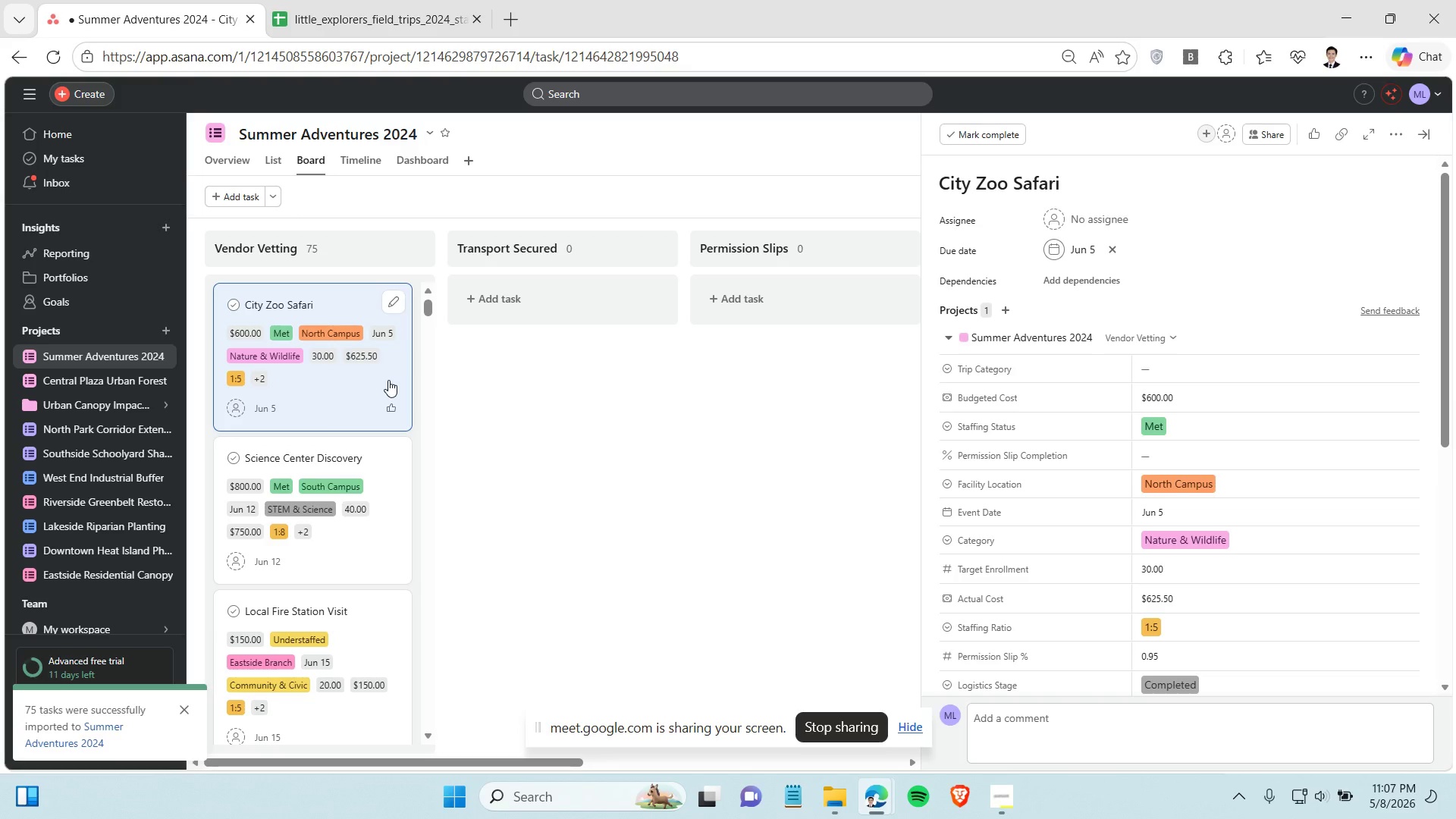 
wait(15.95)
 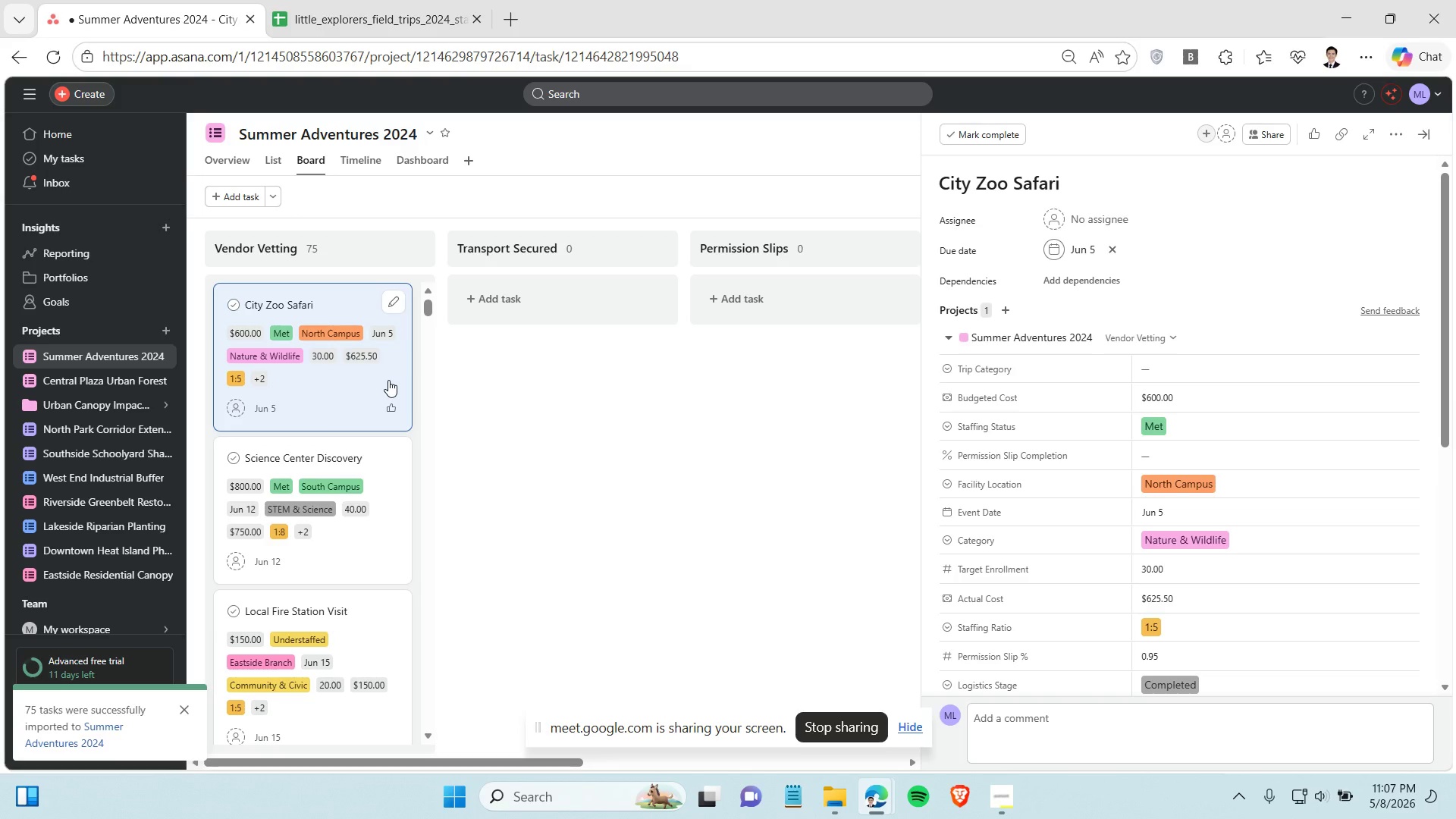 
left_click([507, 404])
 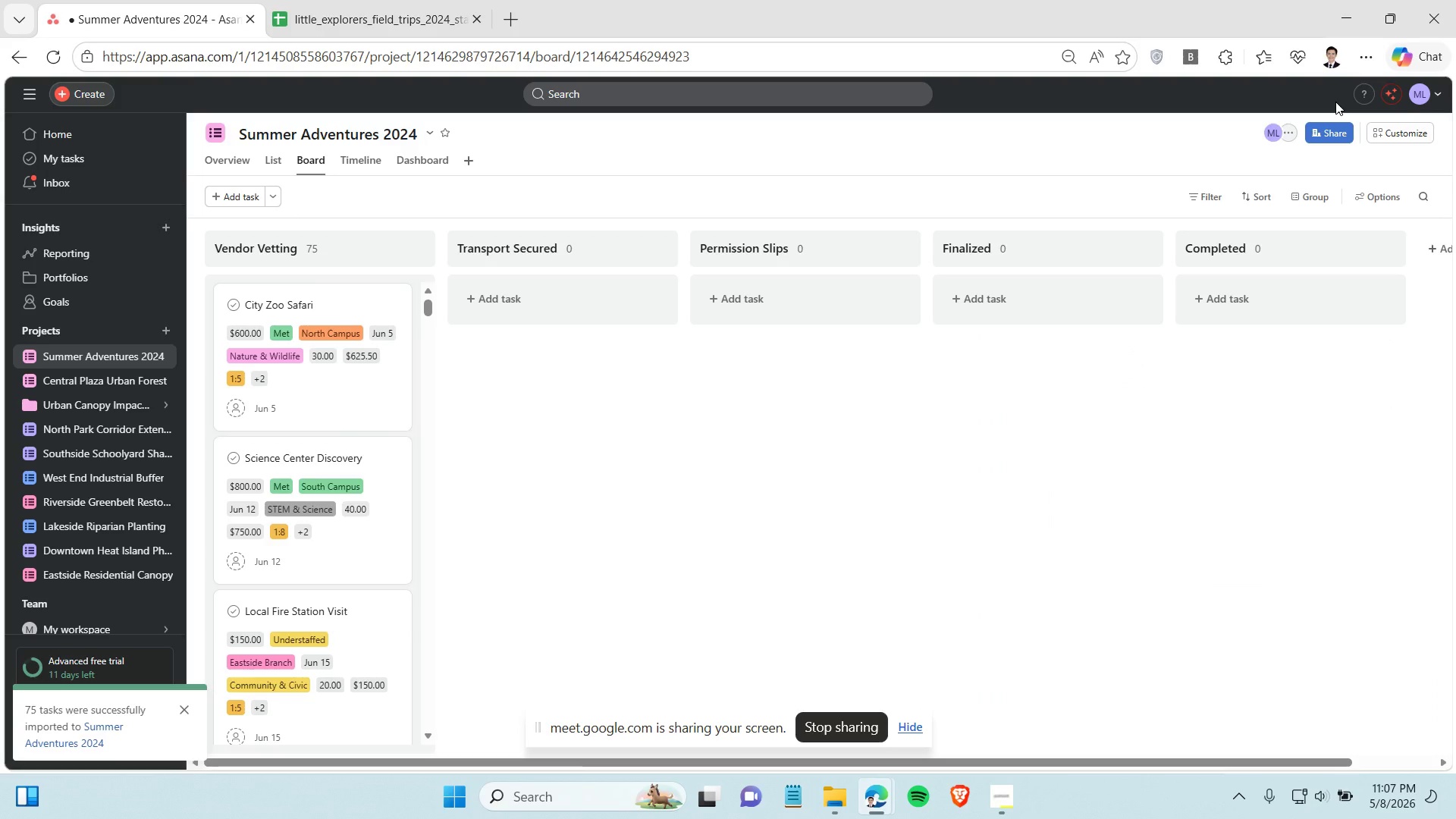 
left_click([1403, 131])
 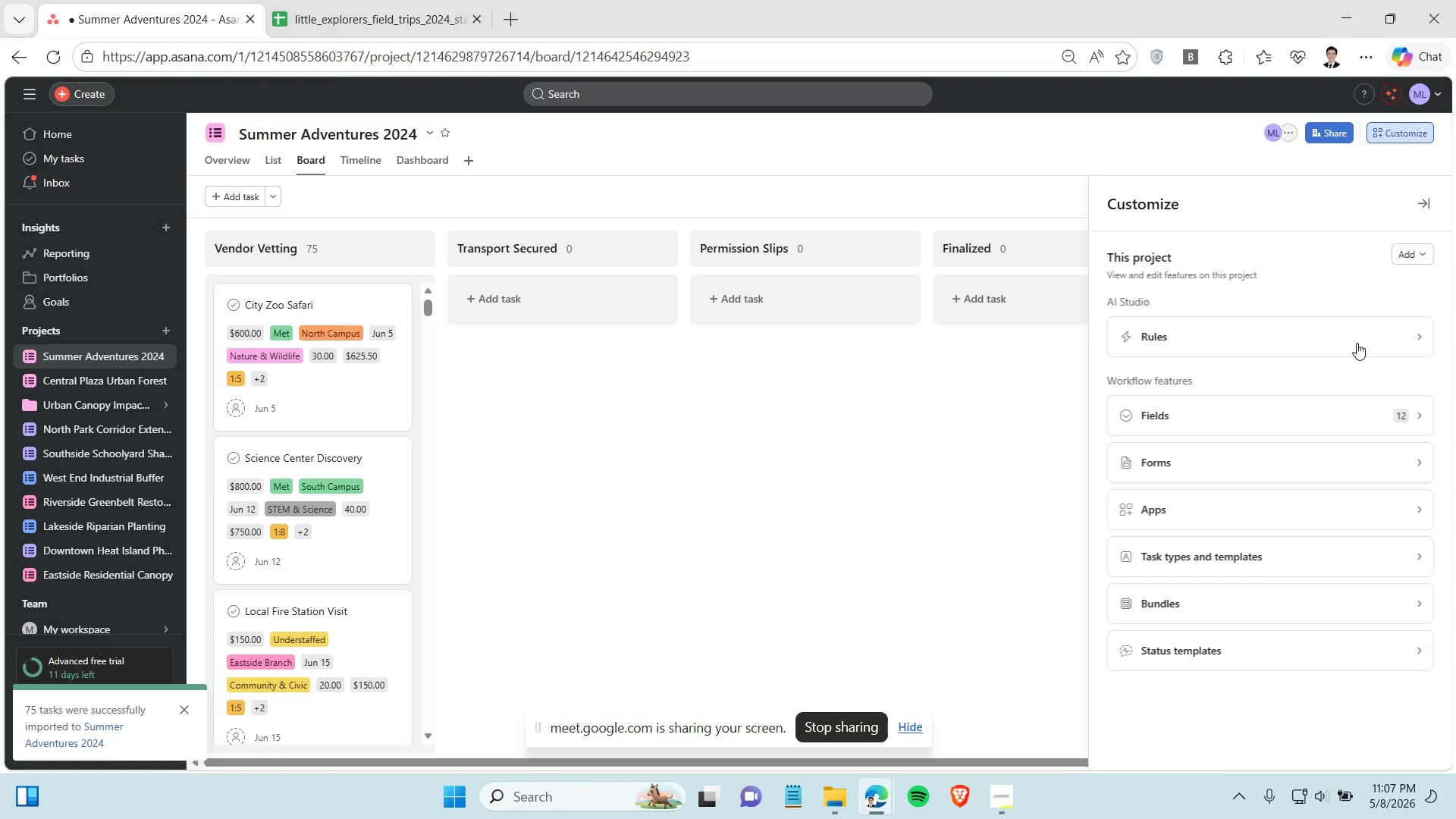 
left_click([1348, 416])
 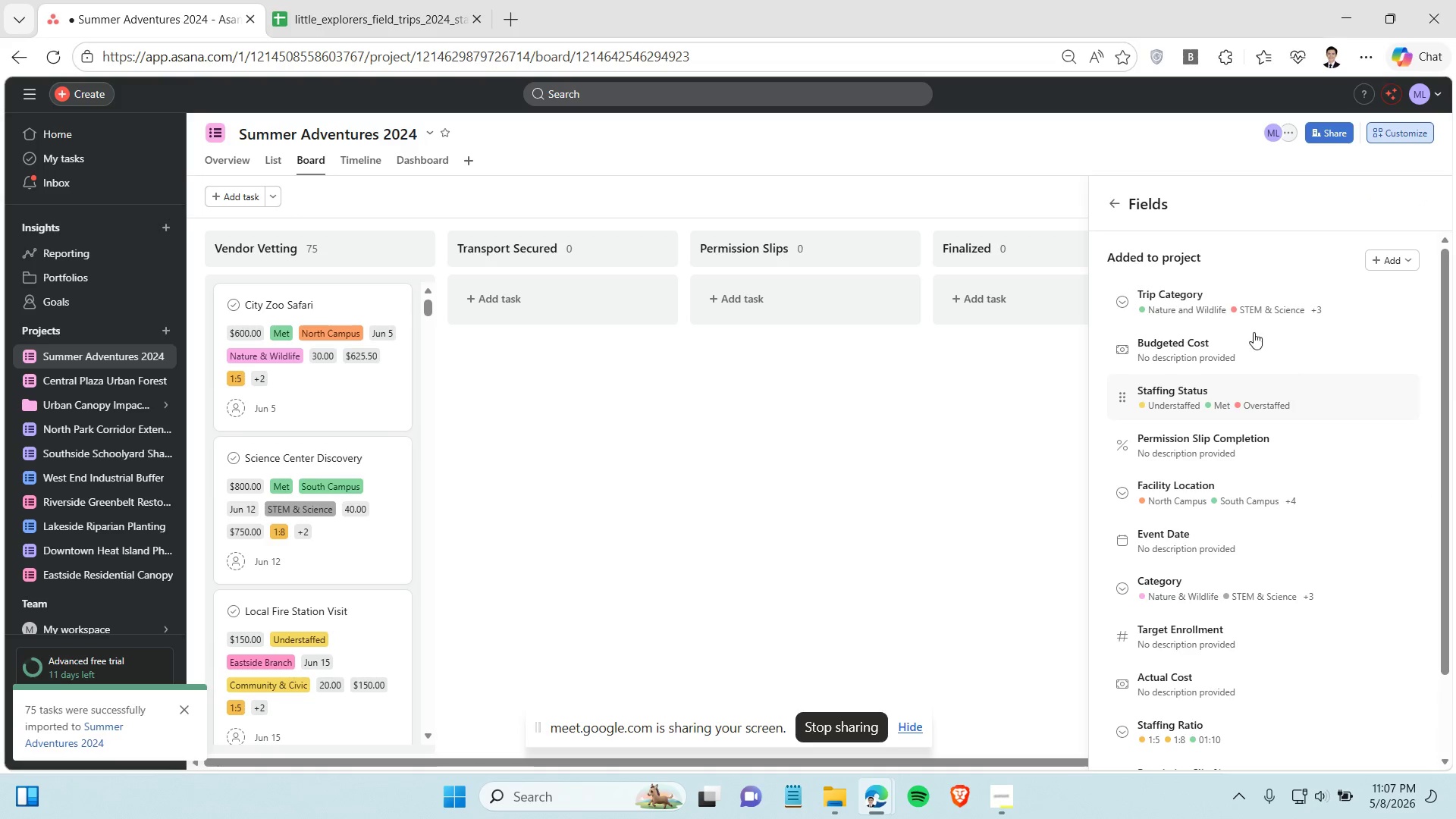 
right_click([1212, 304])
 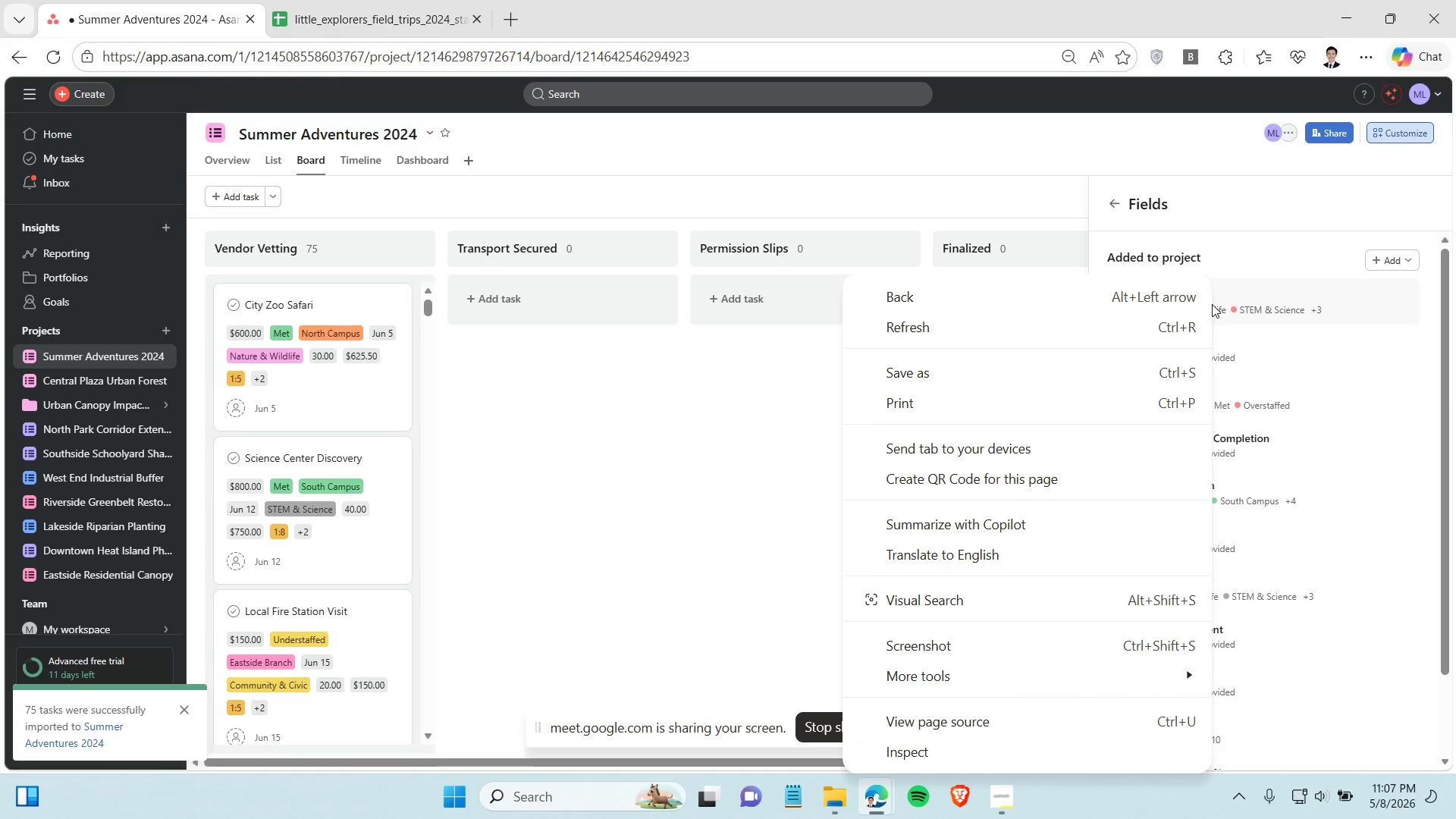 
left_click([1239, 285])
 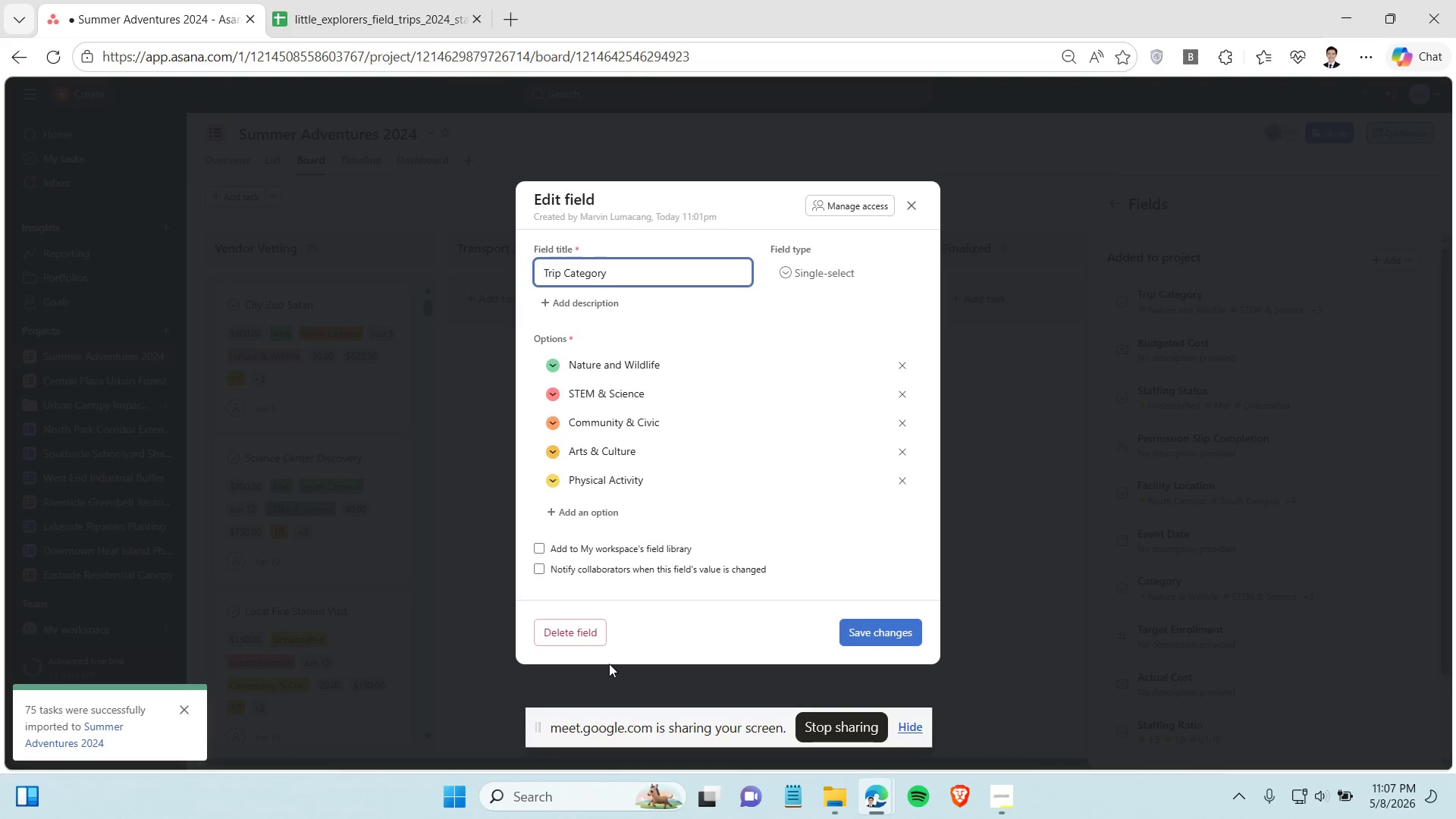 
left_click([573, 631])
 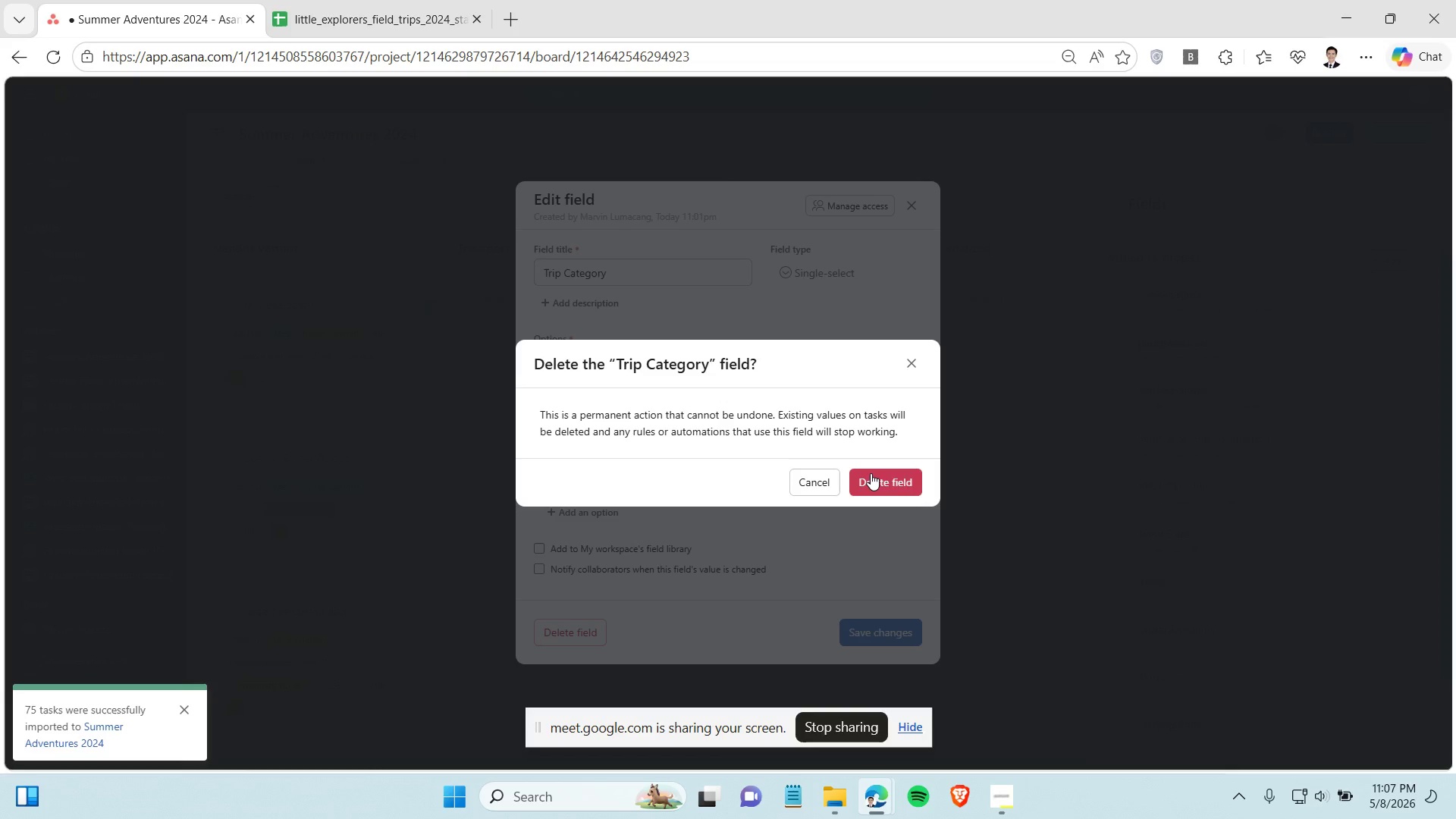 
left_click([872, 472])
 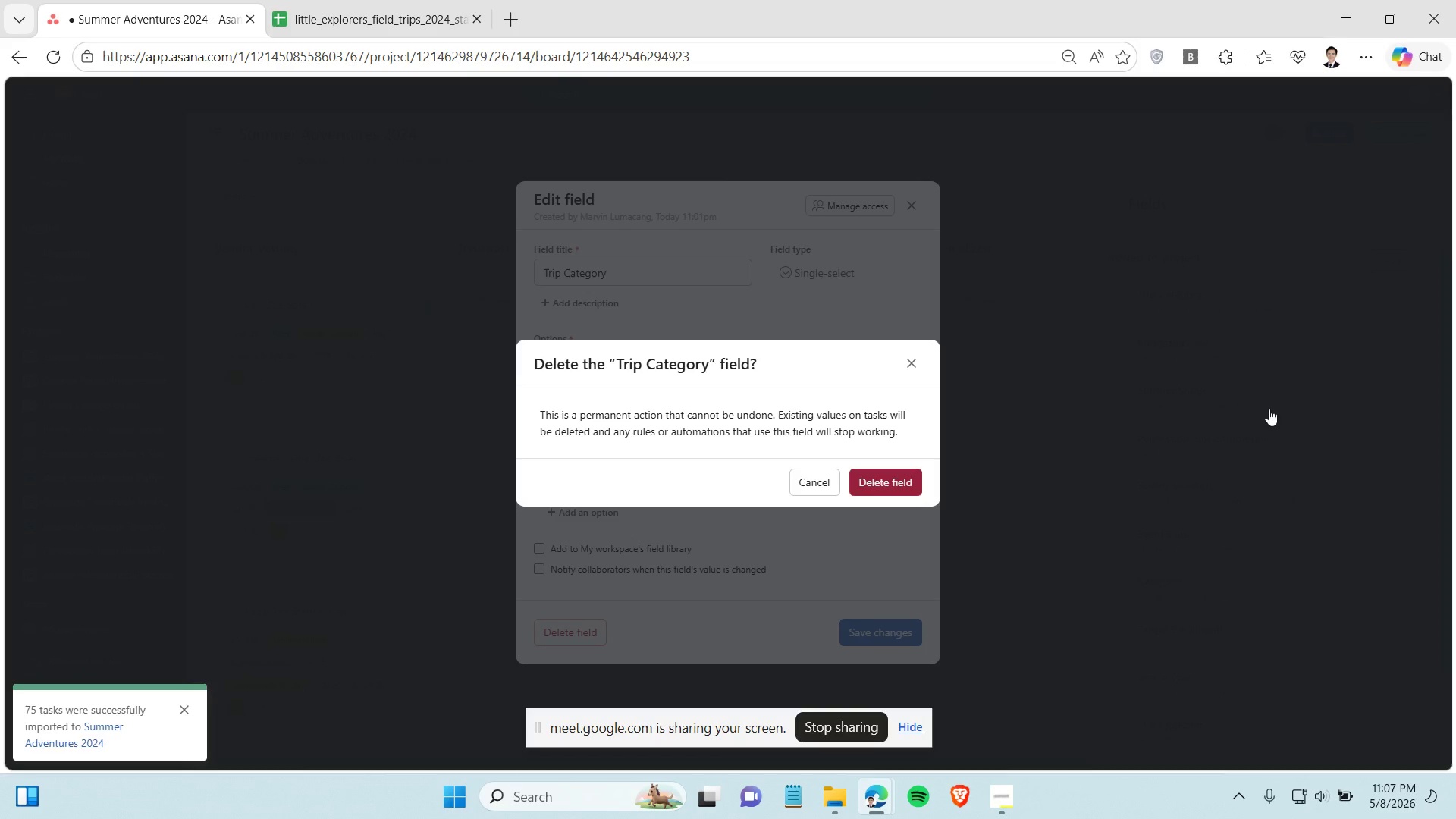 
scroll: coordinate [1262, 527], scroll_direction: down, amount: 3.0
 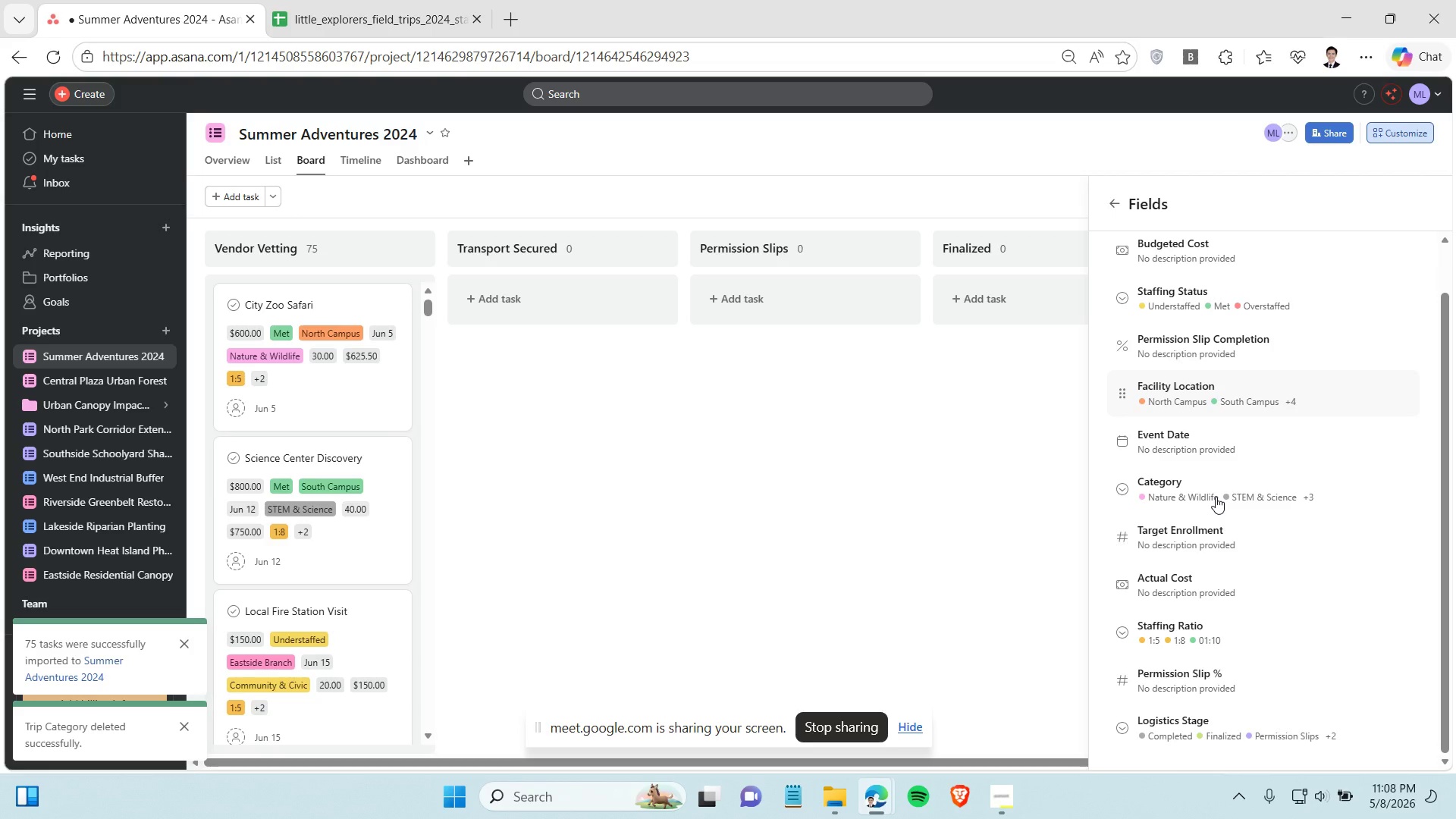 
left_click([1216, 497])
 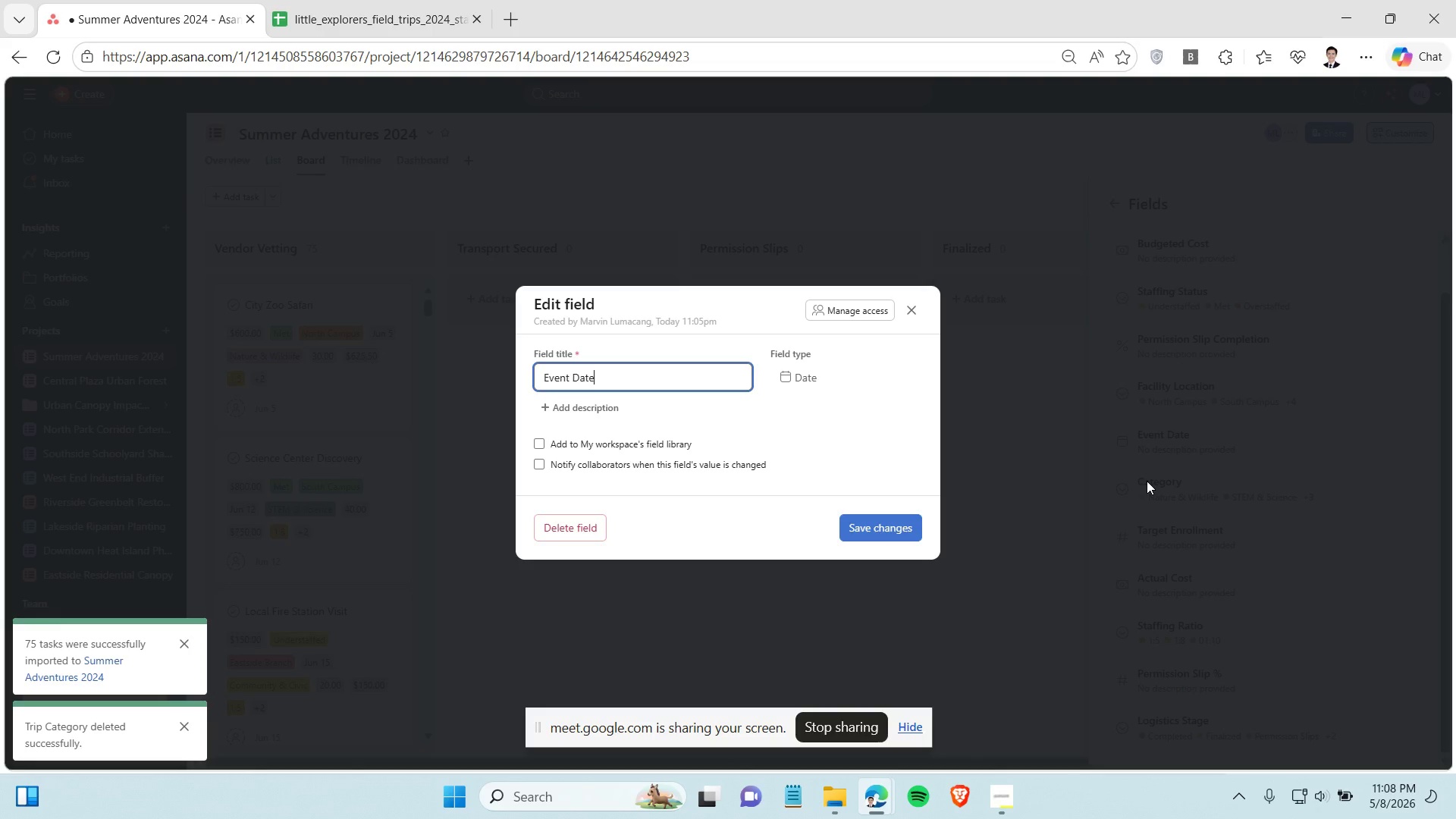 
wait(6.44)
 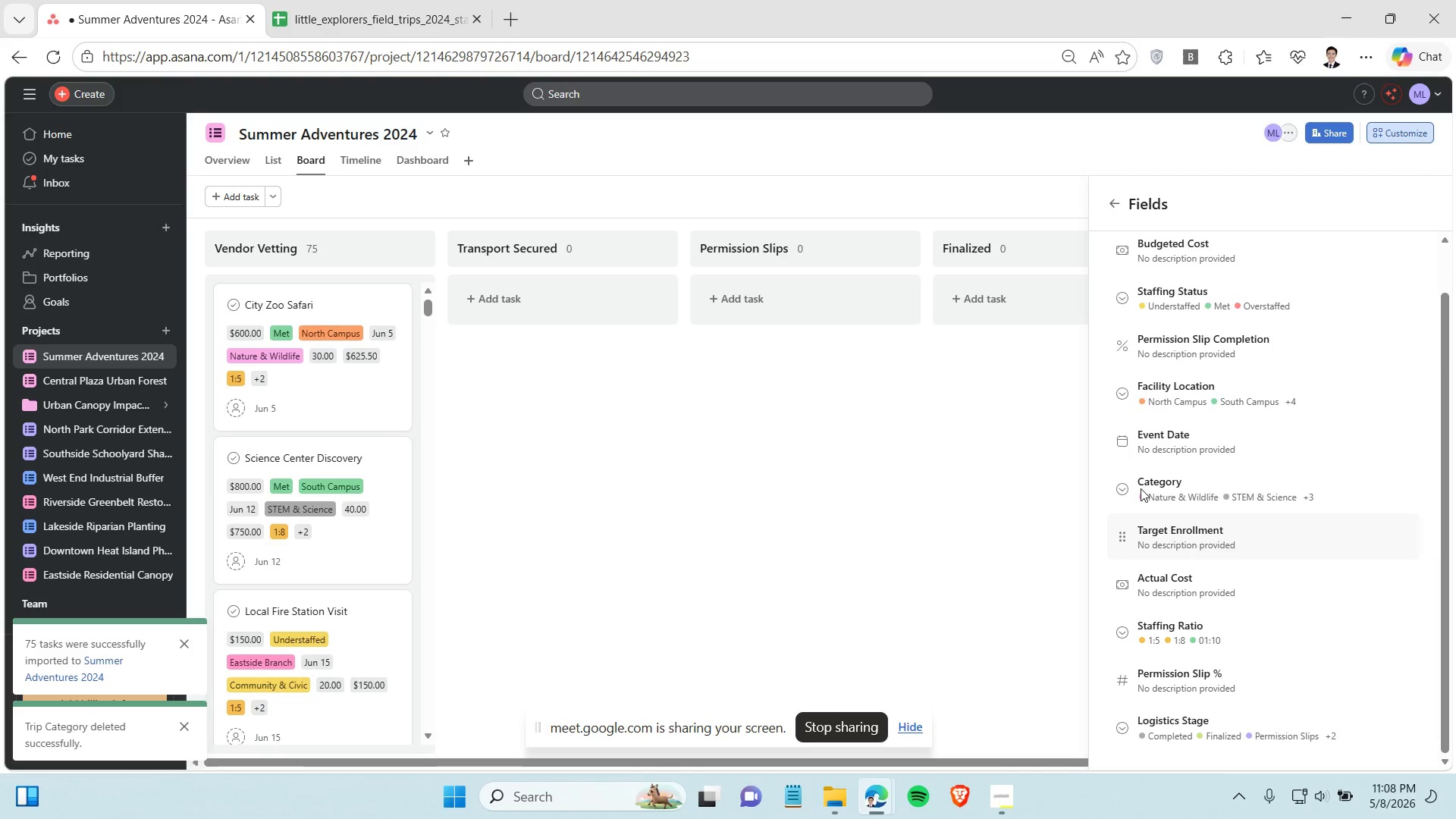 
left_click([908, 313])
 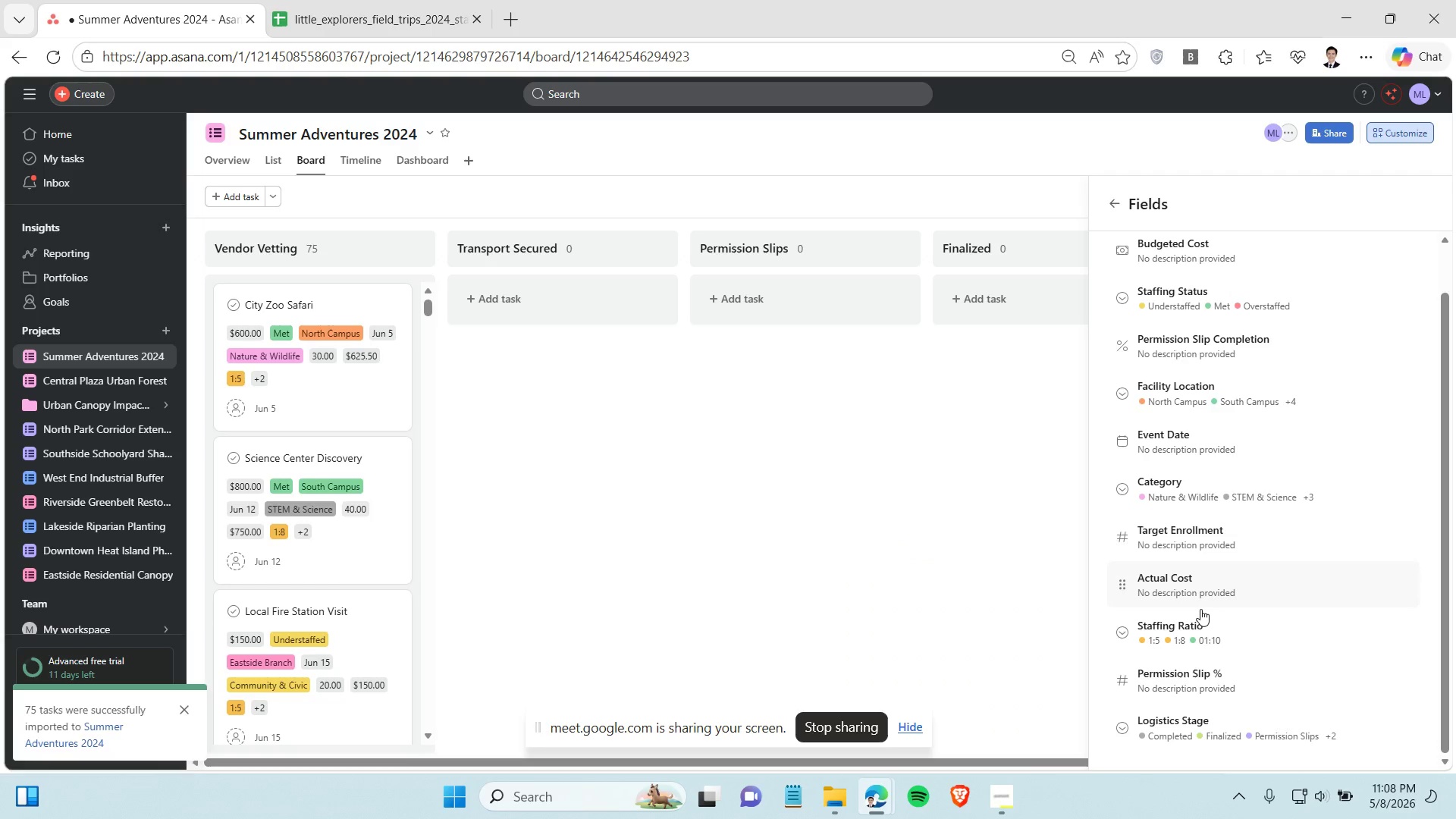 
wait(6.0)
 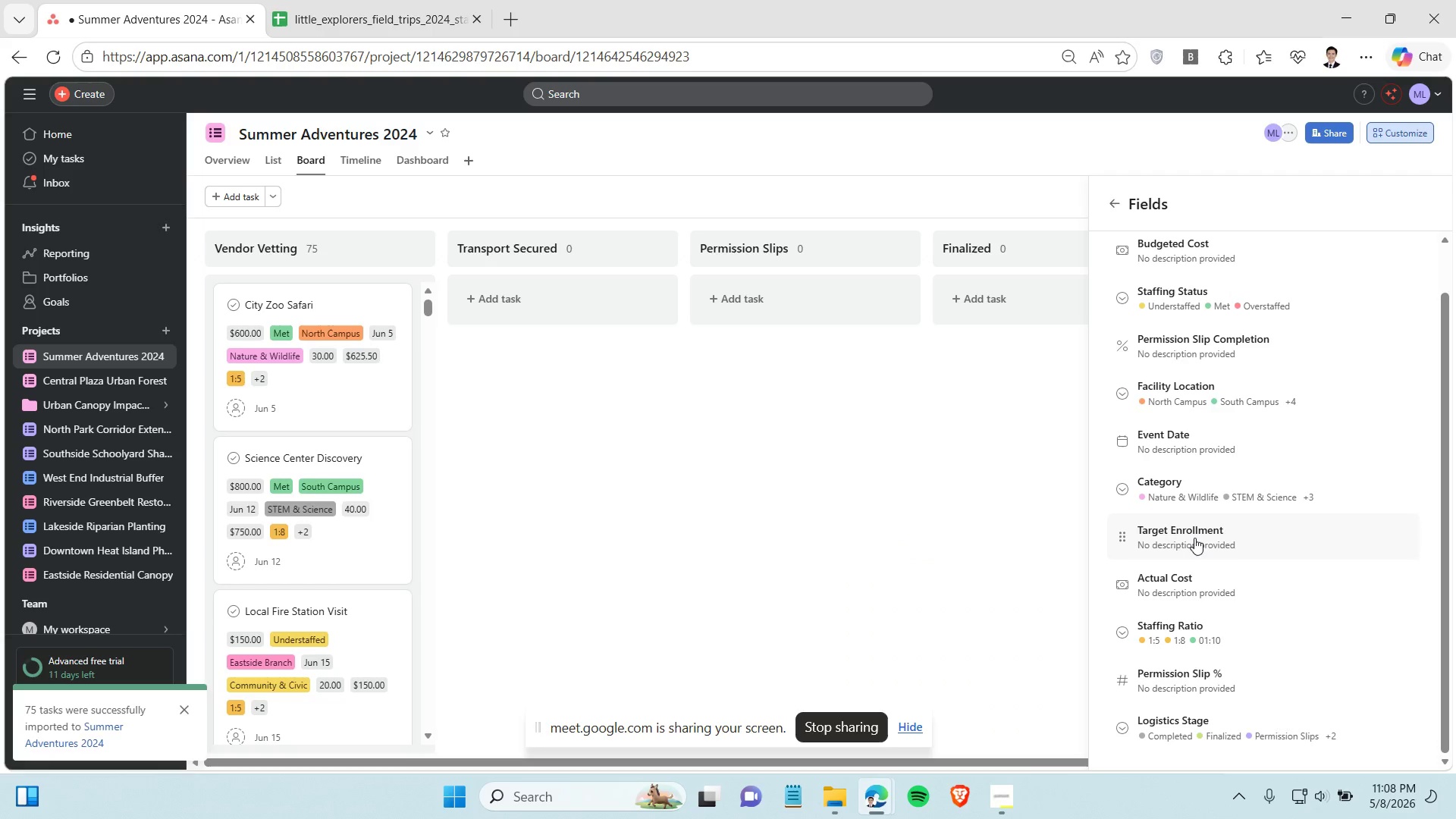 
left_click([1186, 489])
 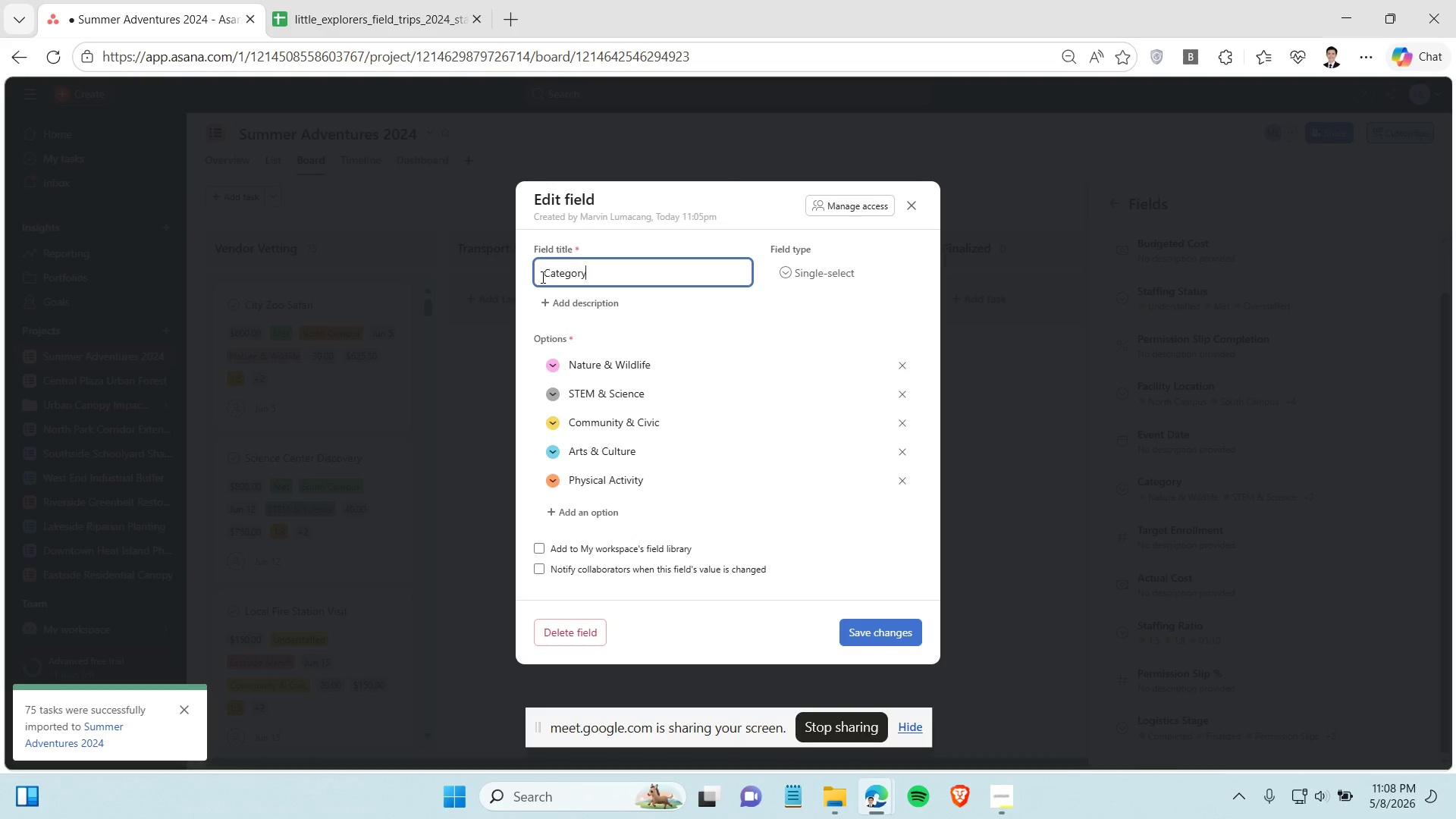 
left_click([541, 277])
 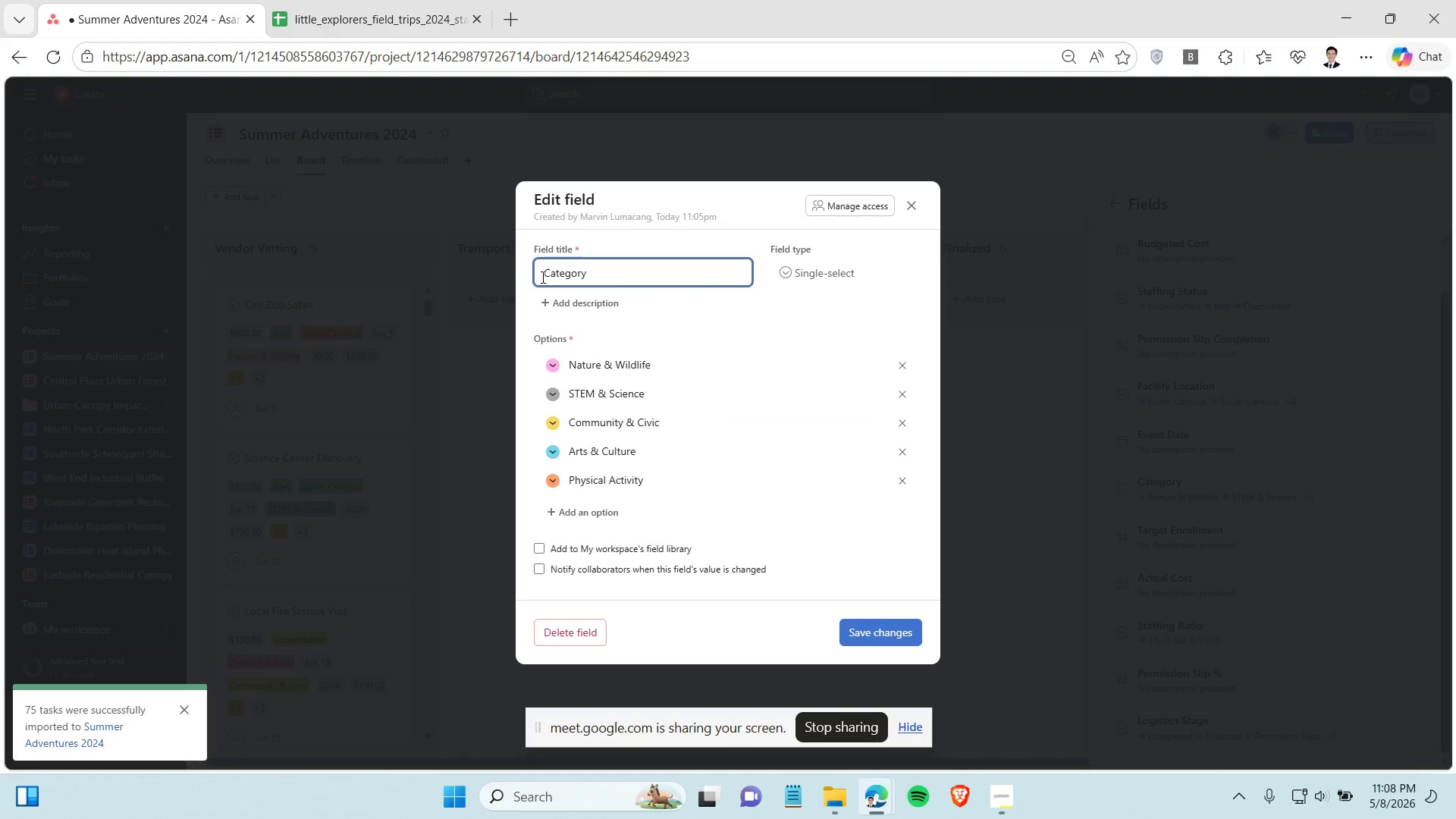 
type(Trip )
 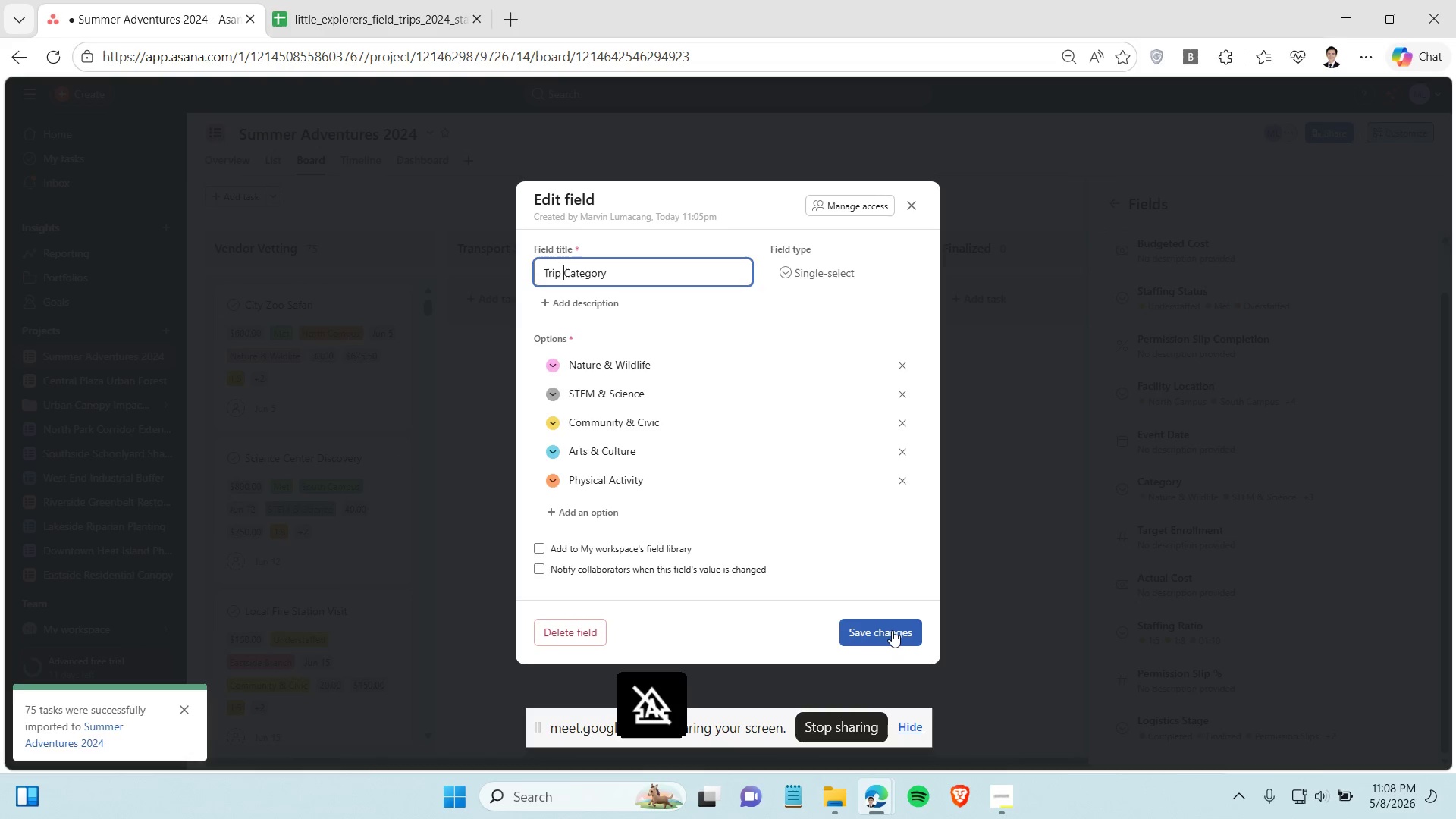 
left_click([892, 630])
 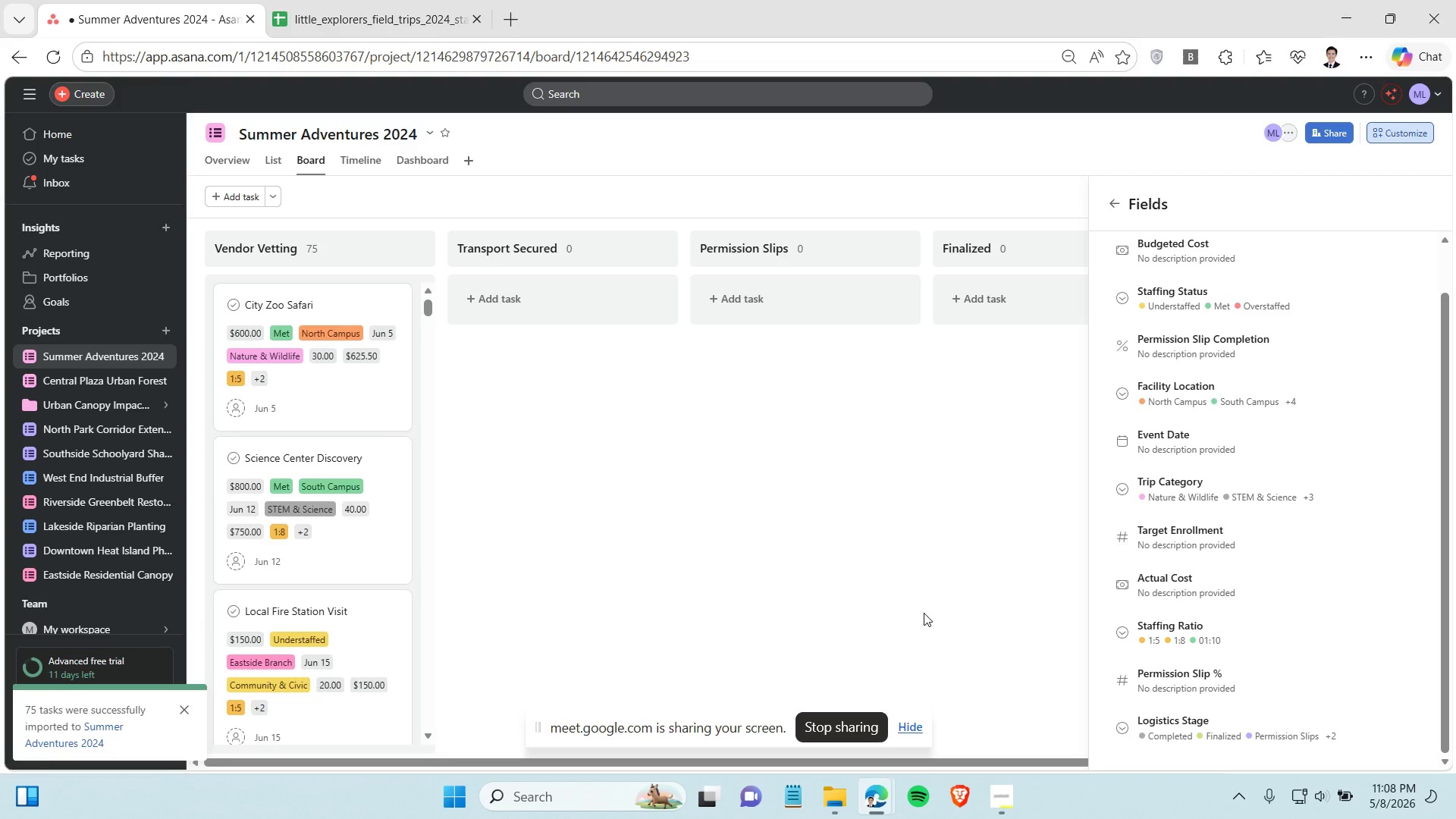 
wait(18.56)
 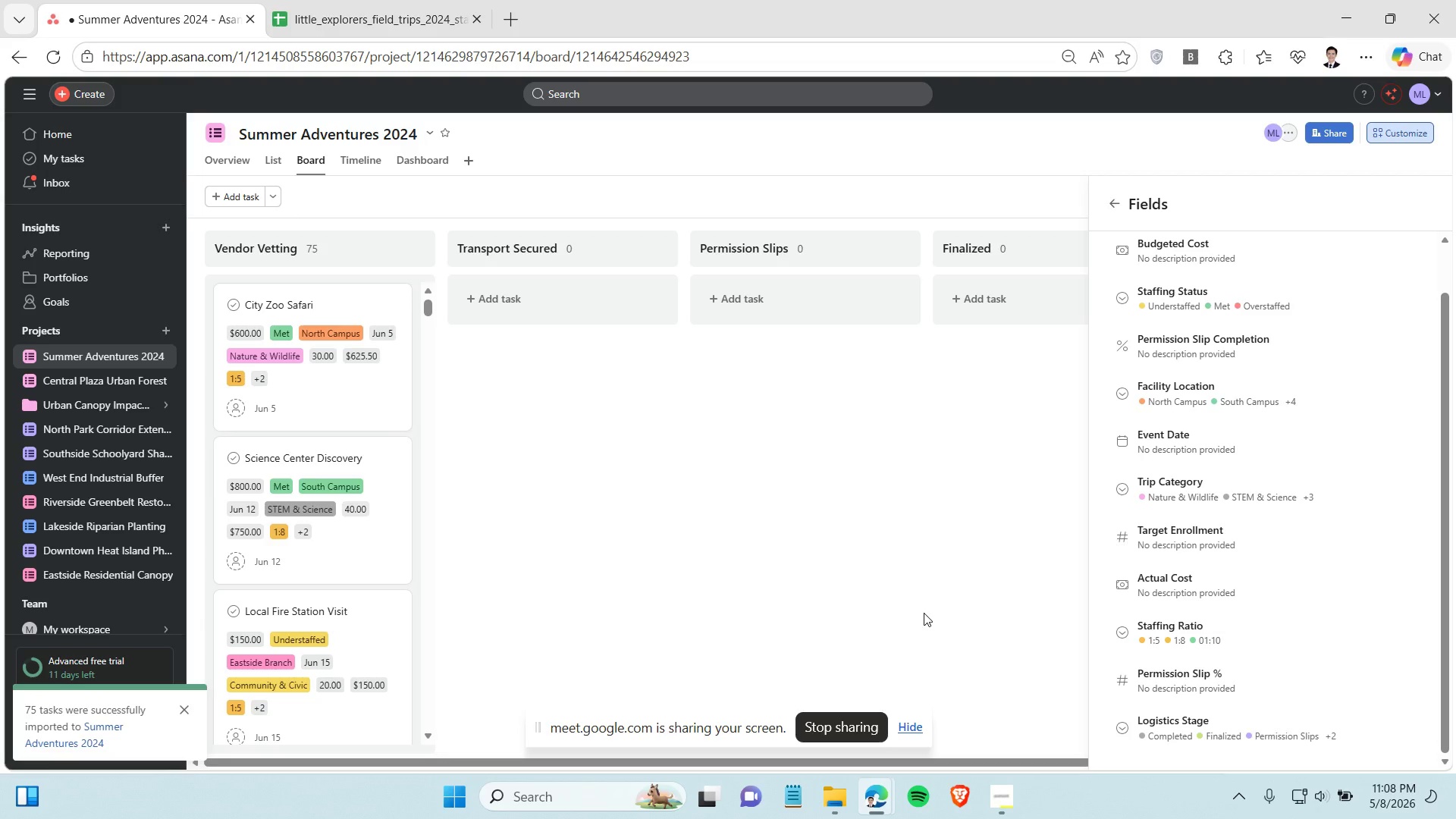 
left_click([881, 499])
 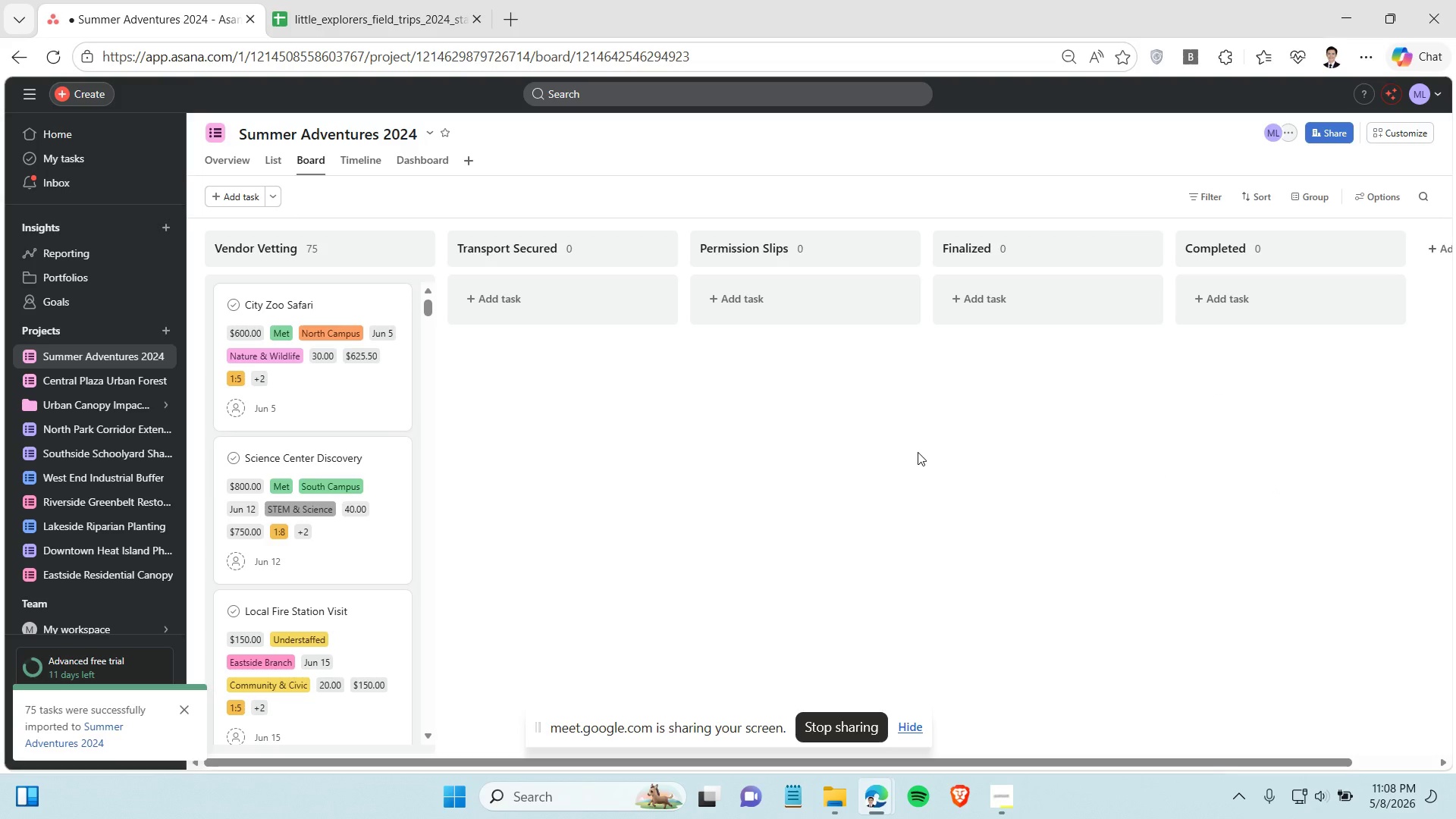 
left_click([1405, 131])
 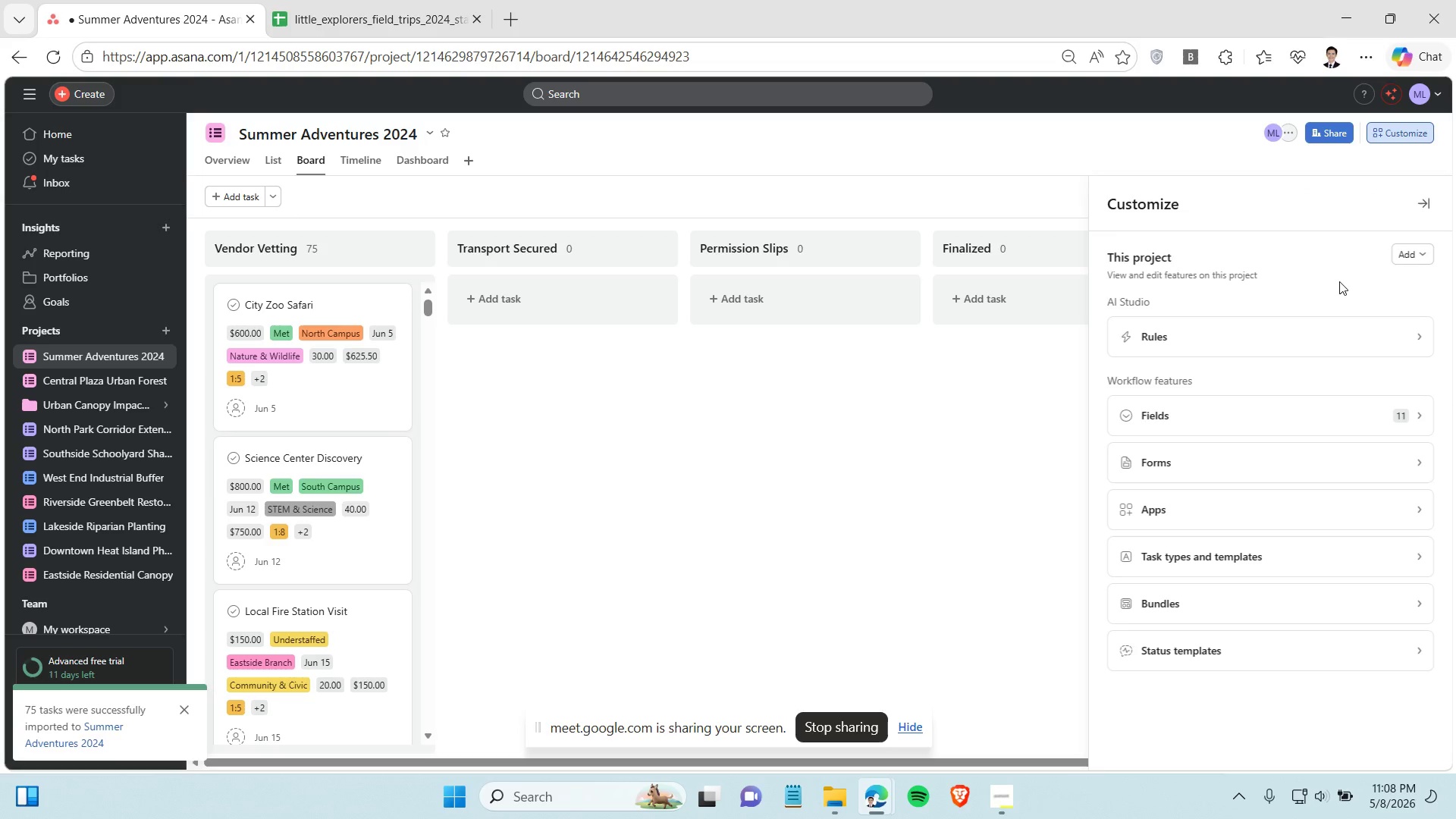 
left_click([1252, 416])
 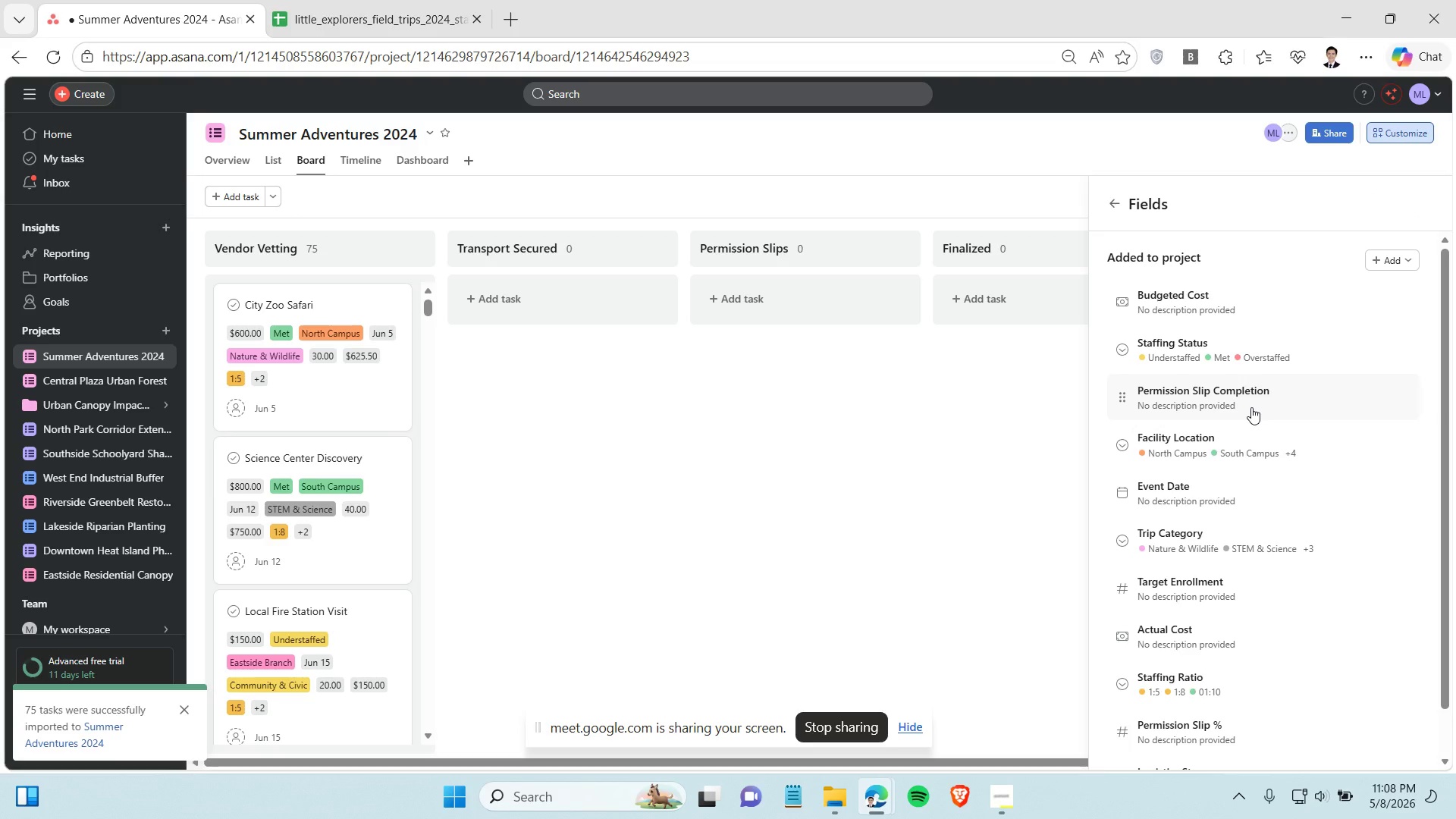 
wait(20.39)
 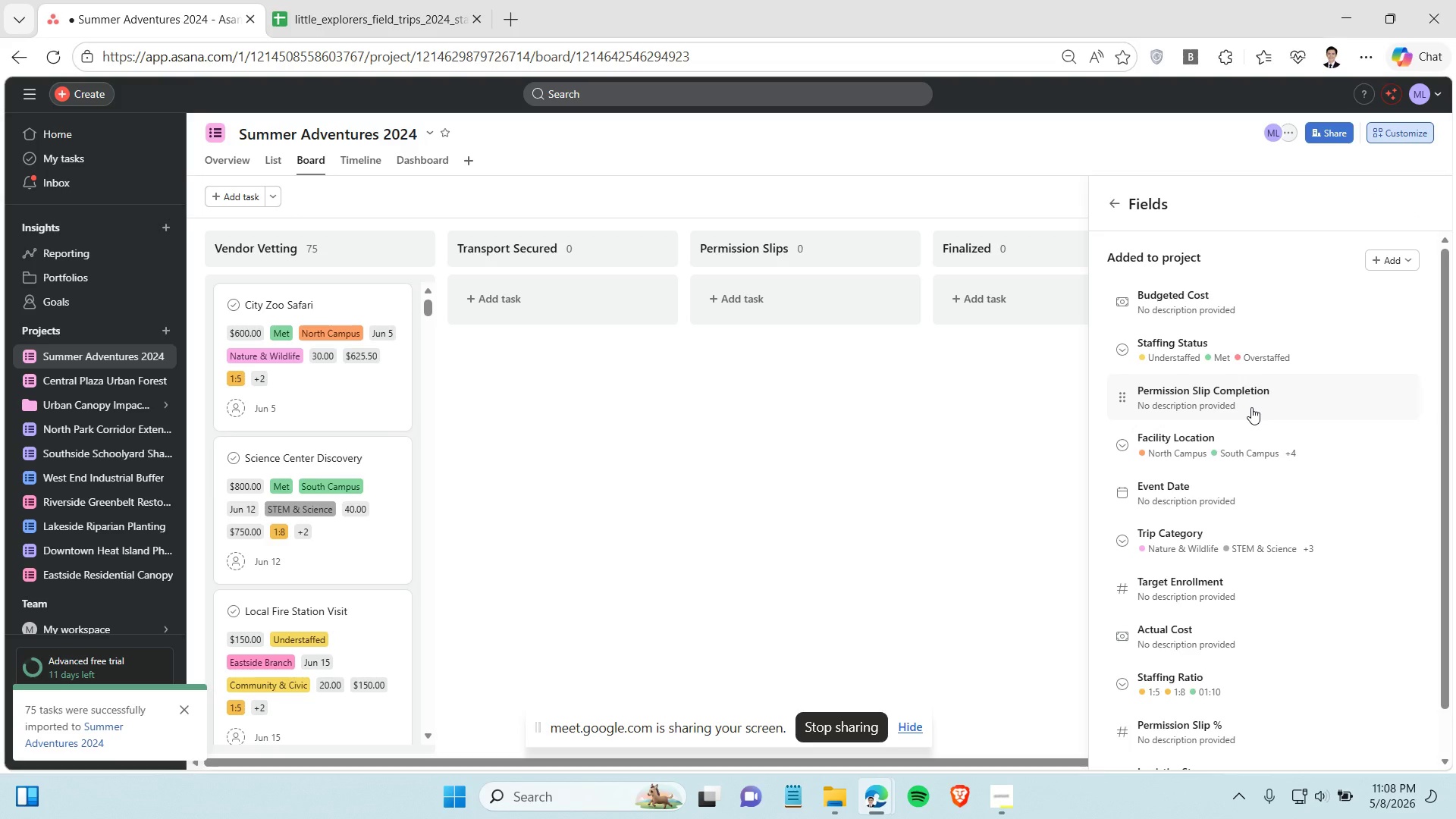 
mouse_move([1242, 360])
 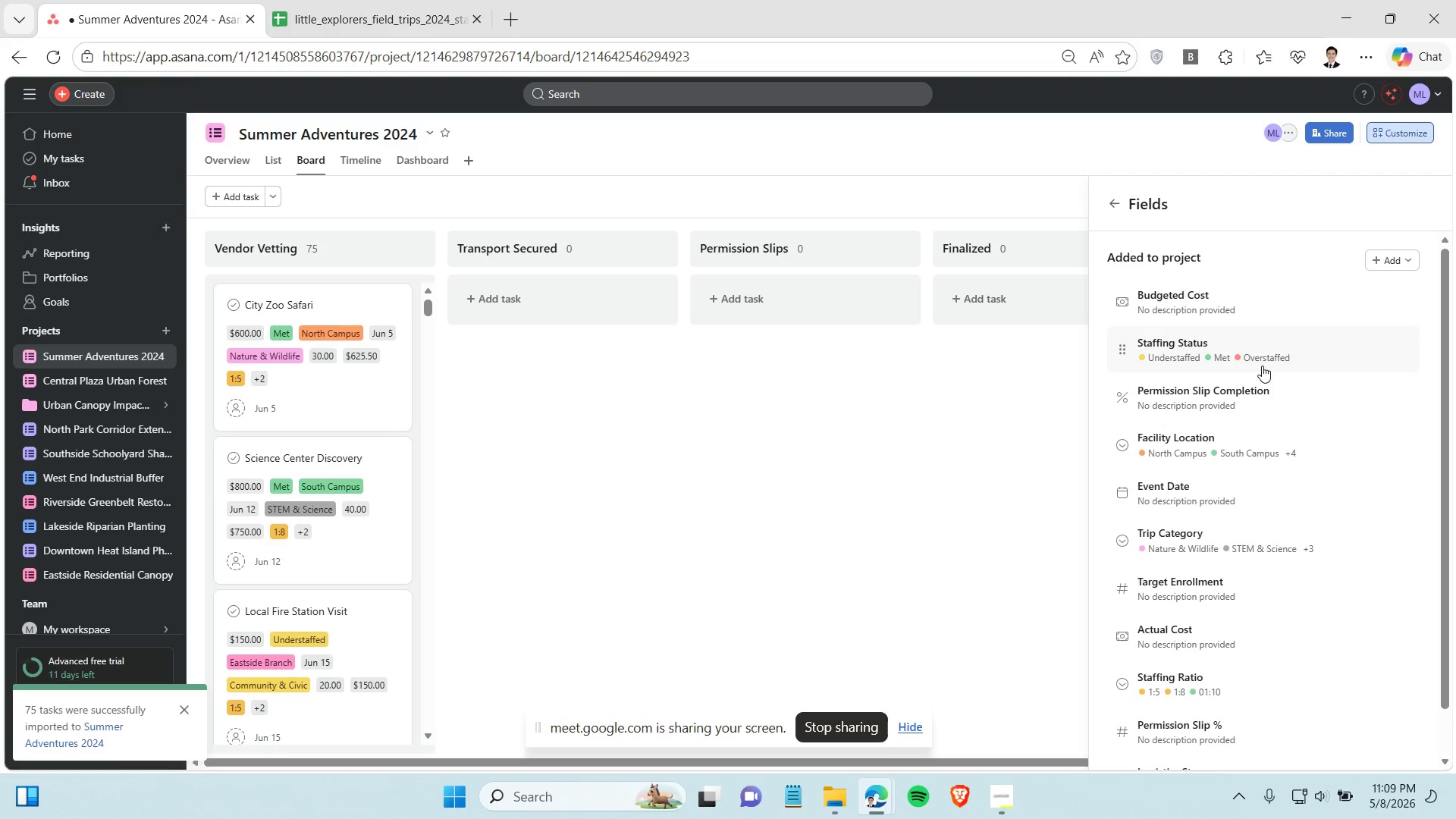 
wait(8.51)
 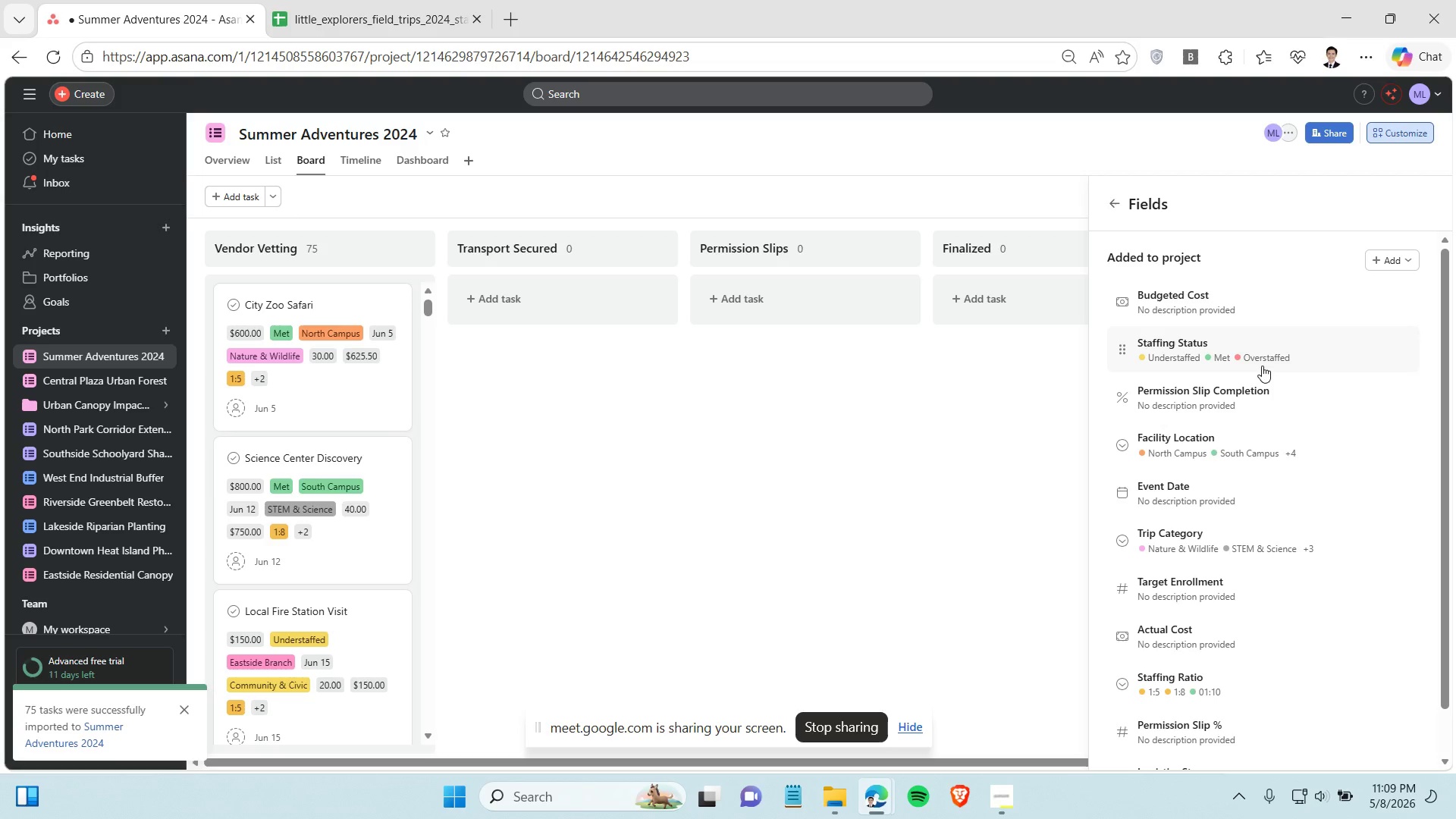 
scroll: coordinate [1248, 492], scroll_direction: down, amount: 1.0
 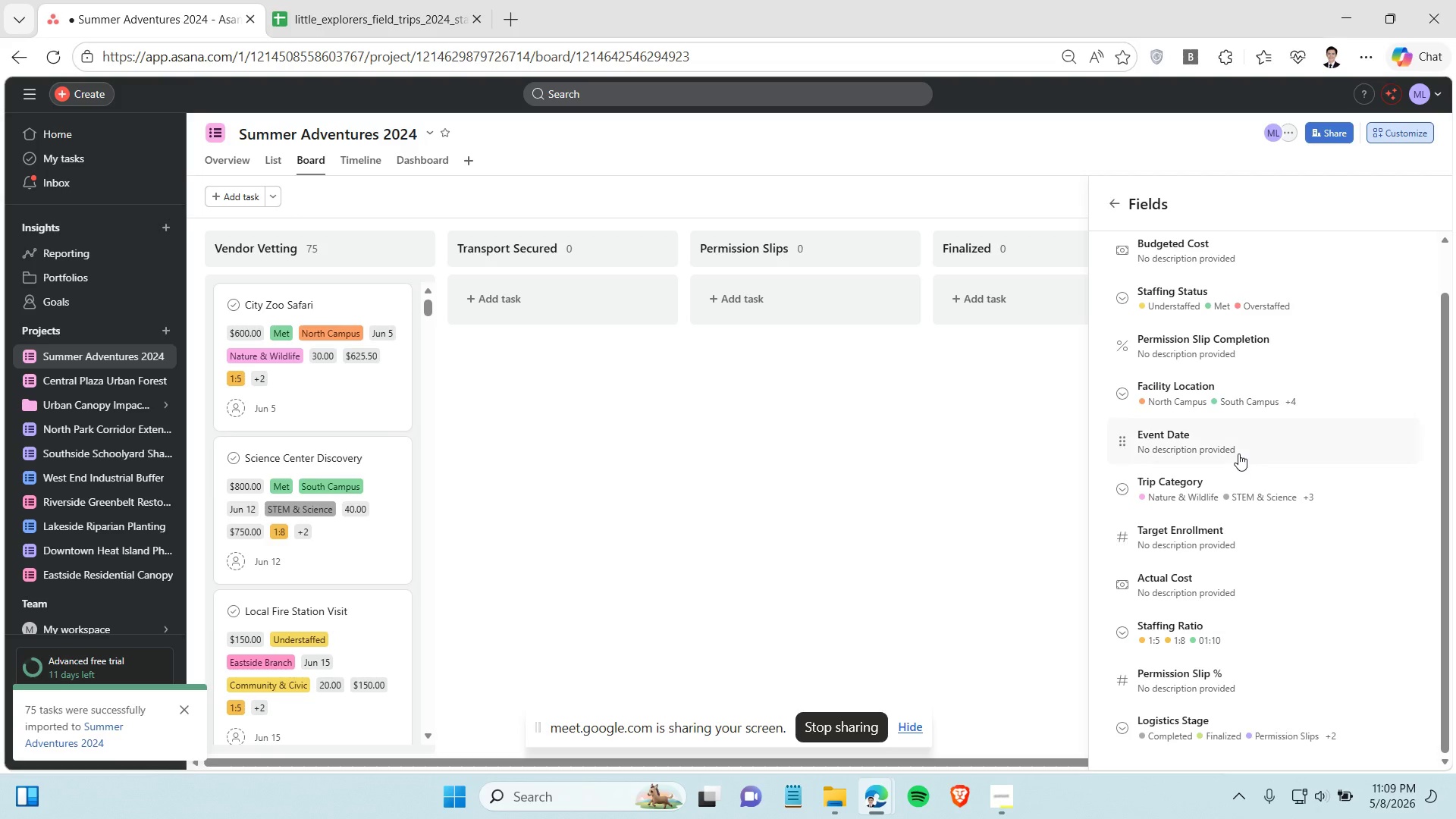 
mouse_move([1238, 460])
 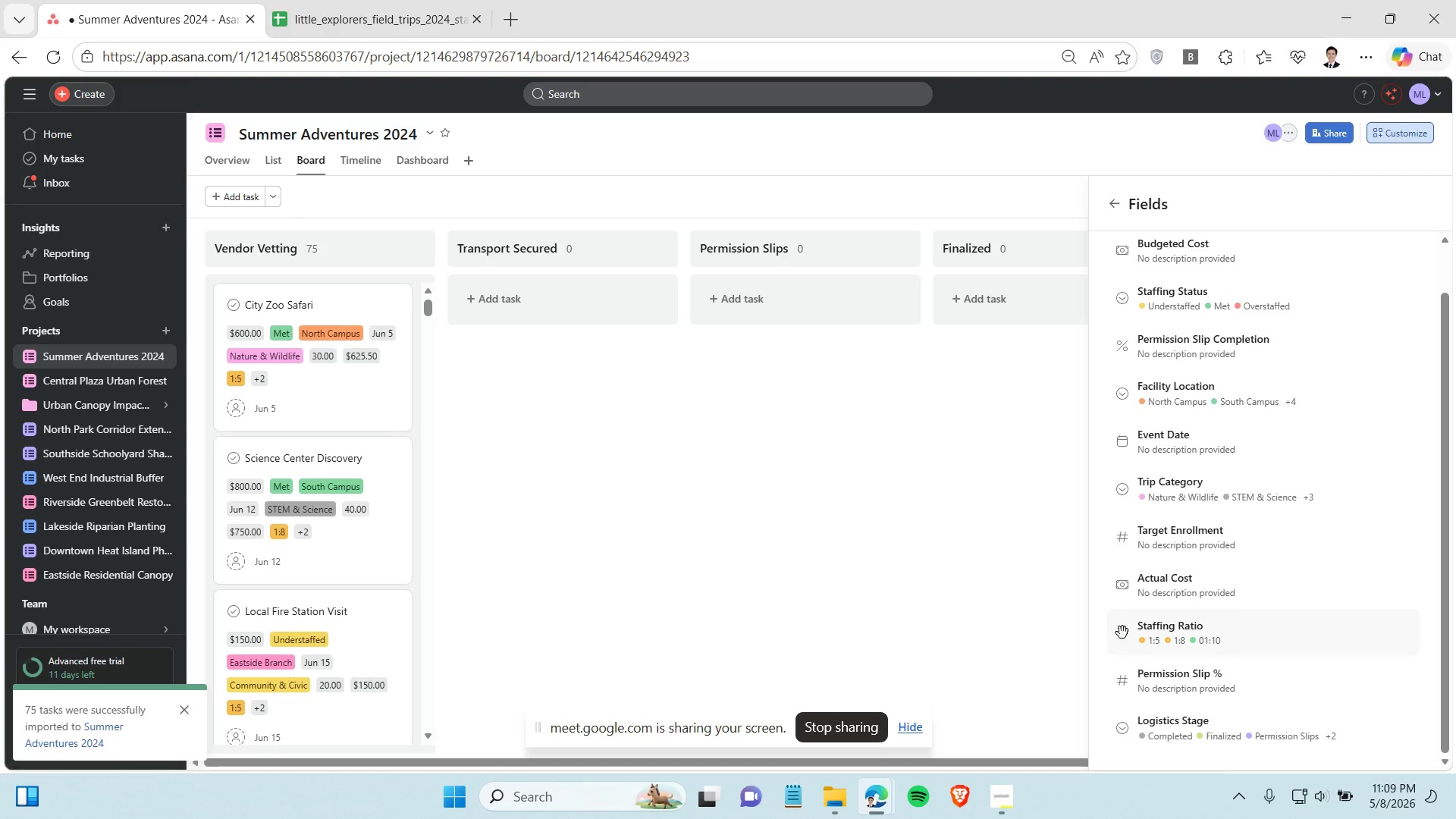 
left_click_drag(start_coordinate=[1122, 632], to_coordinate=[1125, 326])
 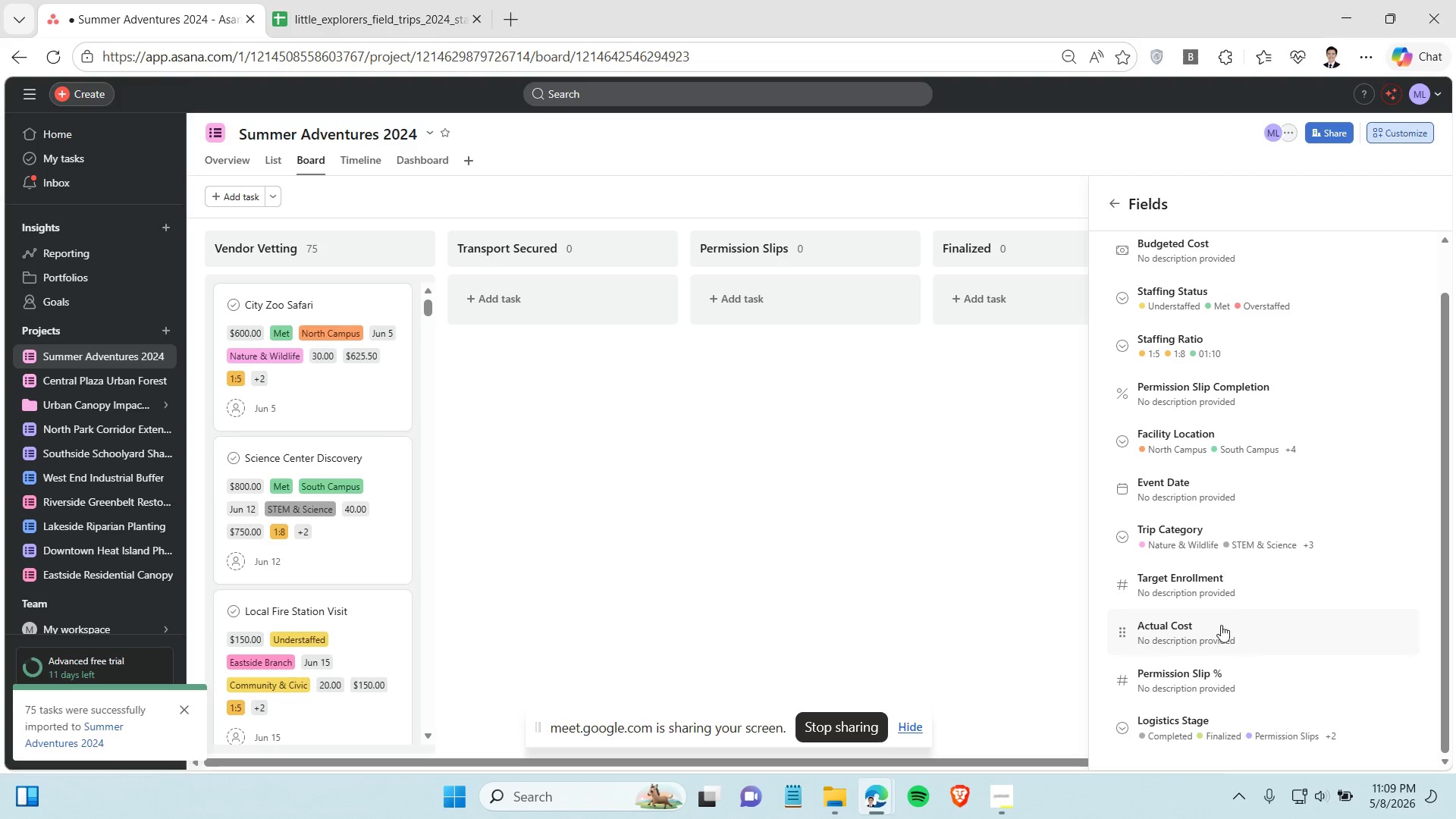 
wait(7.98)
 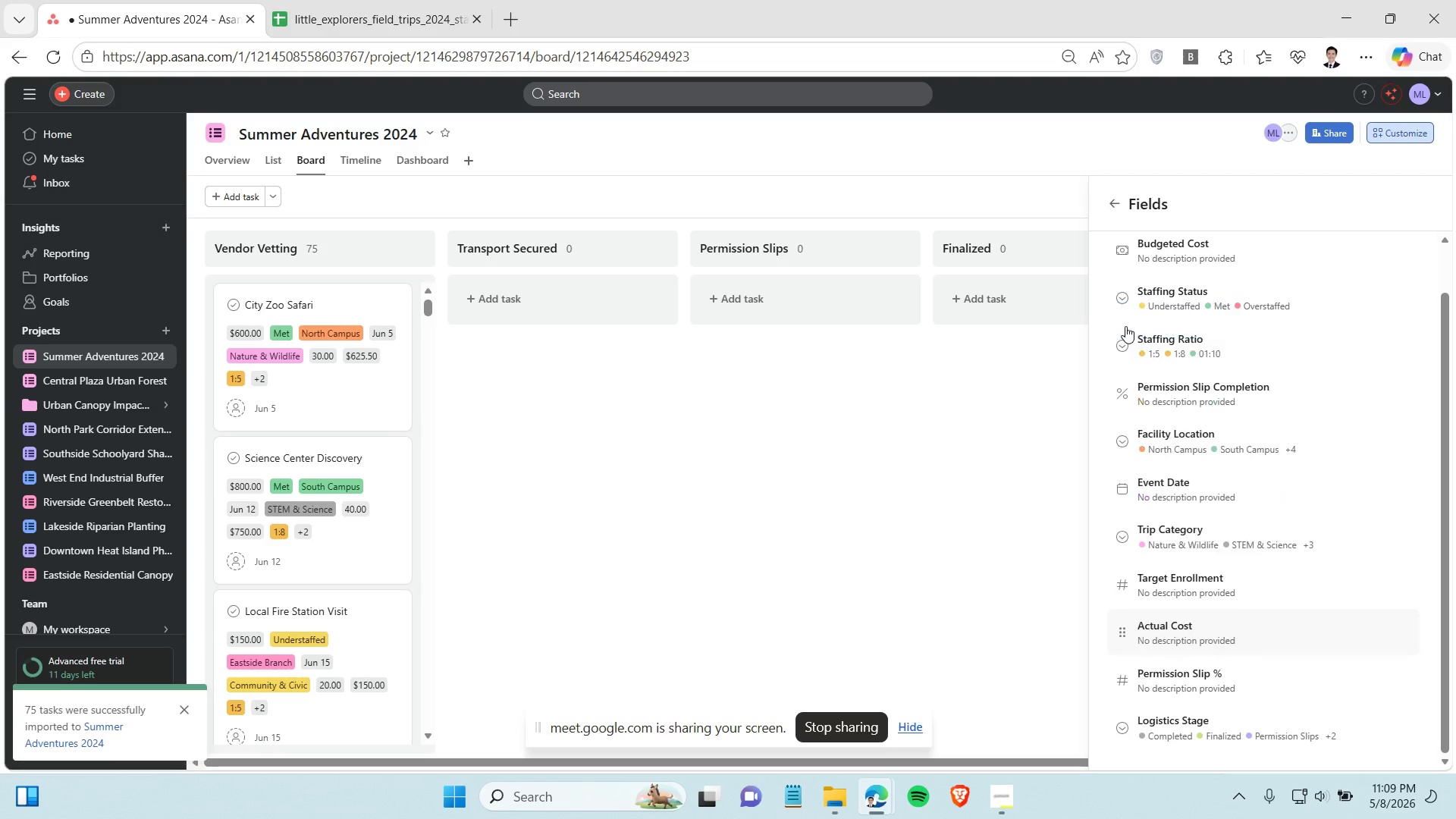 
left_click([1128, 394])
 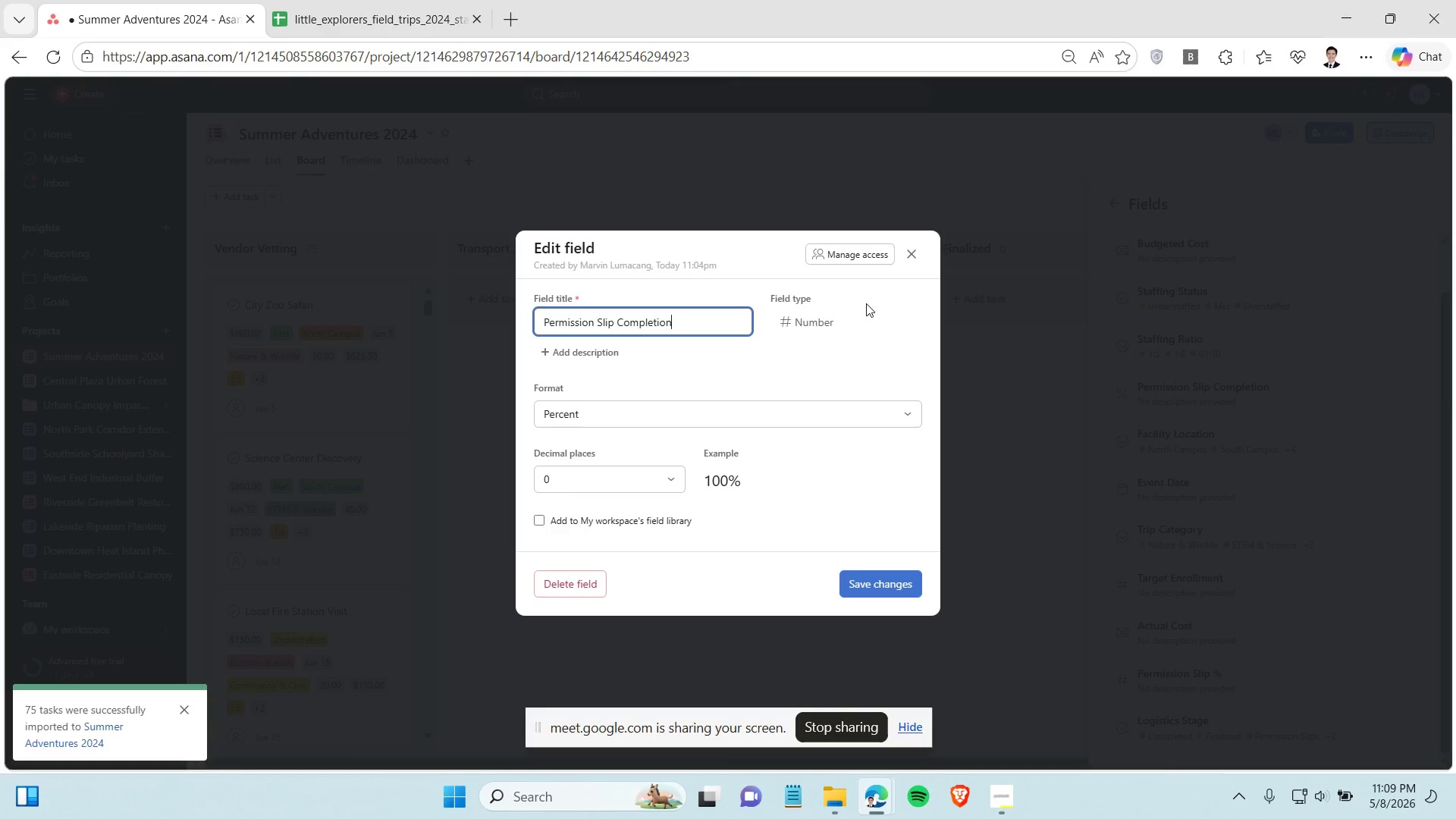 
wait(5.17)
 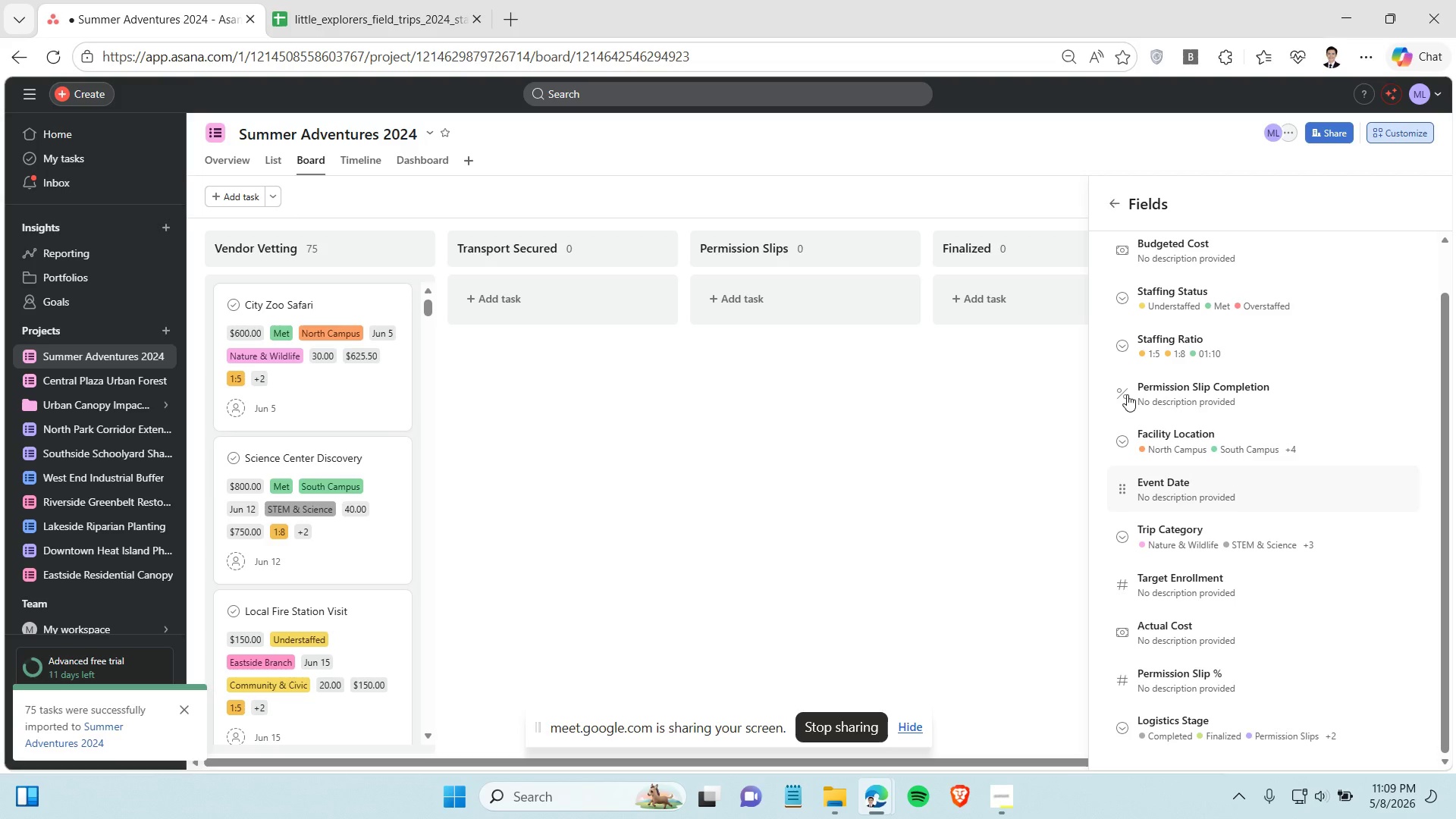 
left_click([562, 592])
 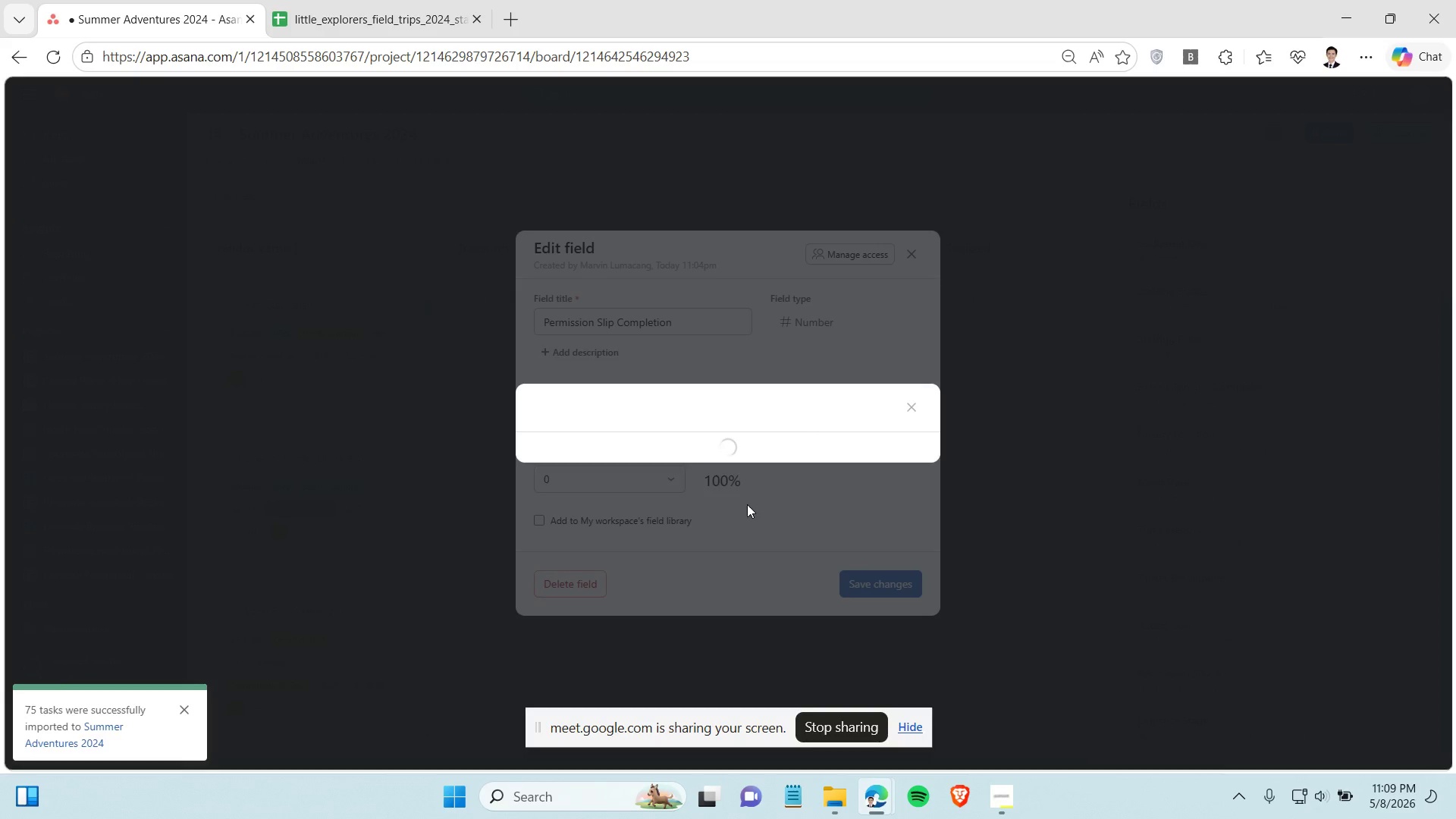 
left_click([877, 484])
 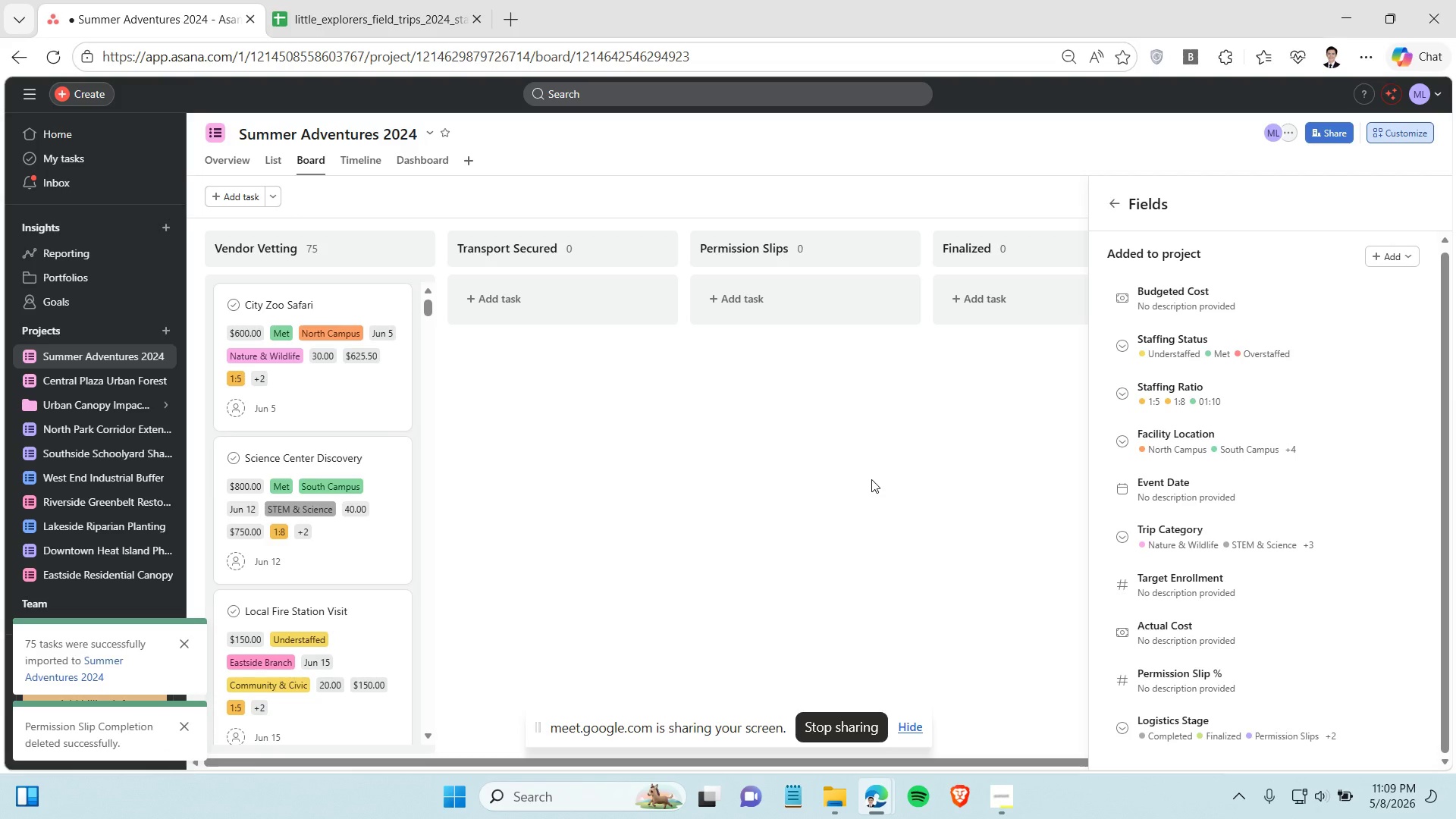 
wait(9.5)
 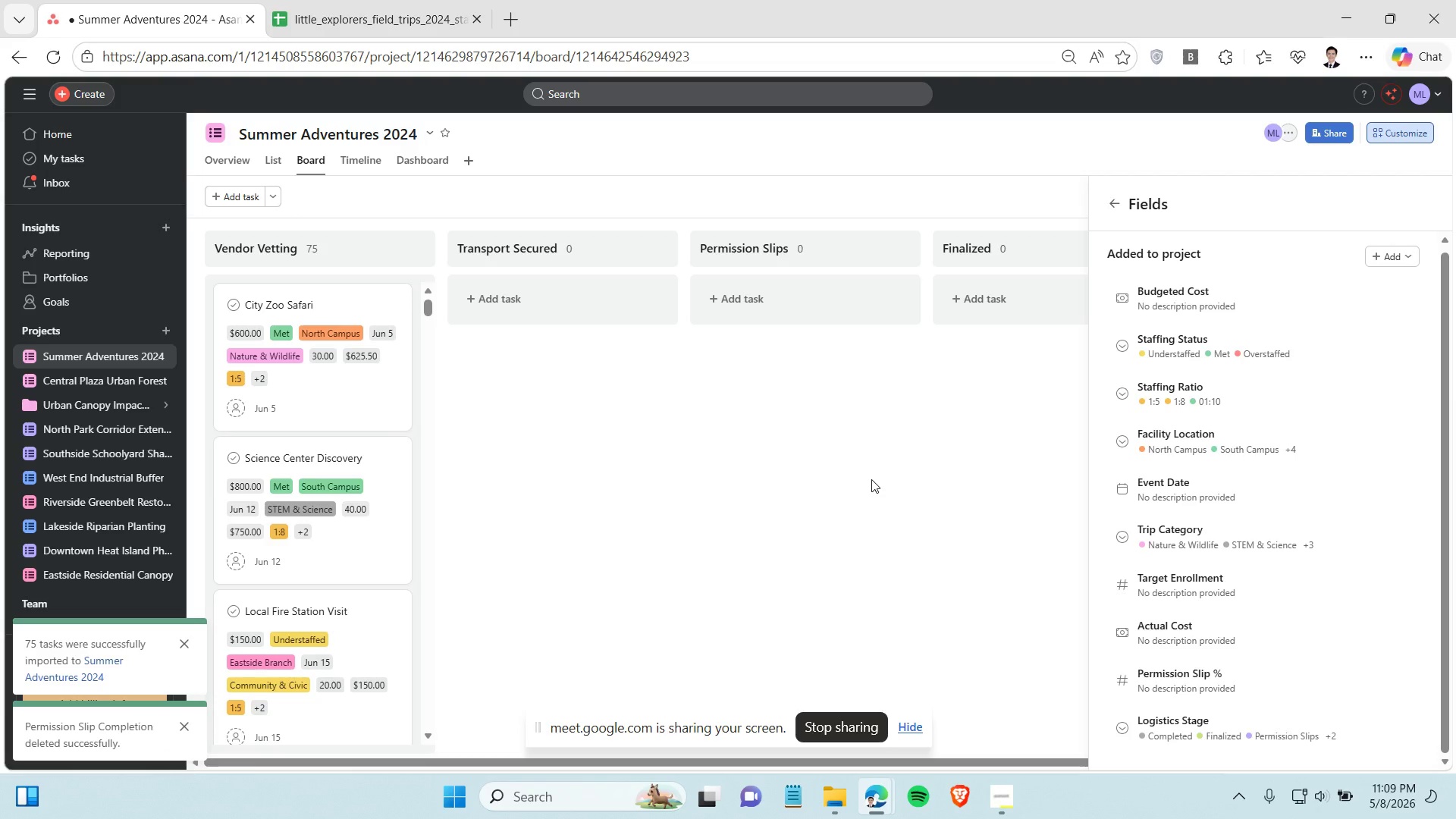 
left_click([1169, 681])
 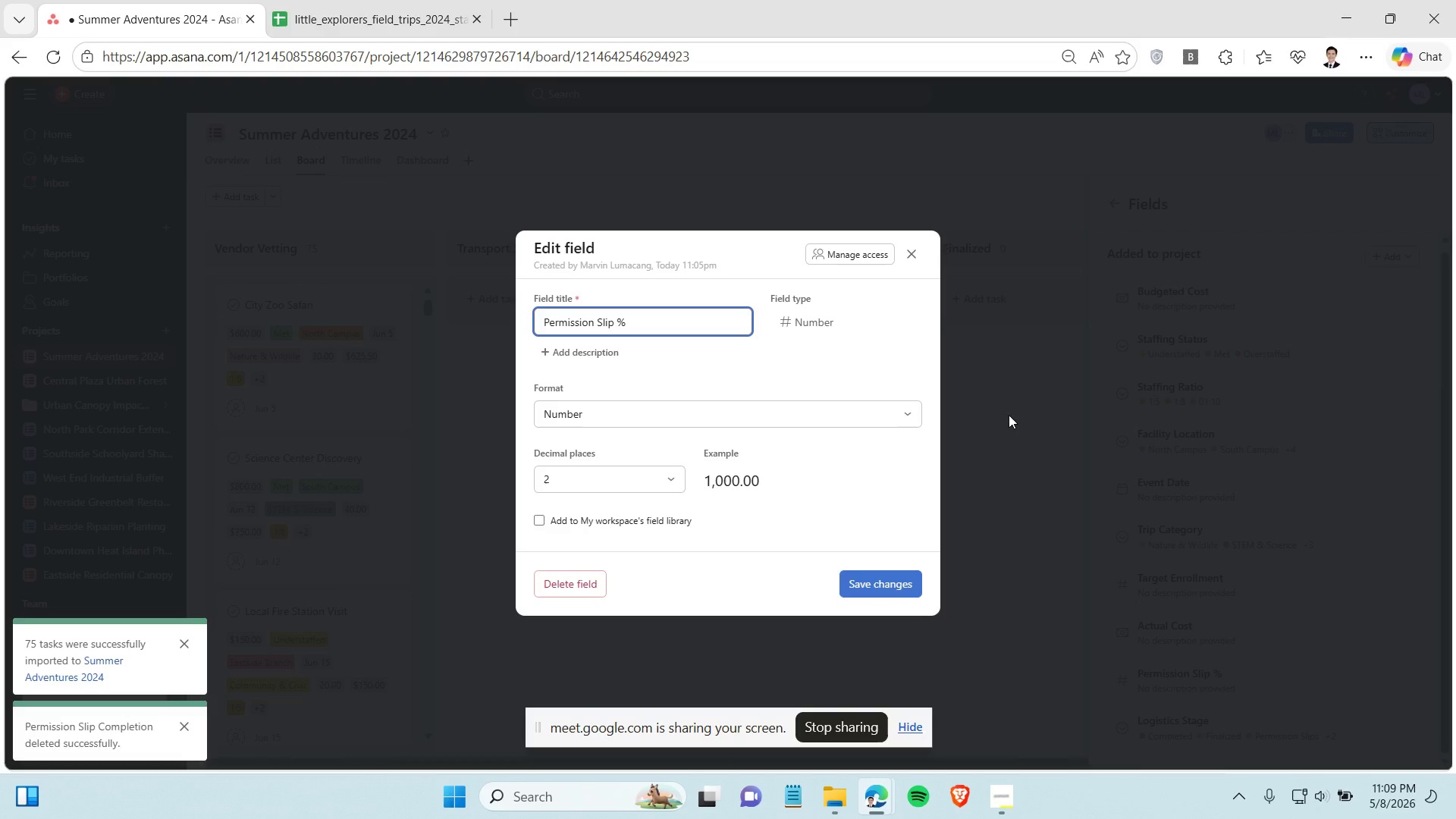 
left_click([912, 259])
 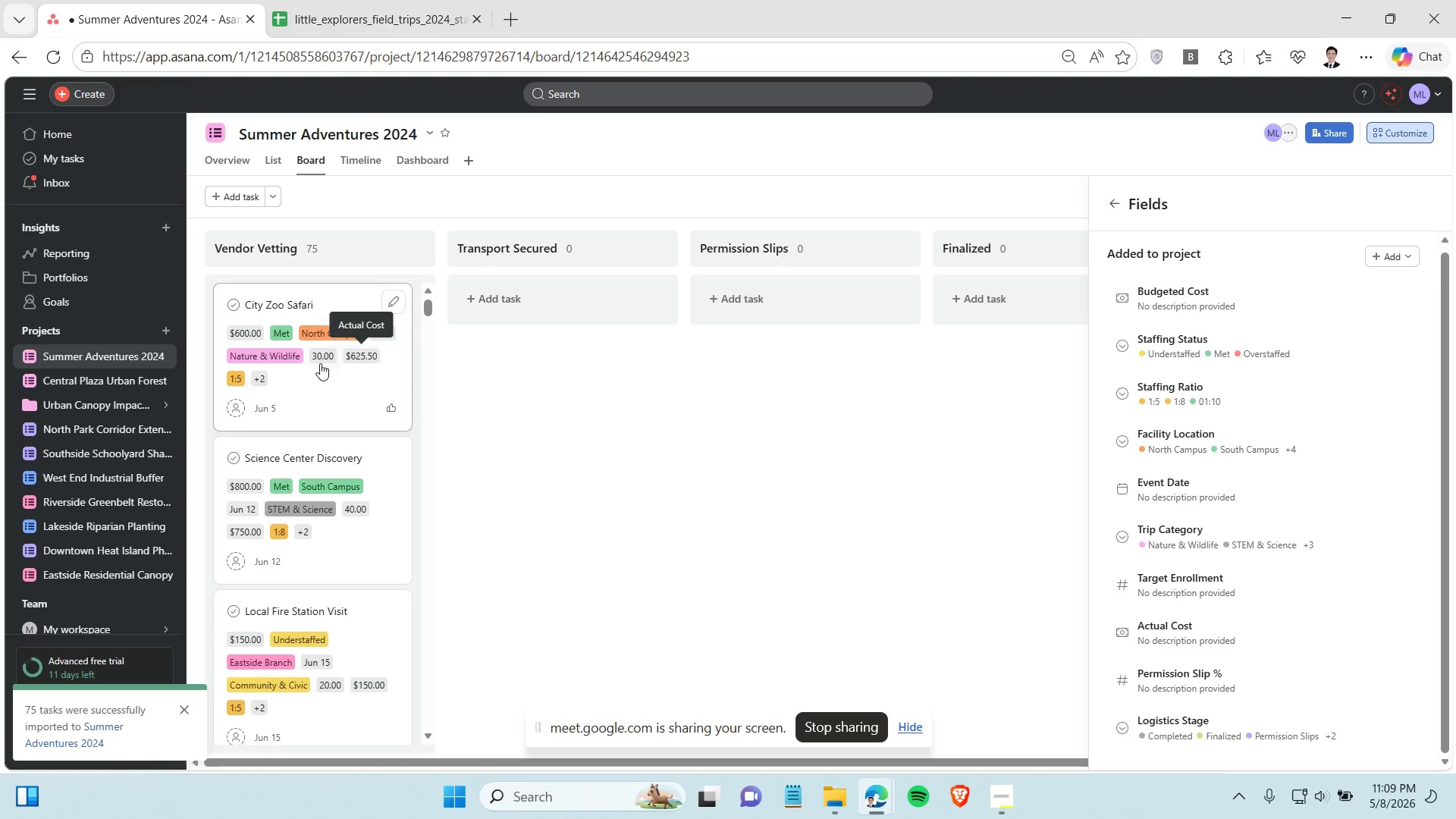 
mouse_move([329, 365])
 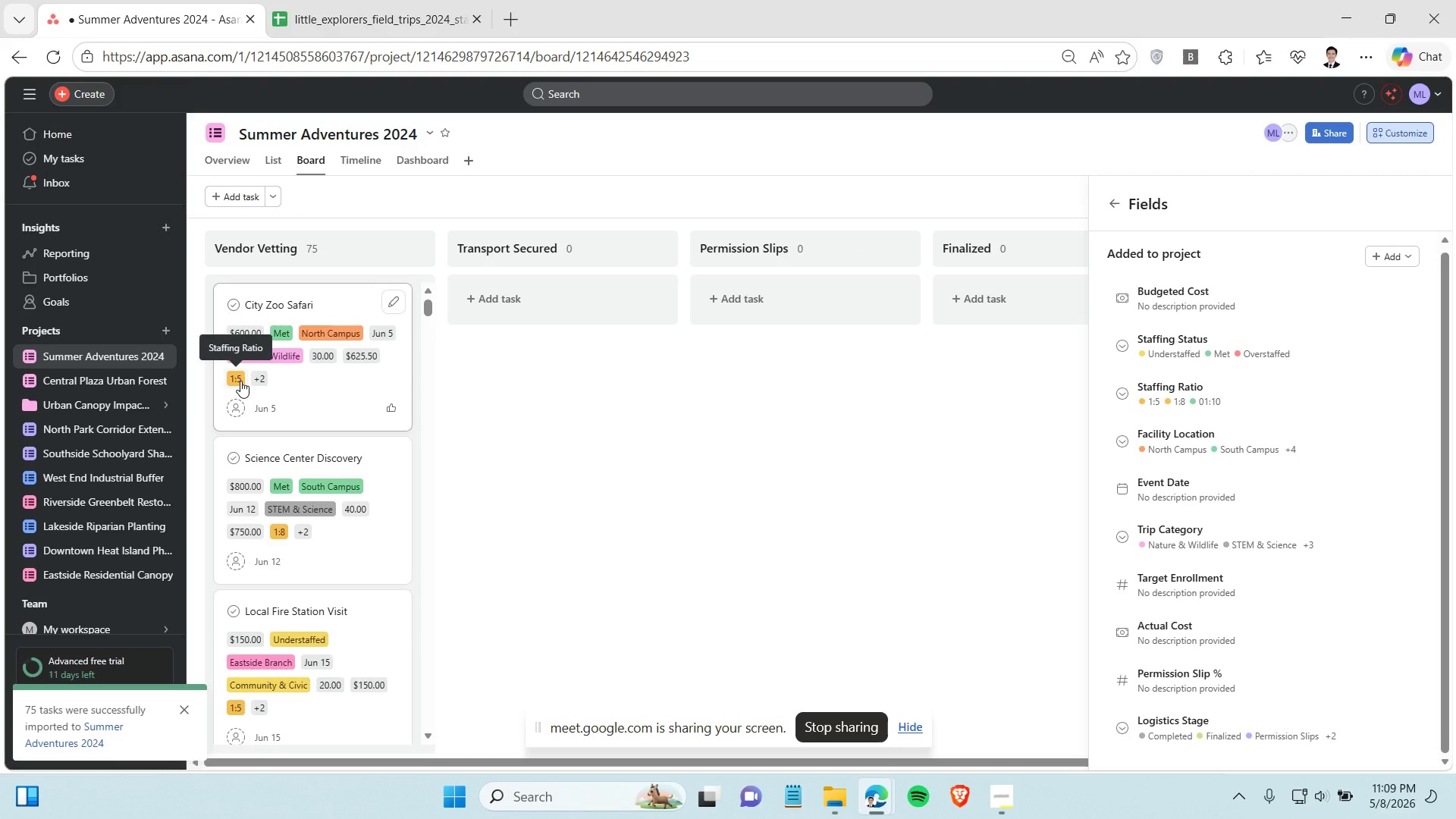 
left_click([256, 377])
 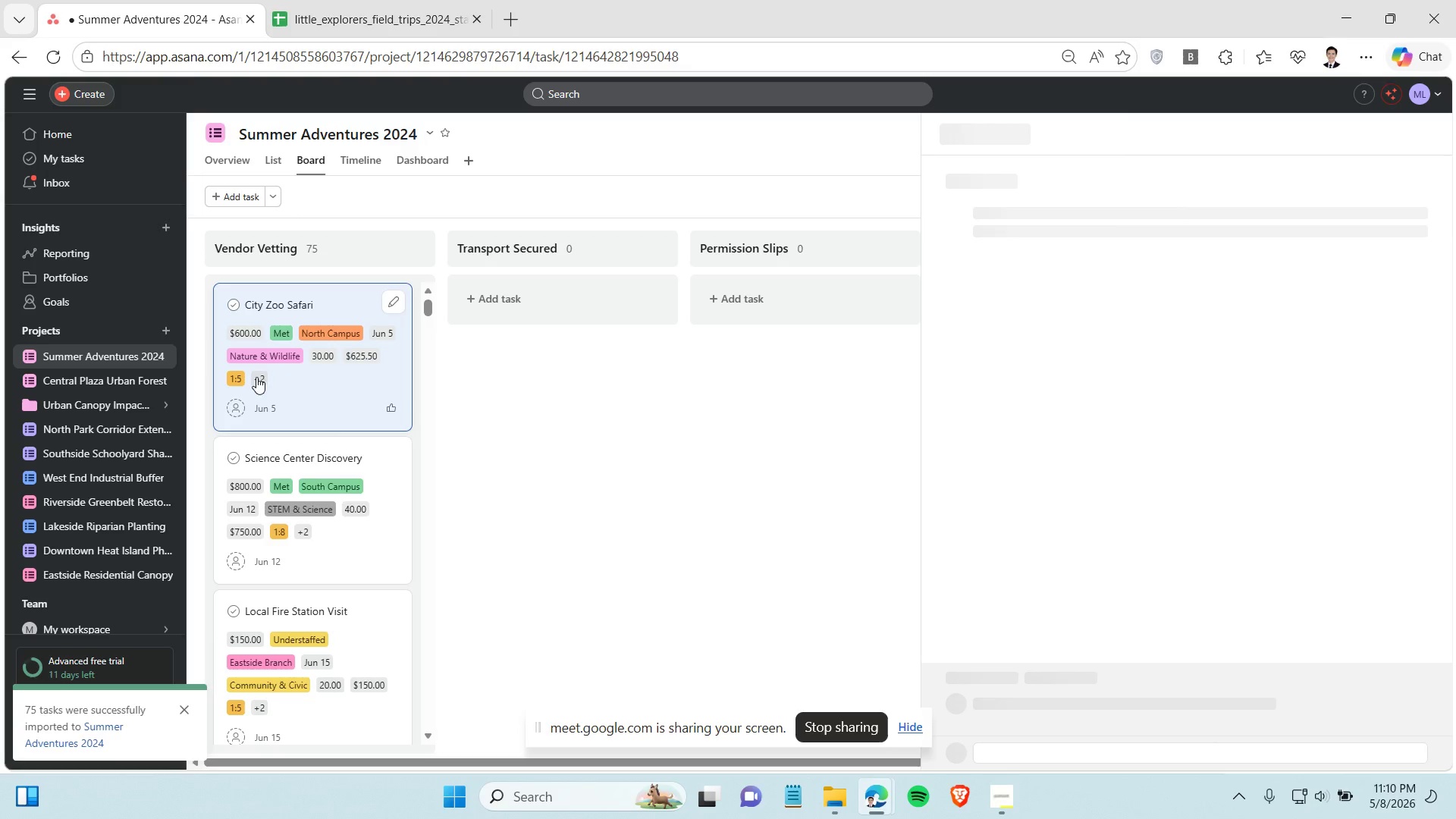 
wait(10.67)
 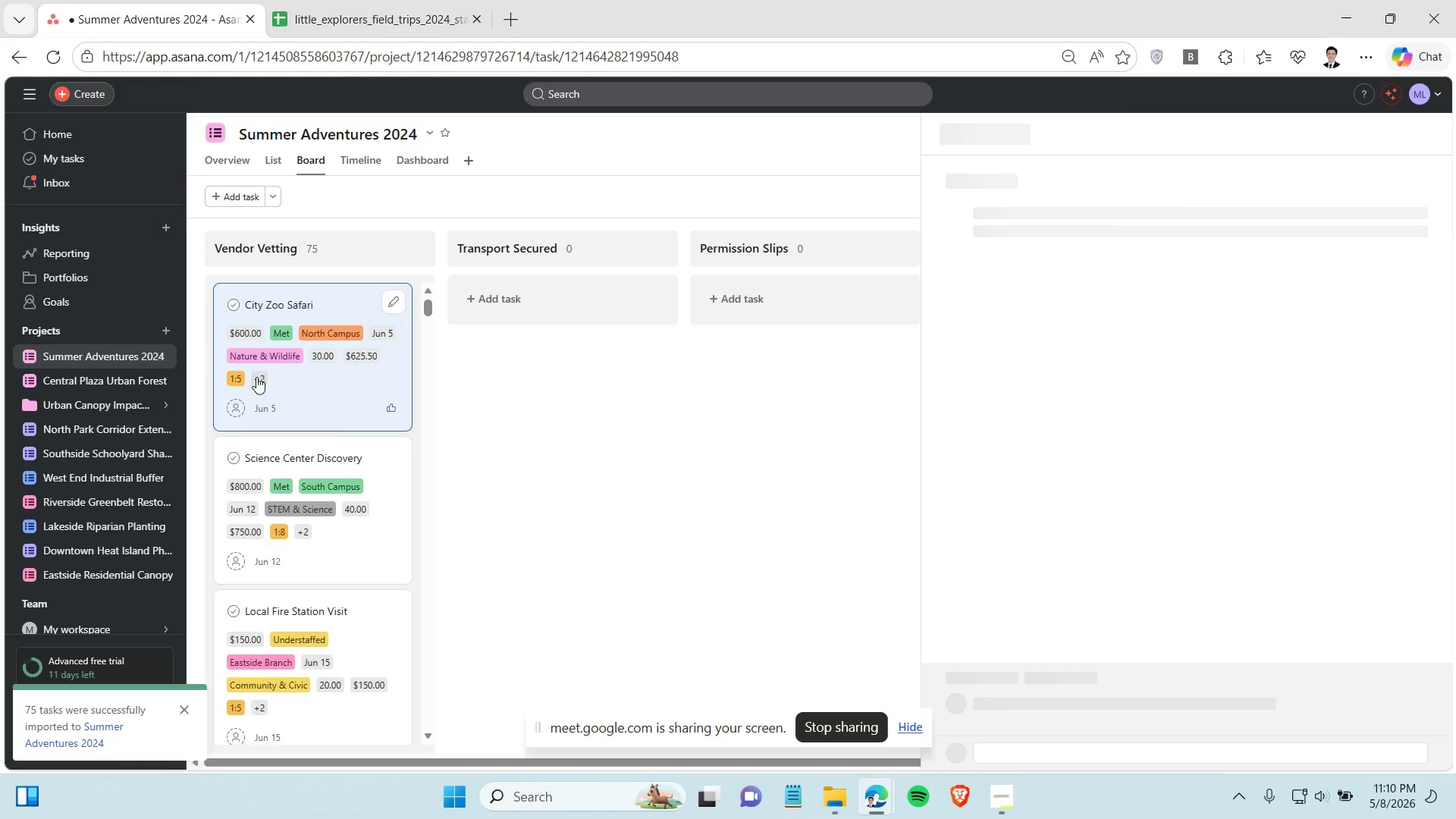 
mouse_move([1134, 623])
 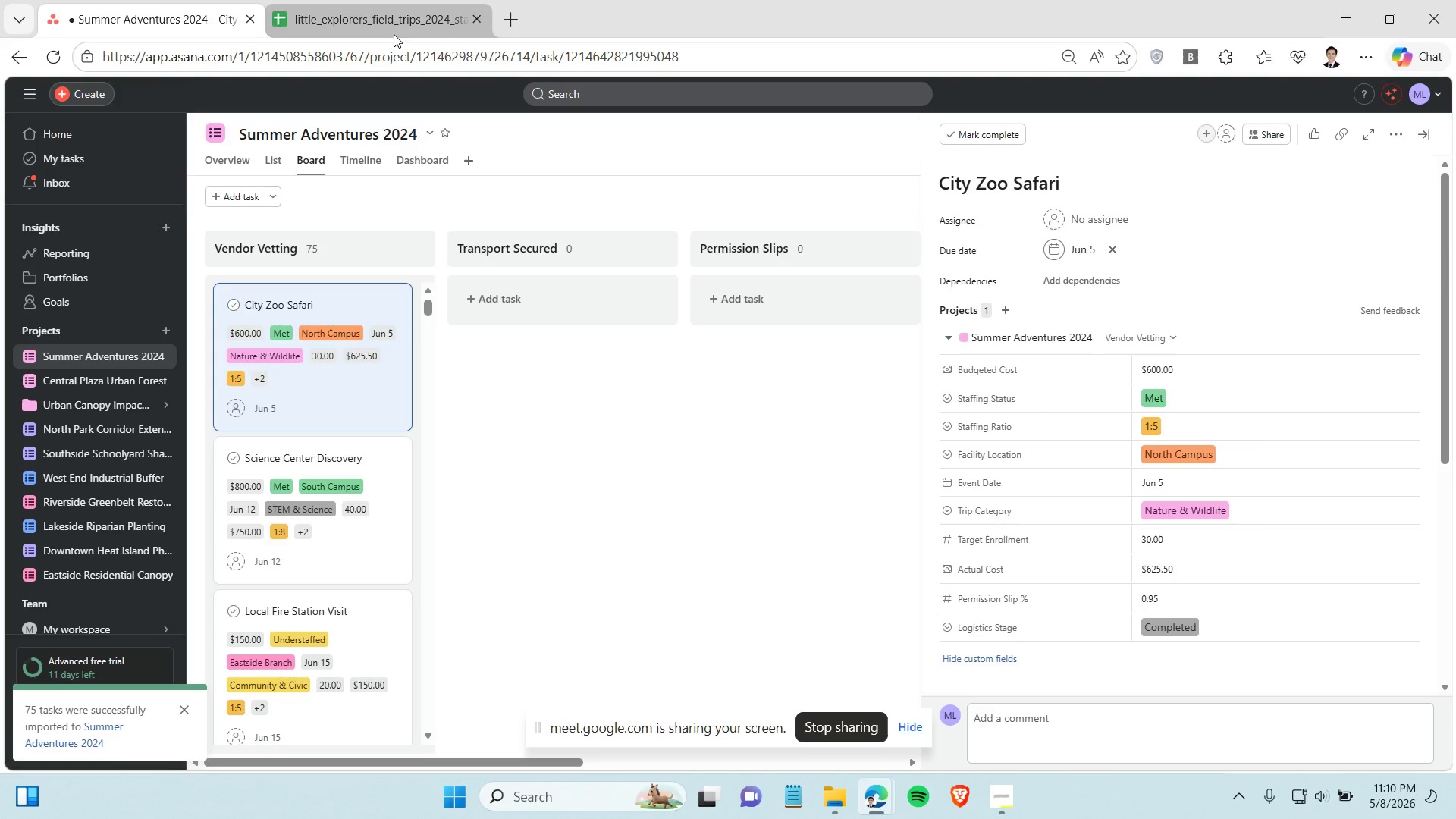 
left_click([394, 34])
 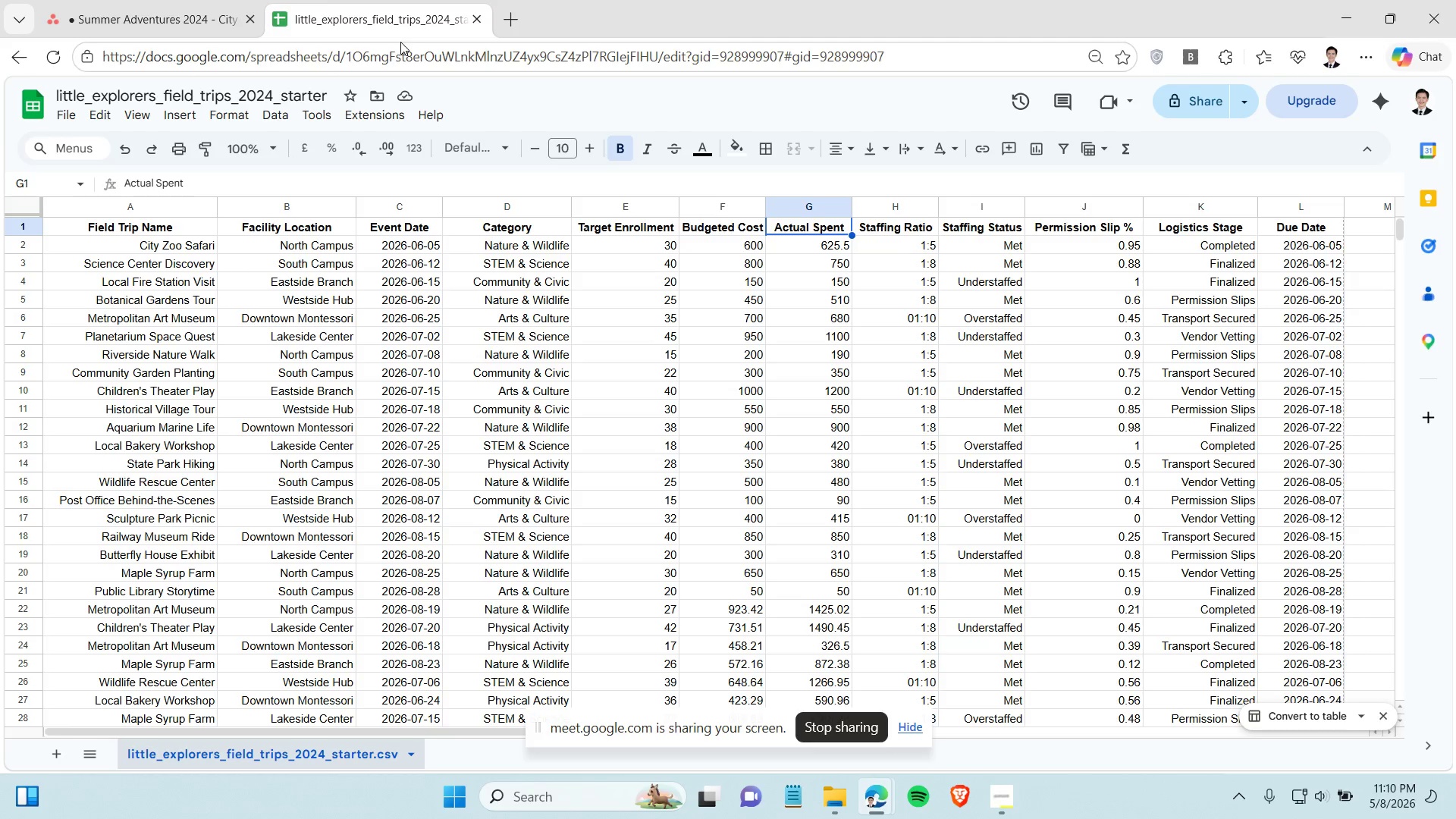 
scroll: coordinate [1113, 502], scroll_direction: down, amount: 10.0
 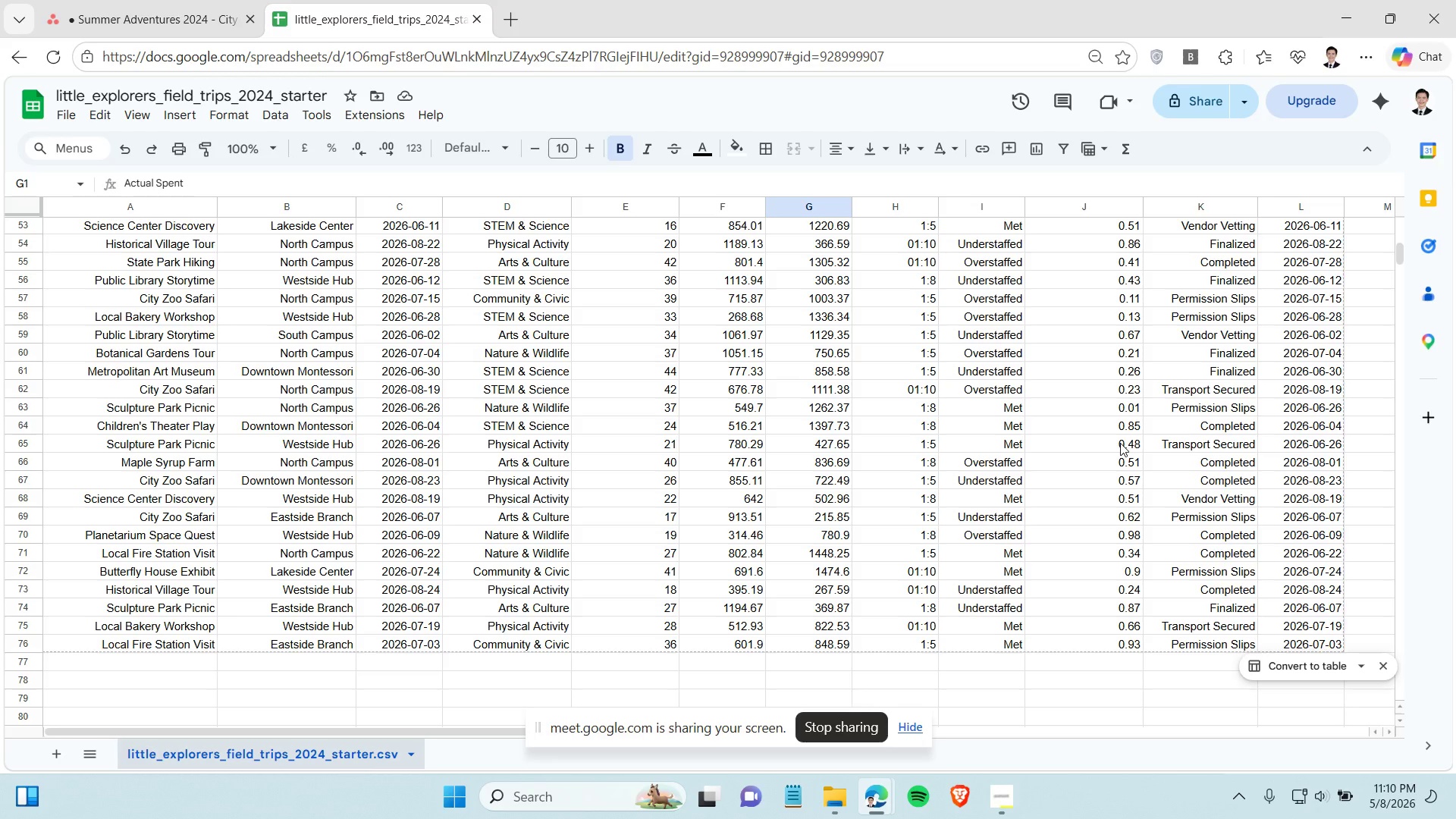 
scroll: coordinate [1120, 443], scroll_direction: up, amount: 8.0
 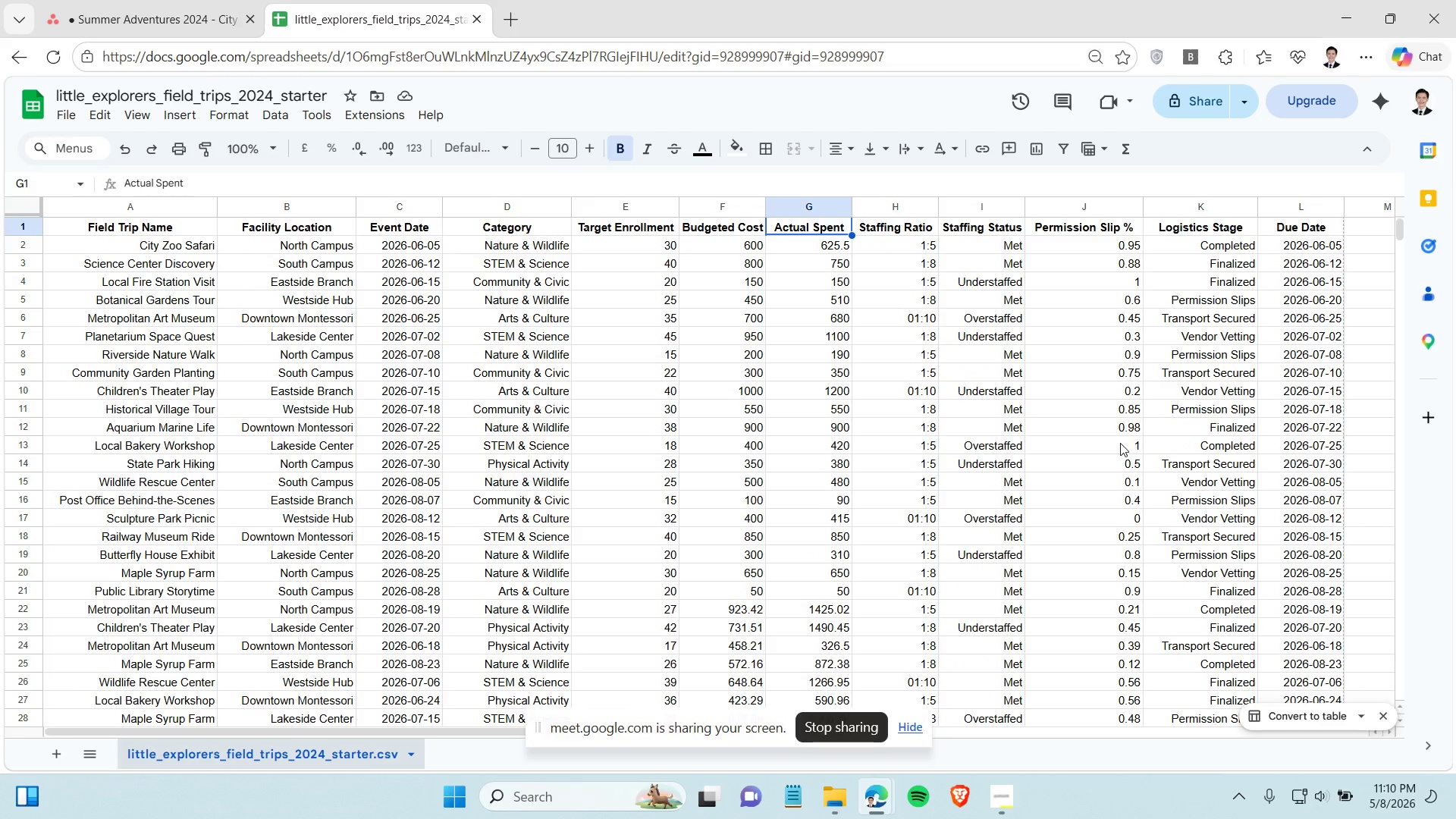 
wait(8.47)
 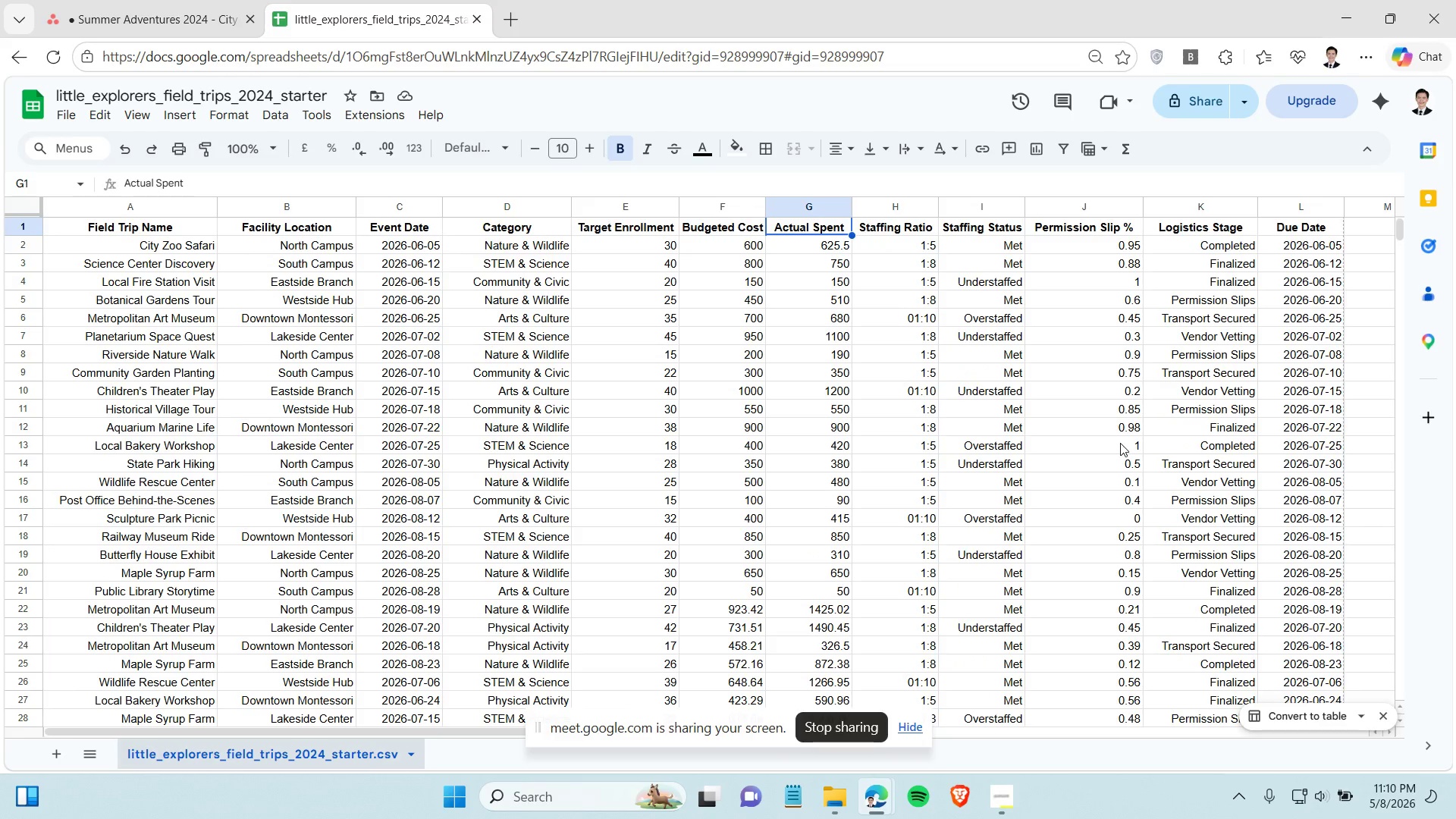 
left_click([150, 34])
 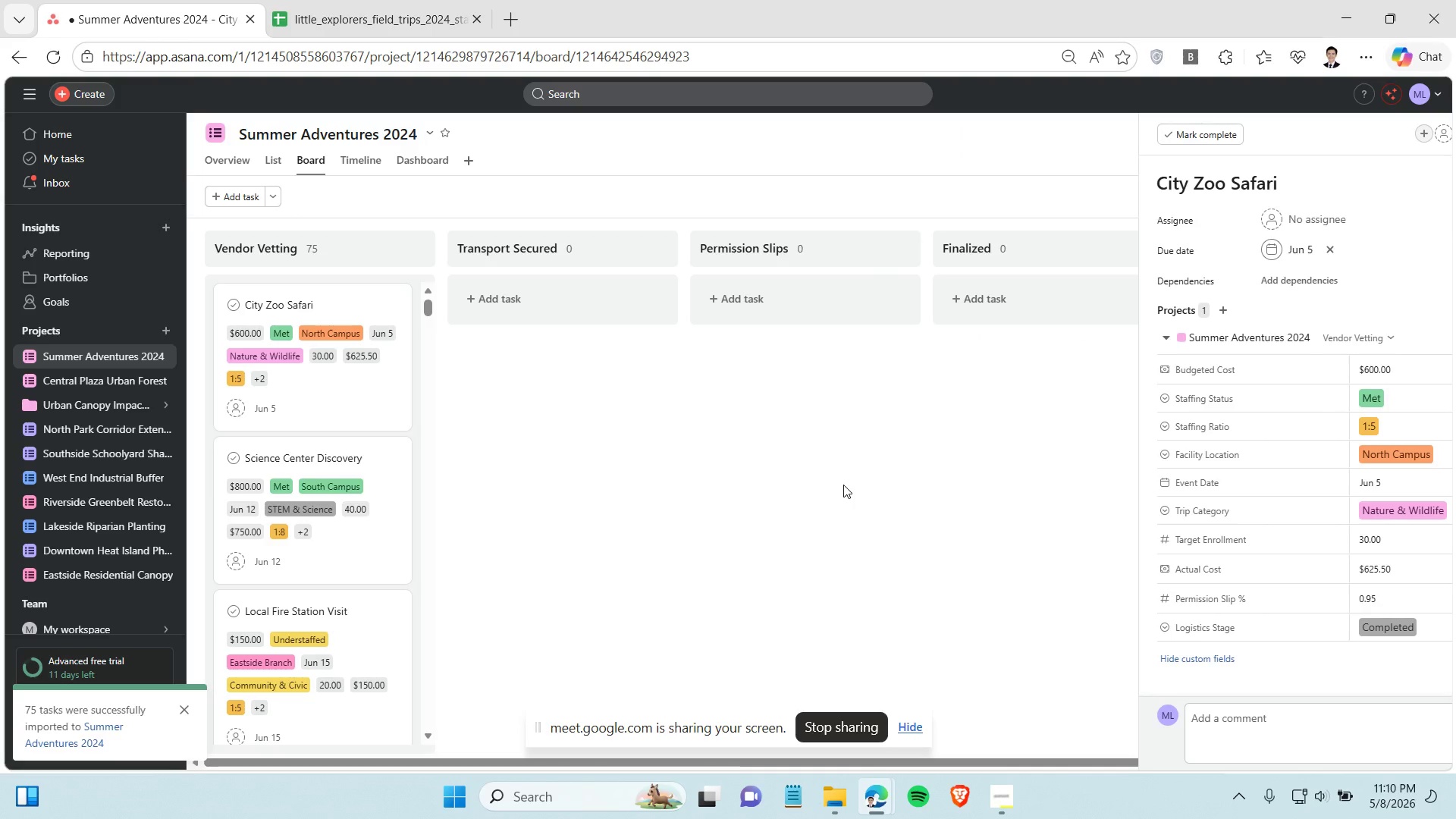 
wait(5.36)
 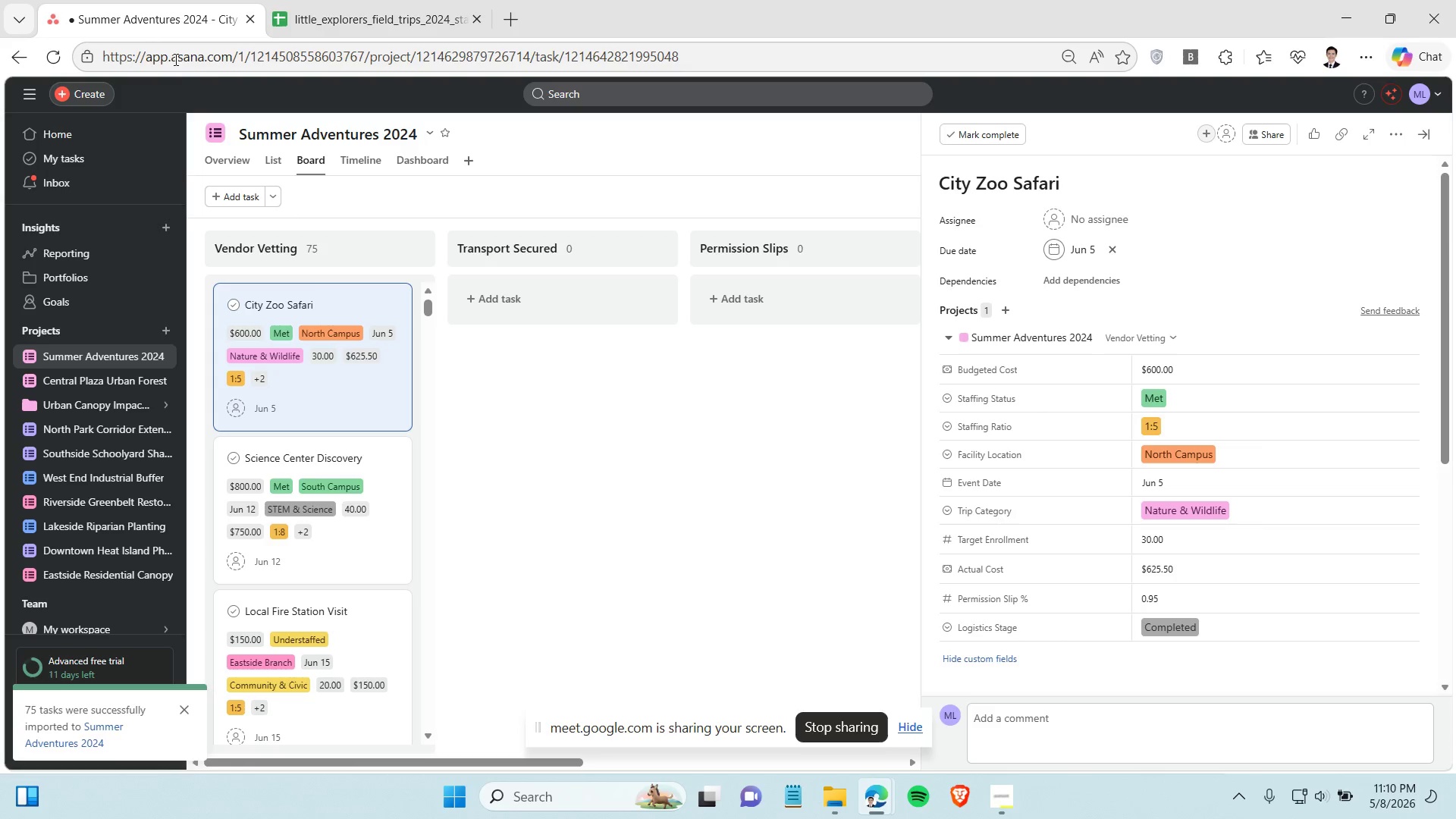 
left_click([1383, 130])
 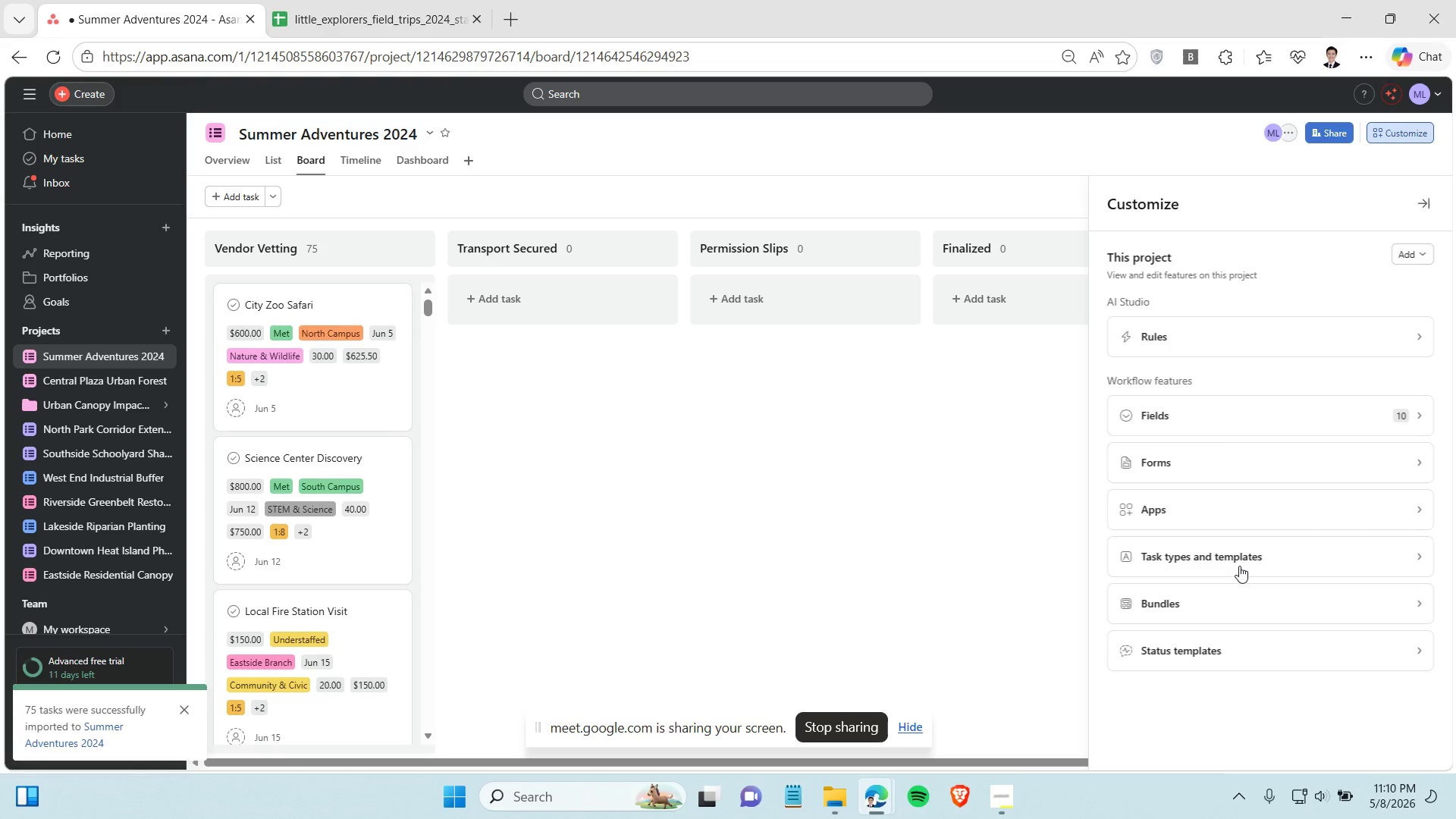 
left_click([1219, 415])
 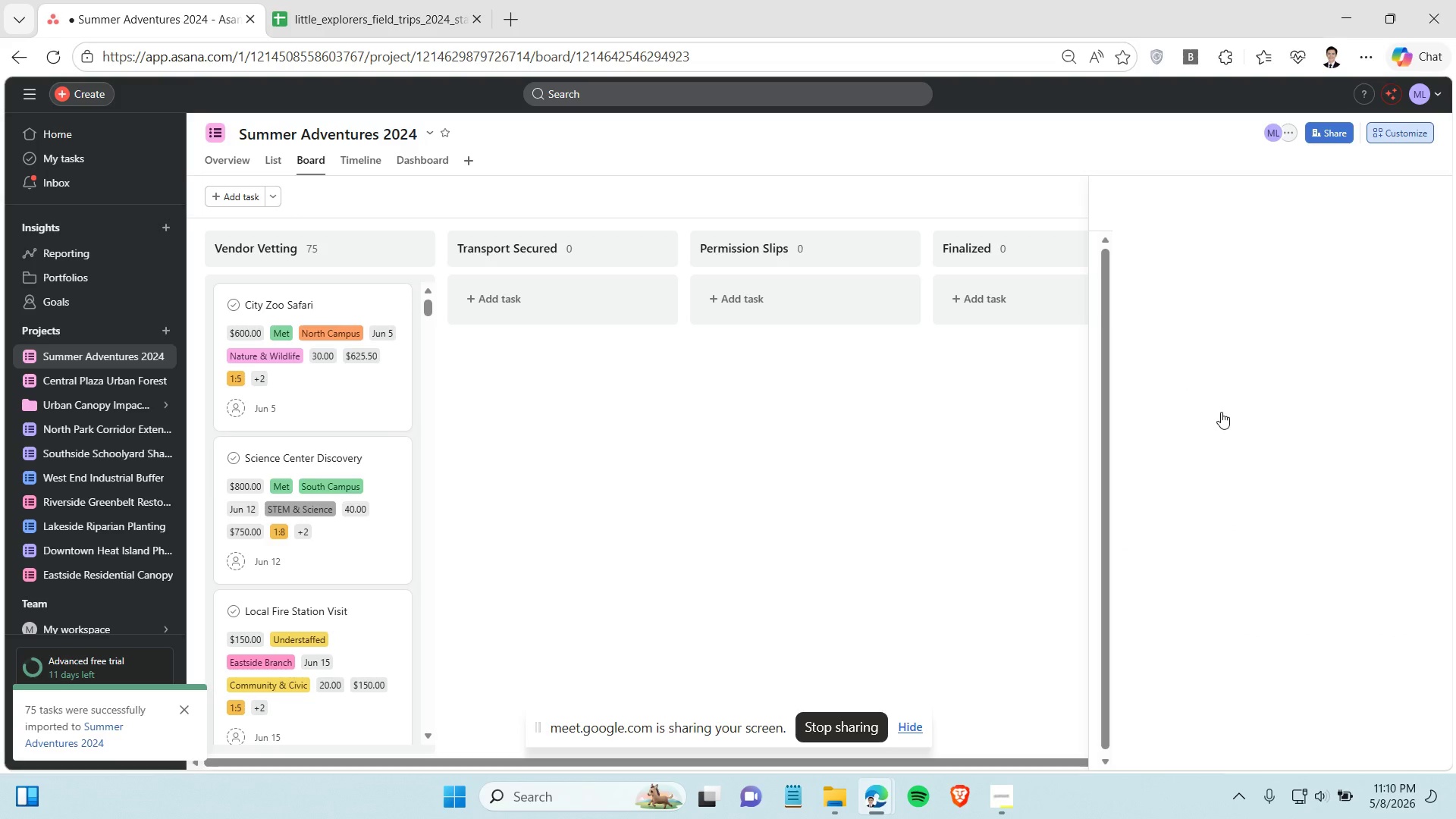 
scroll: coordinate [1251, 695], scroll_direction: down, amount: 2.0
 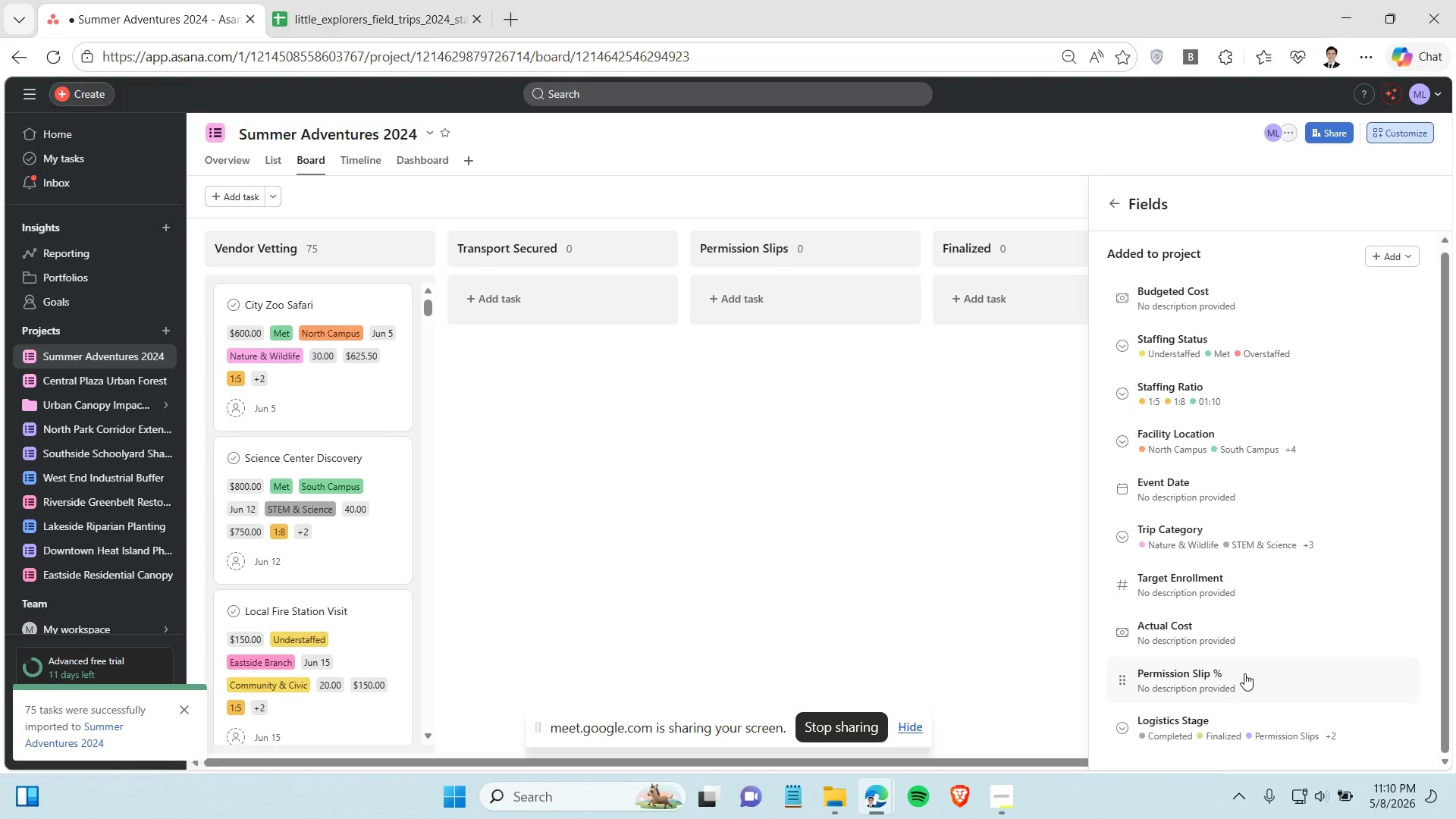 
wait(5.27)
 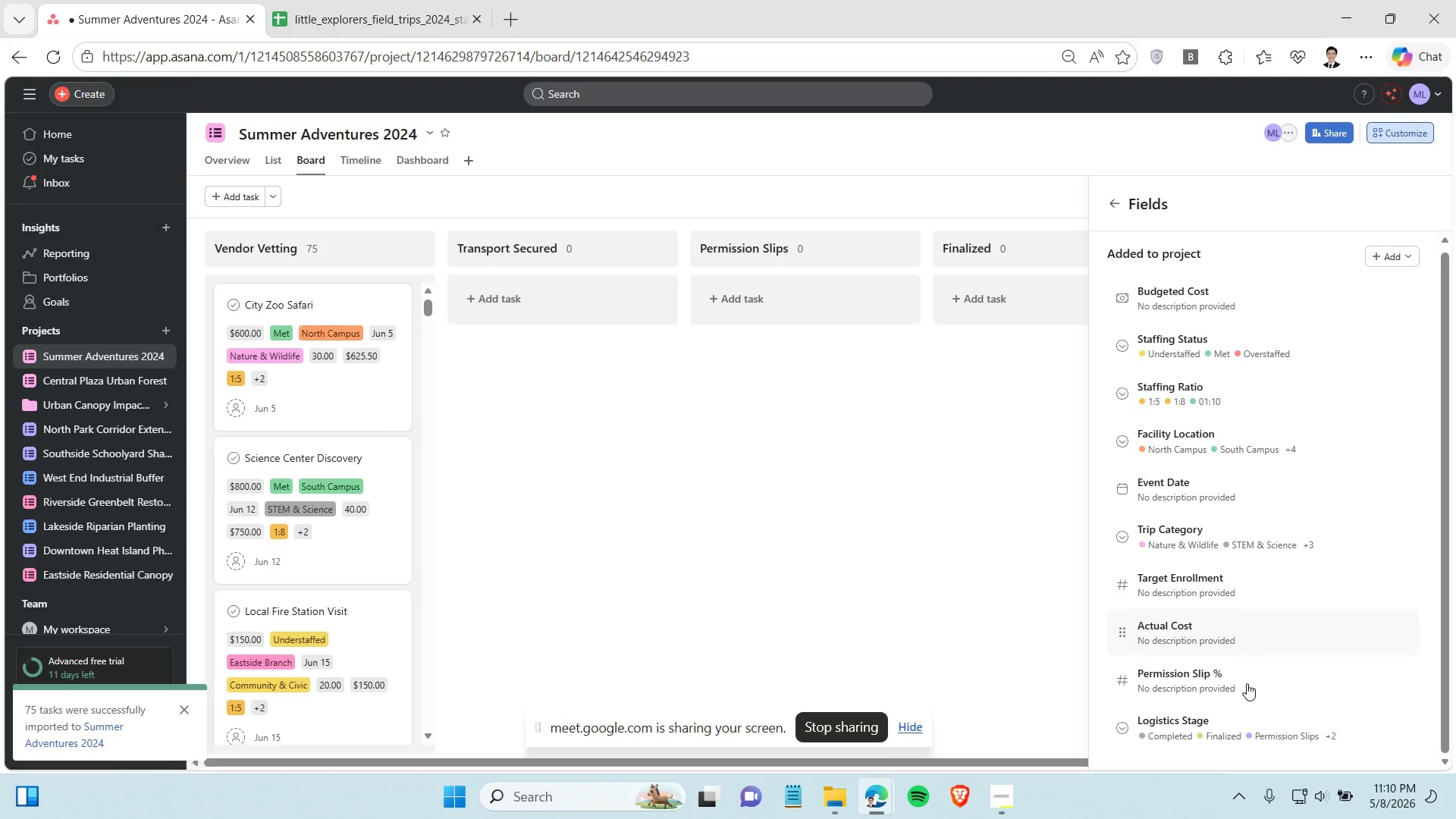 
left_click_drag(start_coordinate=[1125, 726], to_coordinate=[1124, 468])
 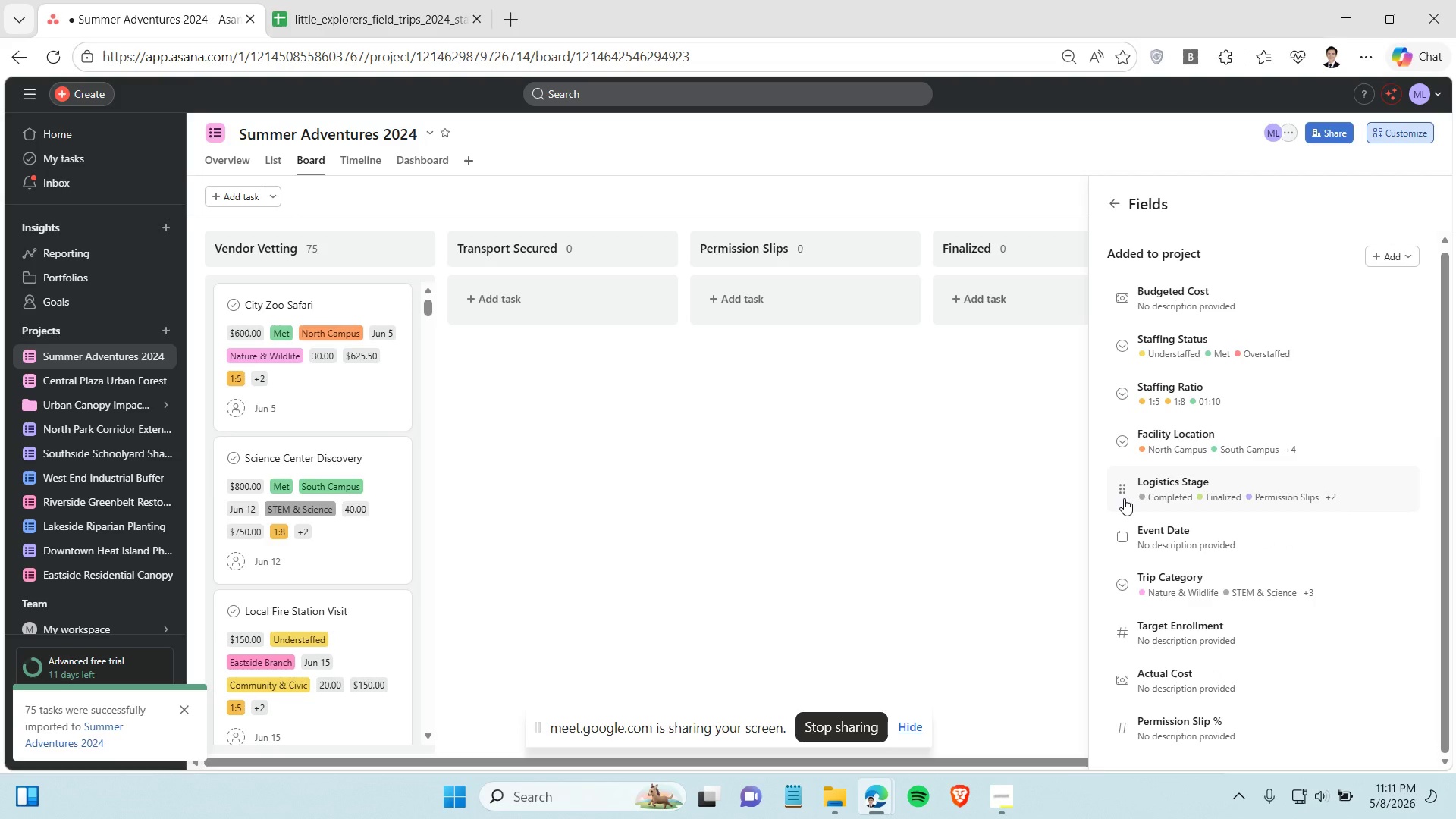 
wait(7.05)
 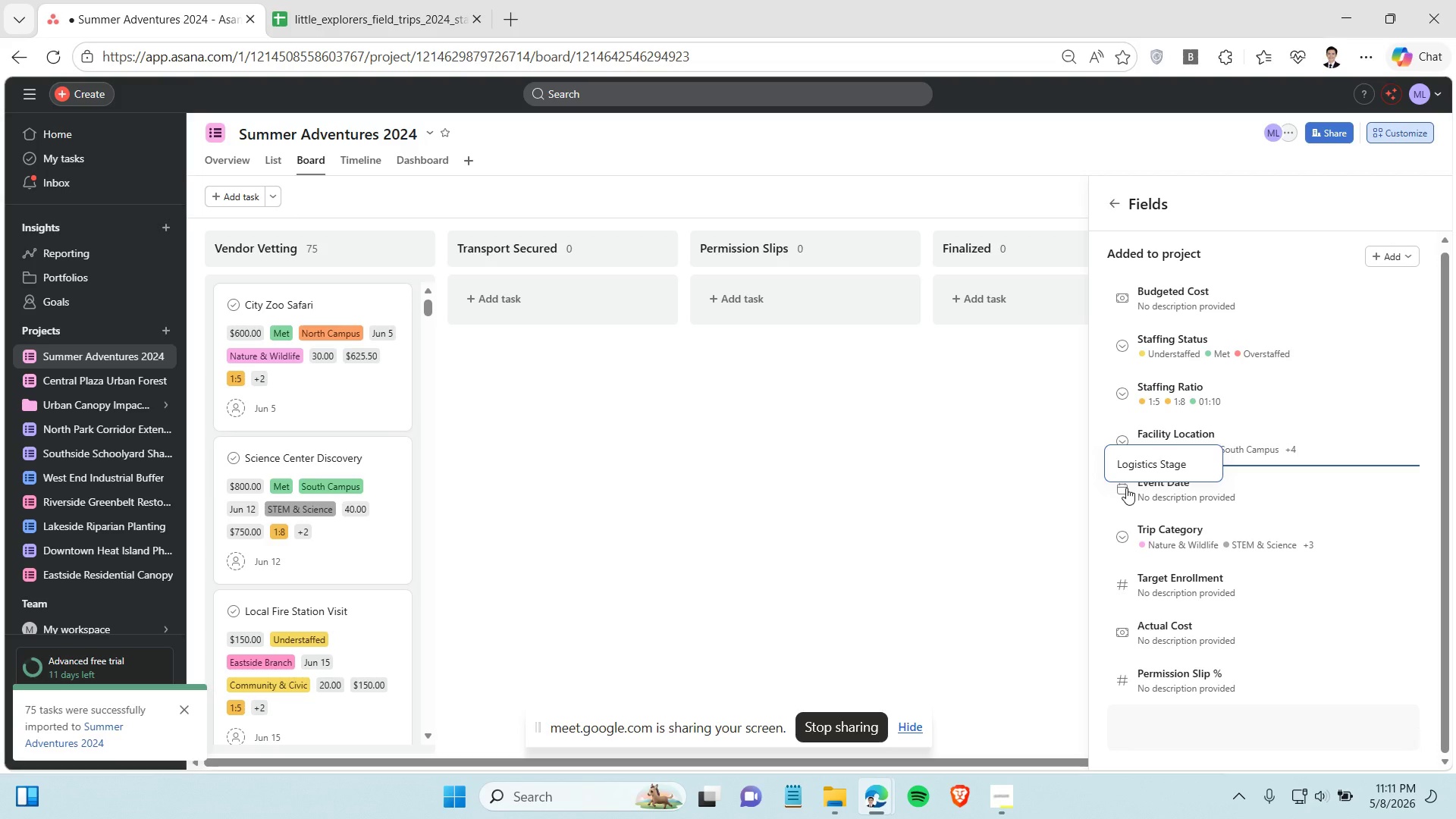 
left_click([312, 0])
 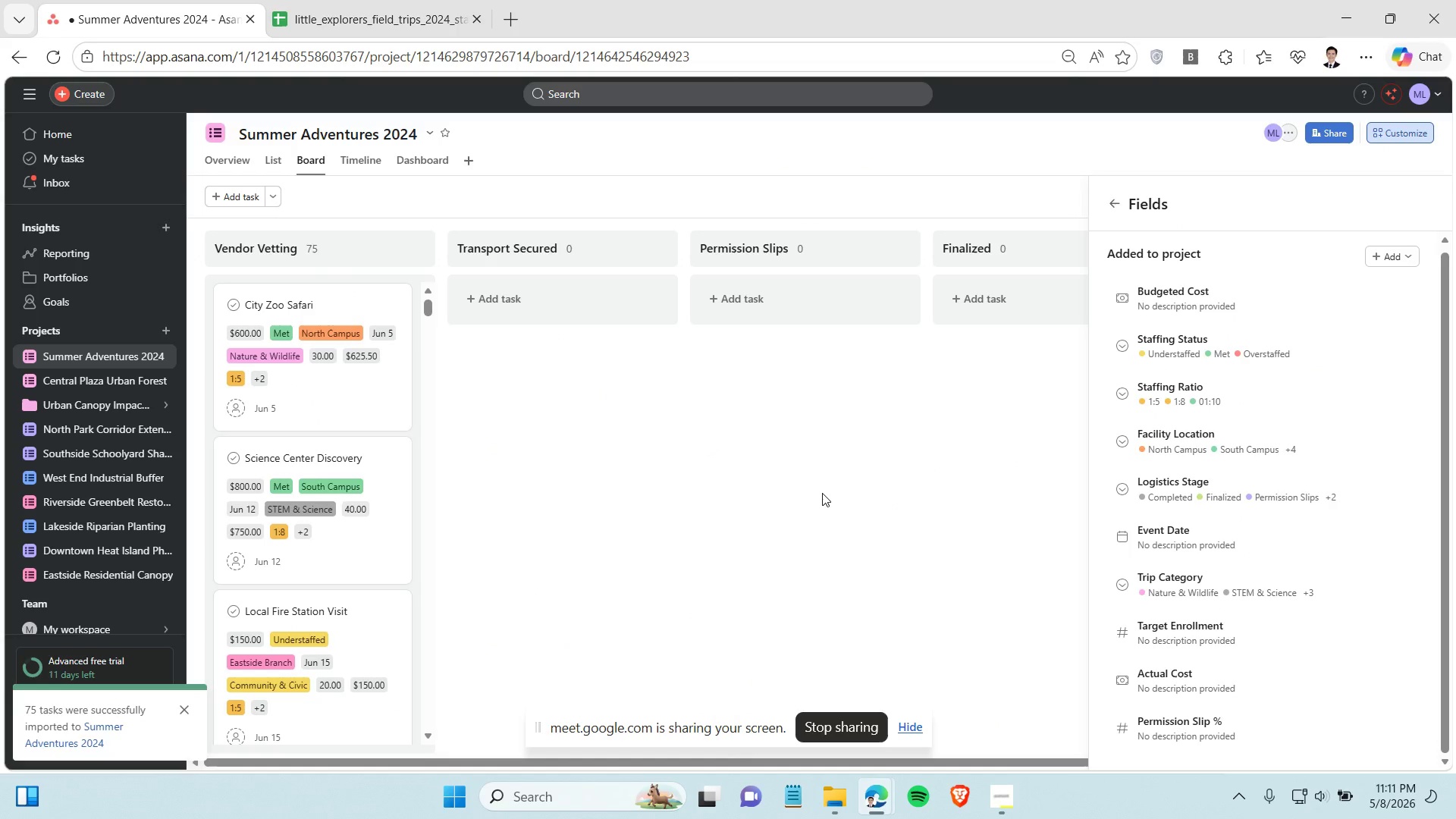 
wait(5.44)
 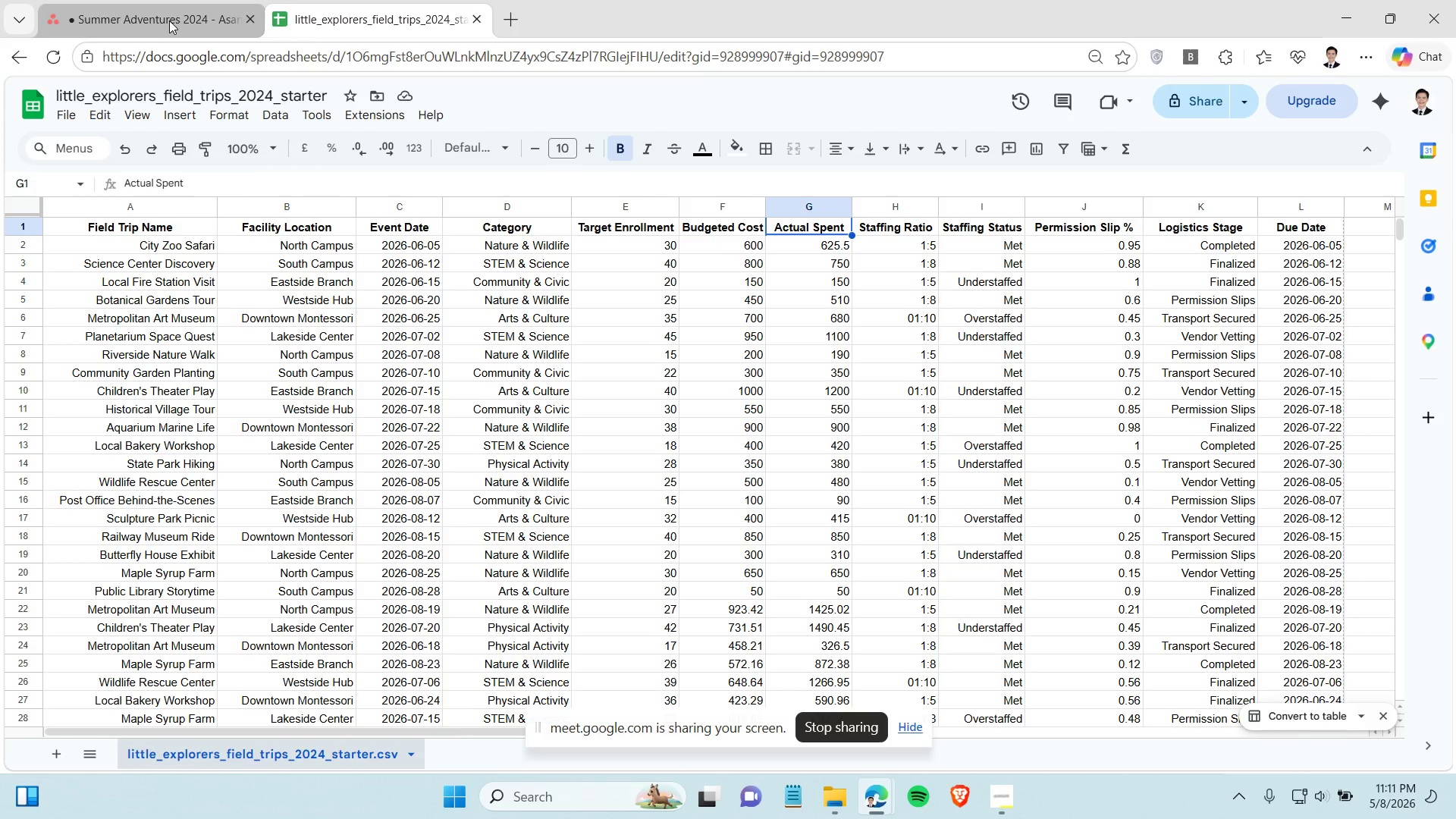 
scroll: coordinate [1133, 503], scroll_direction: up, amount: 1.0
 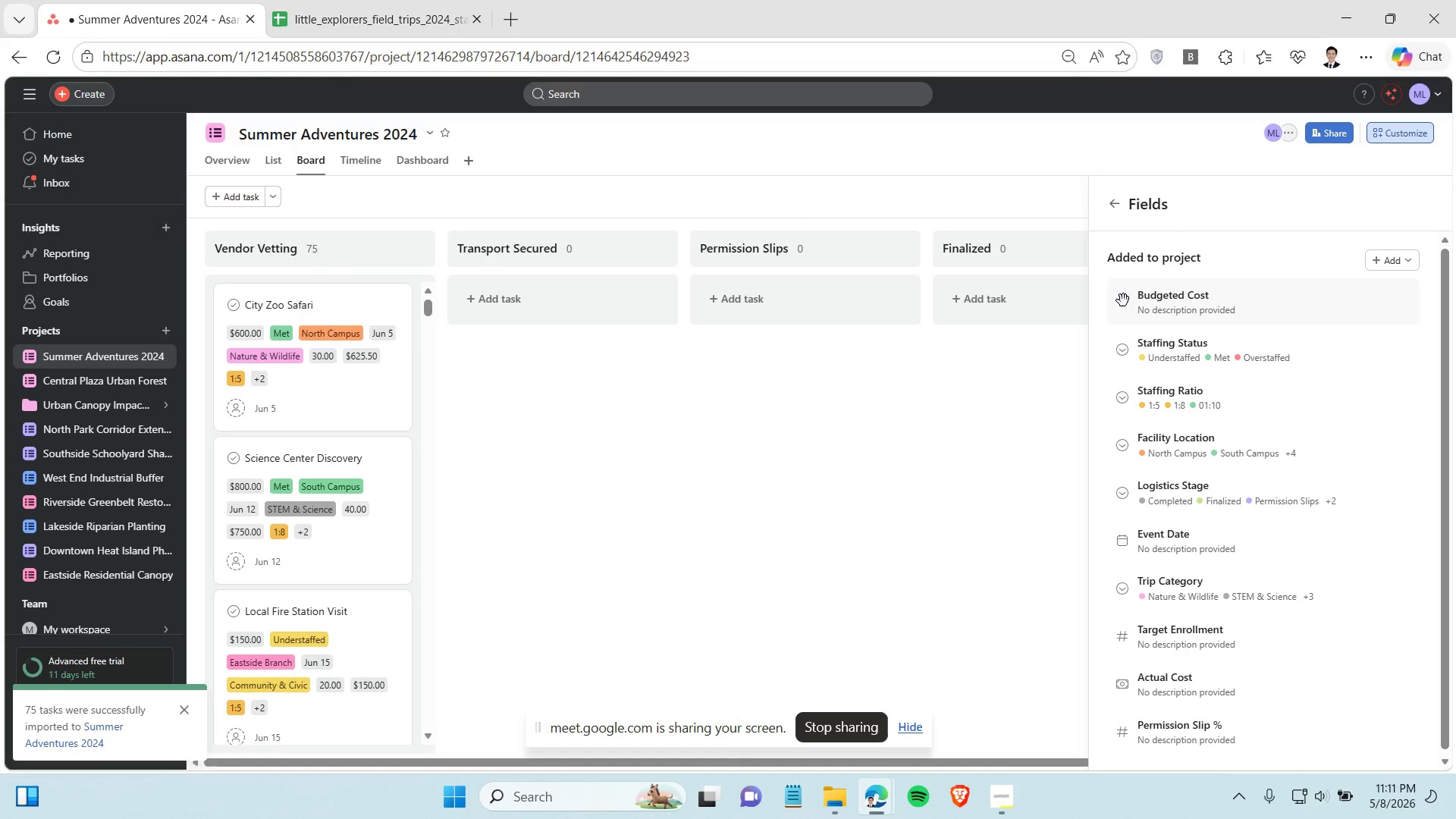 
left_click_drag(start_coordinate=[1123, 300], to_coordinate=[1138, 665])
 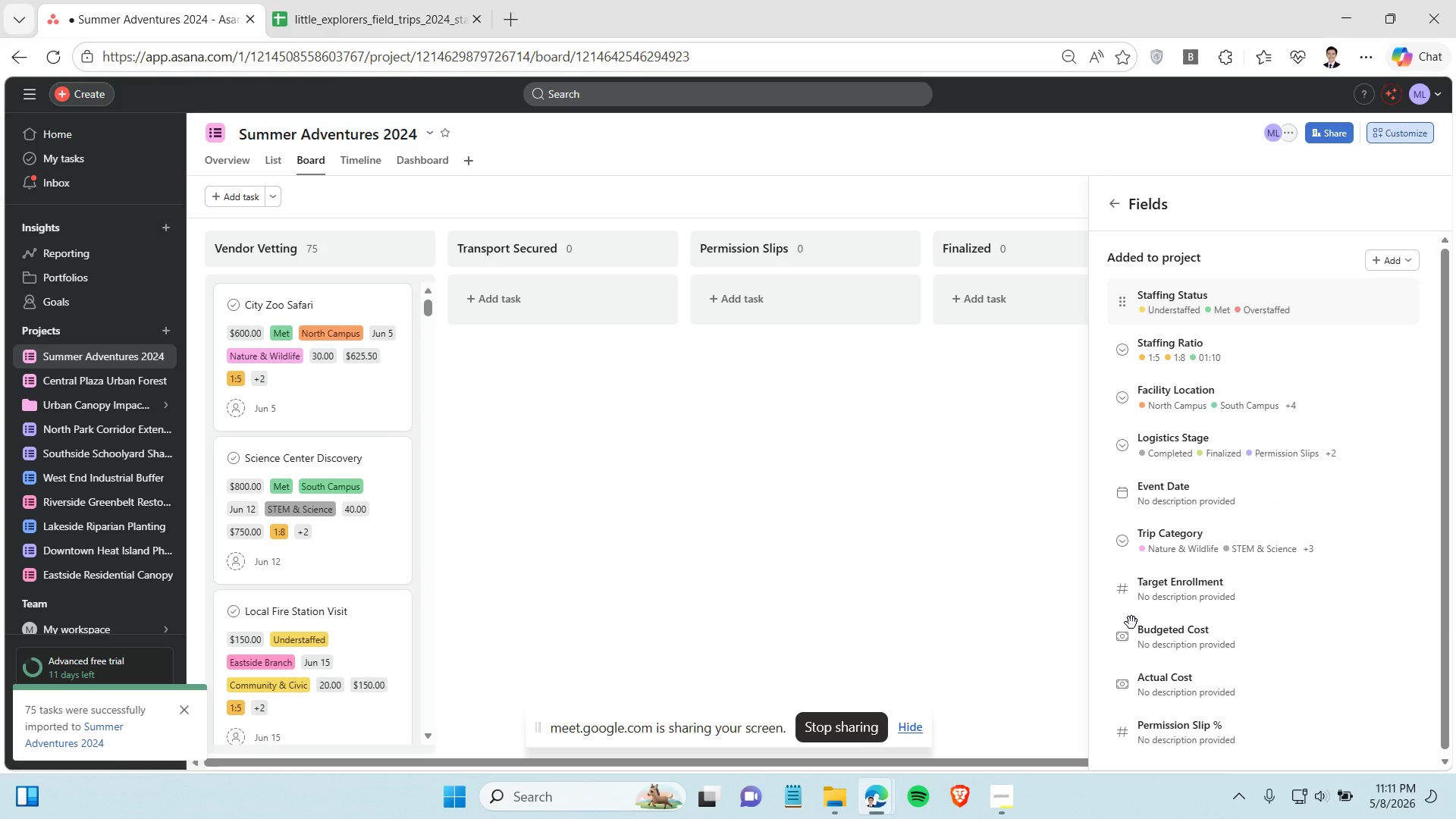 
wait(5.23)
 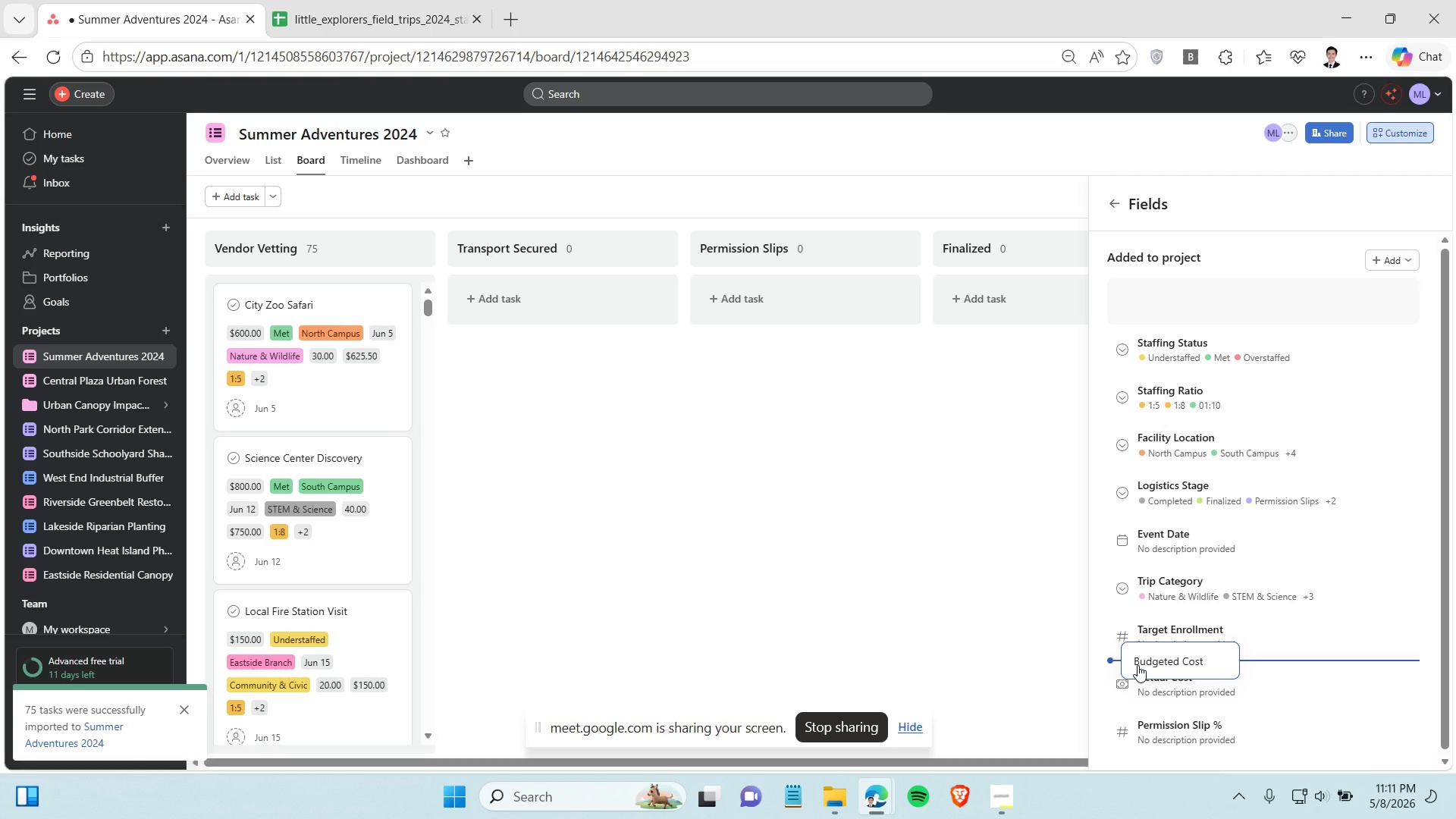 
left_click_drag(start_coordinate=[1122, 489], to_coordinate=[1132, 607])
 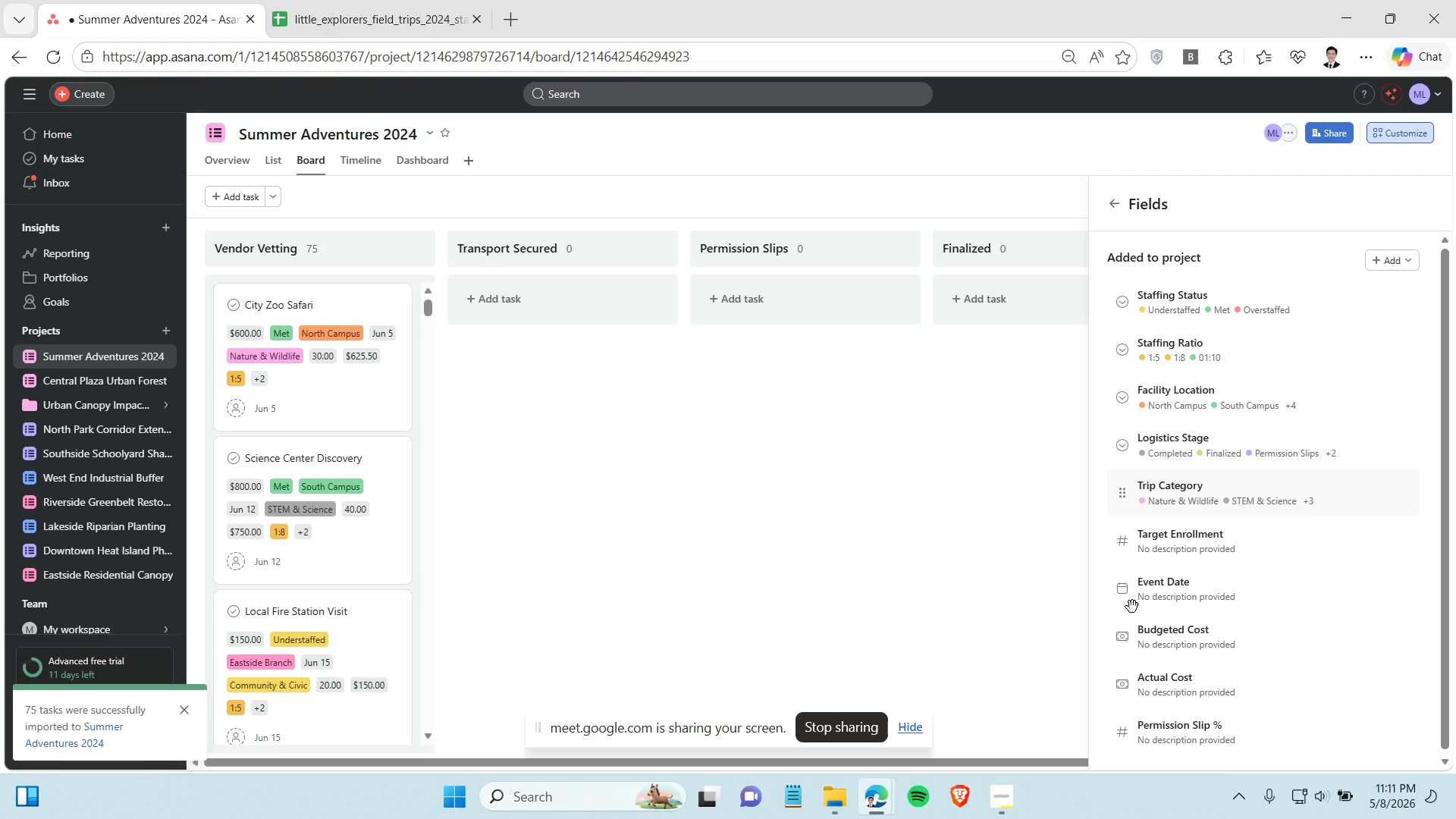 
scroll: coordinate [1154, 624], scroll_direction: down, amount: 2.0
 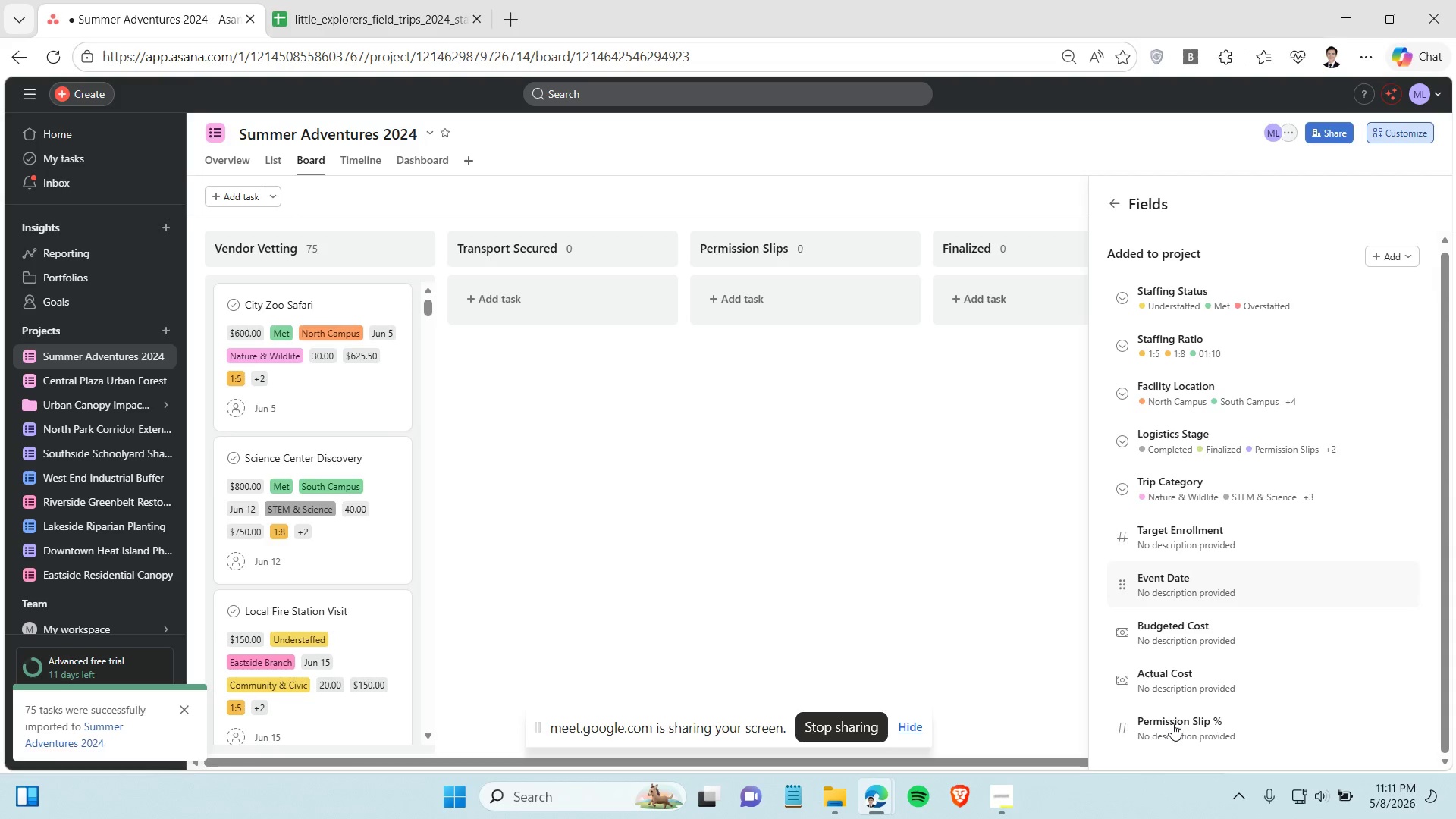 
left_click([1172, 723])
 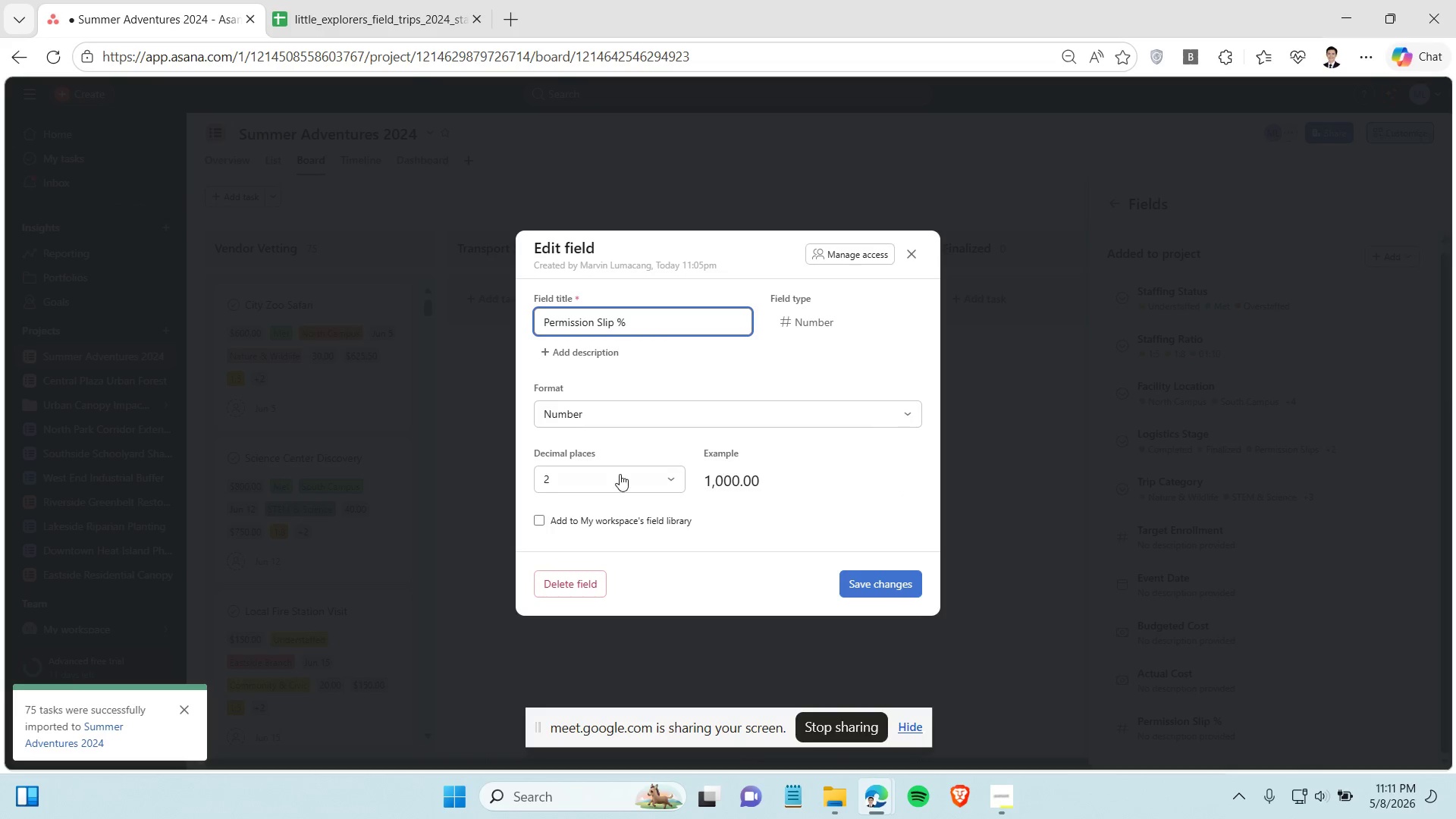 
left_click([623, 415])
 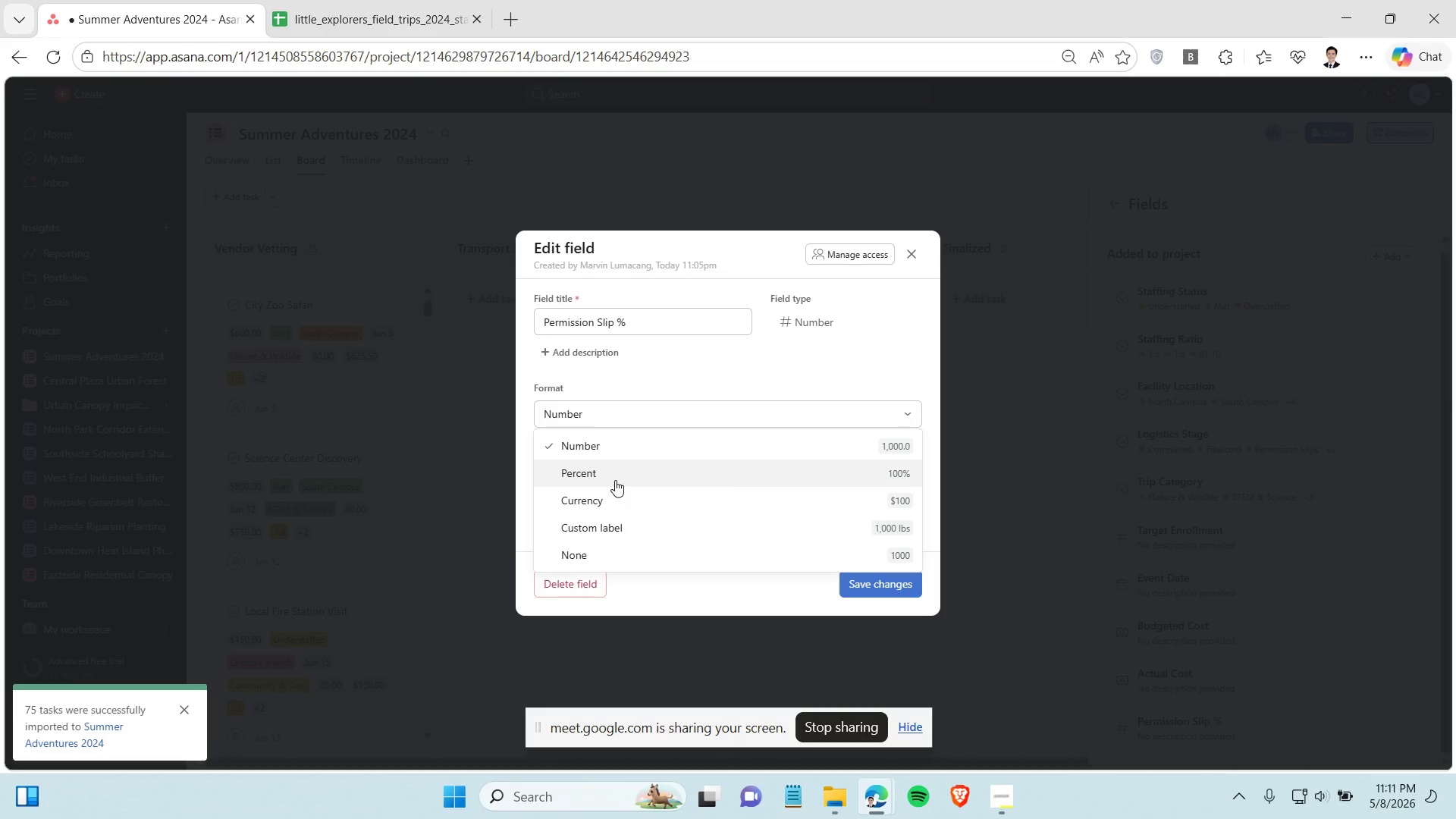 
left_click([613, 474])
 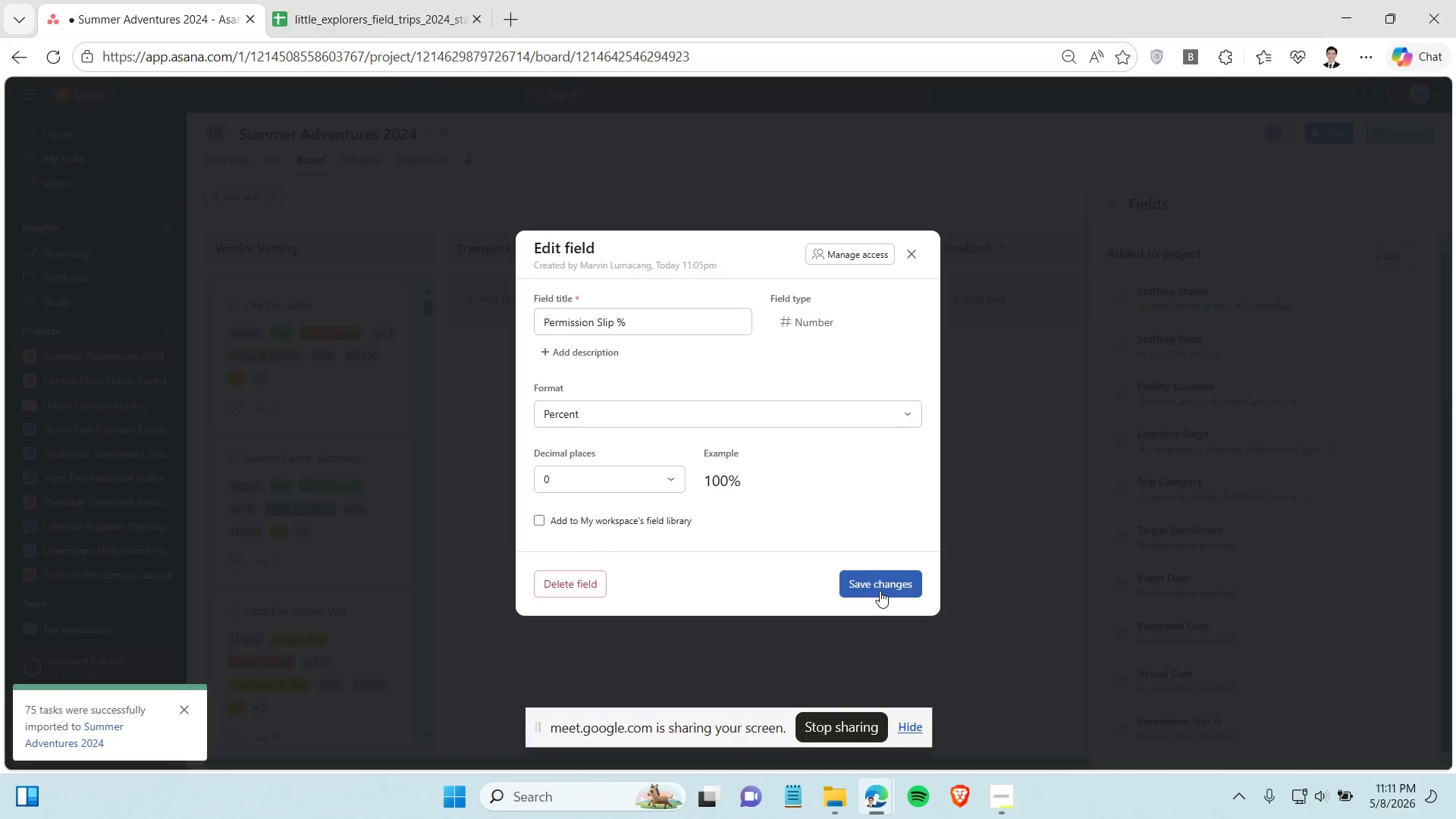 
left_click([881, 582])
 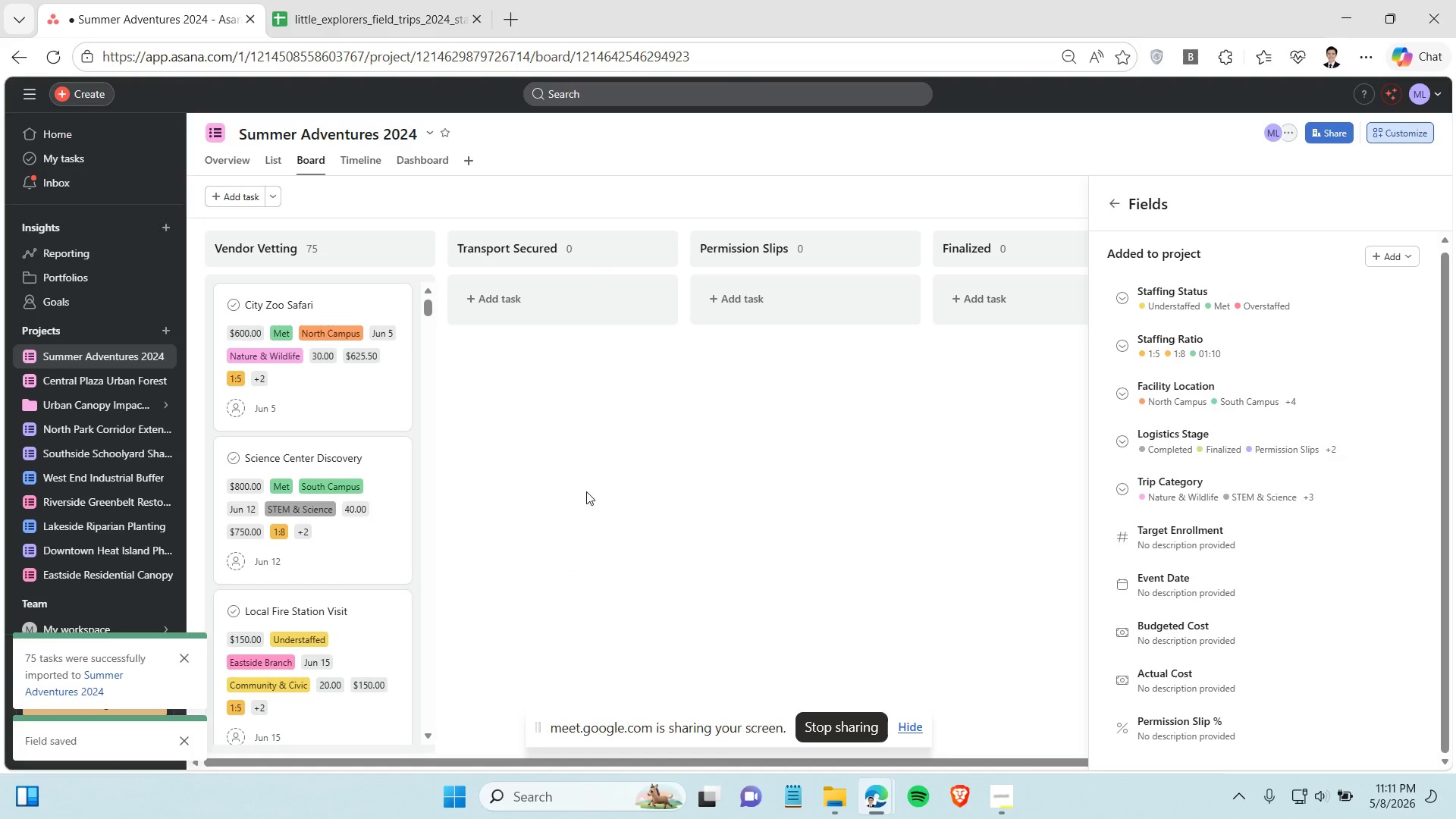 
wait(5.36)
 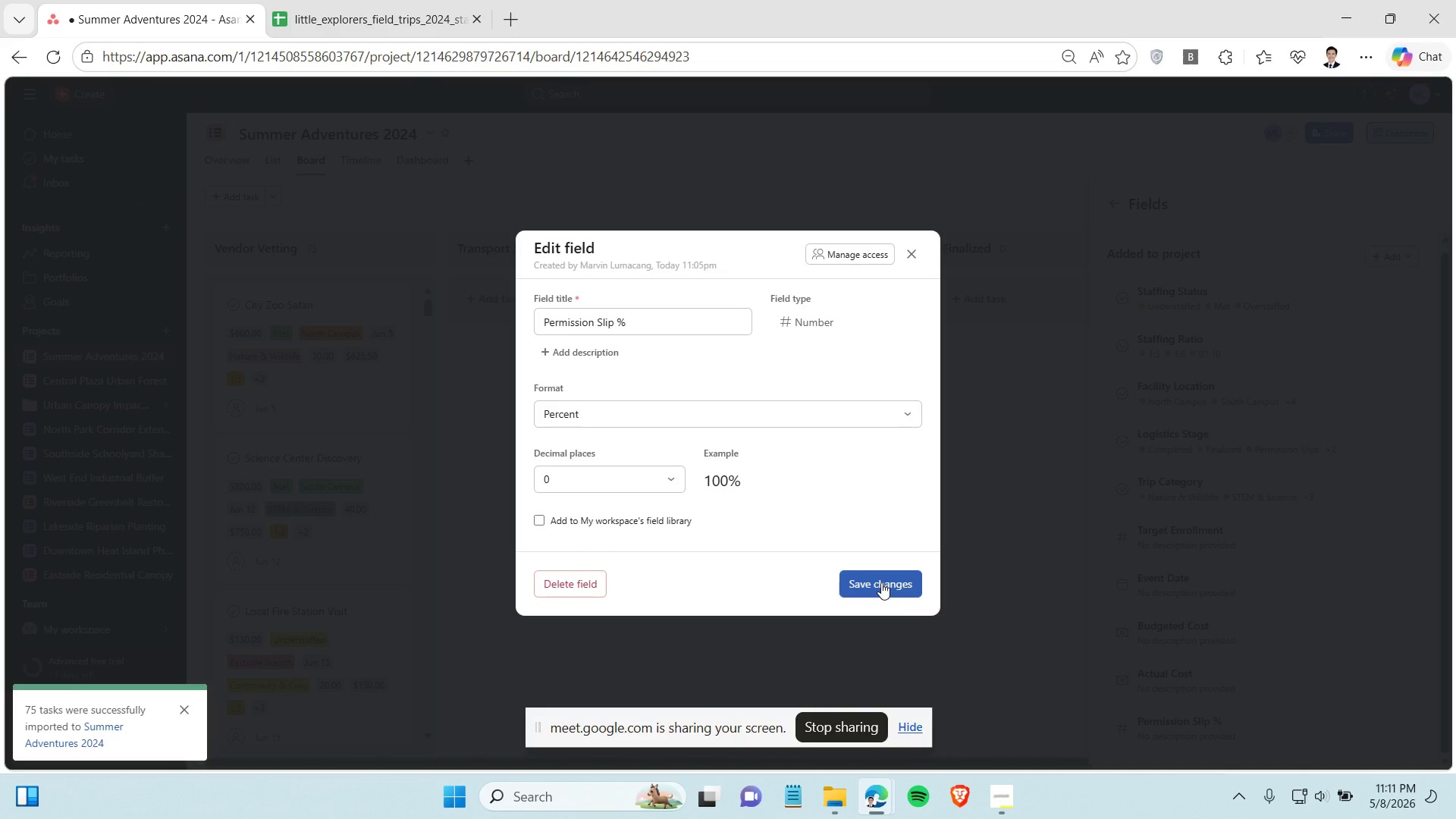 
left_click([390, 300])
 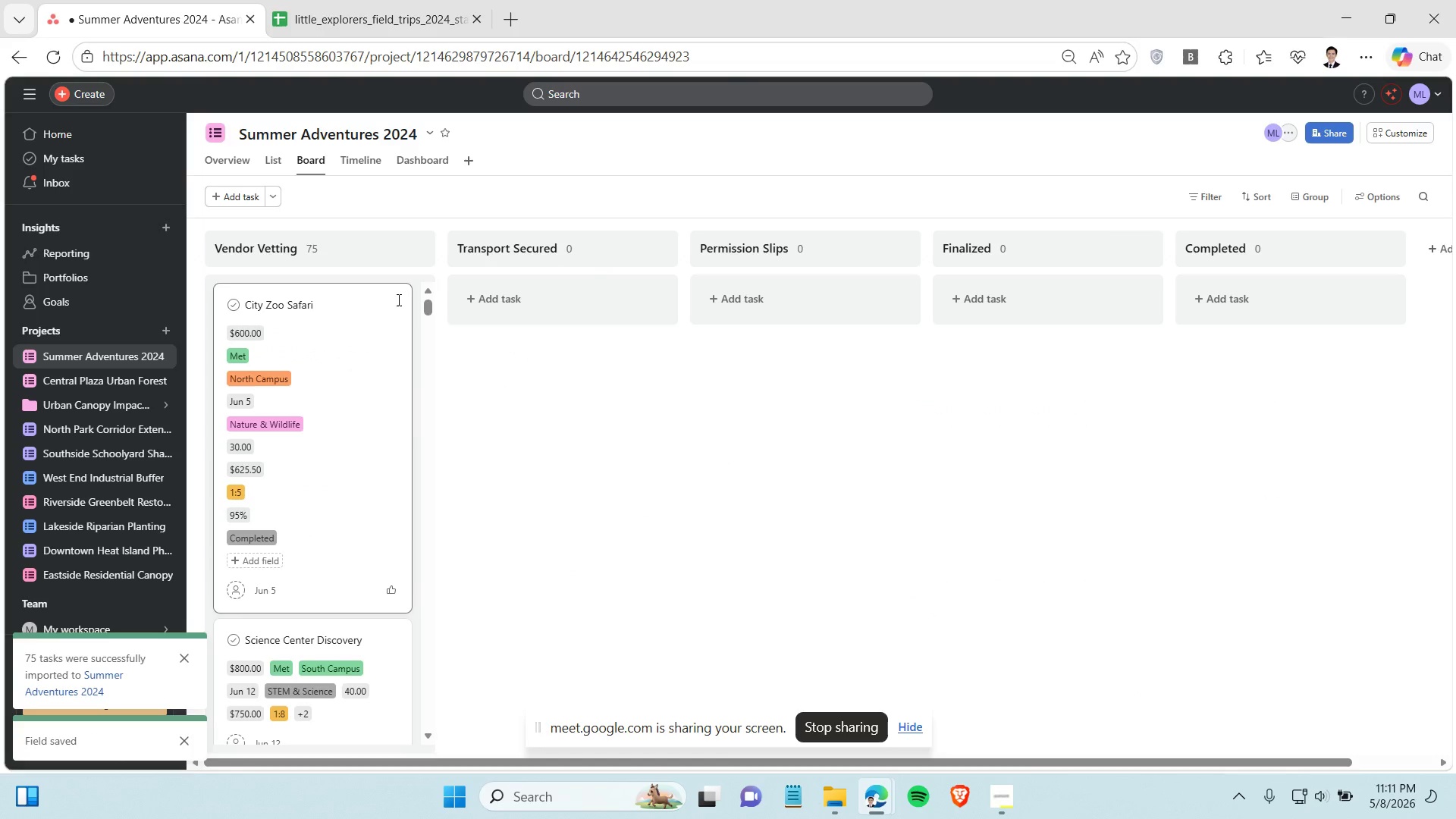 
scroll: coordinate [306, 519], scroll_direction: down, amount: 1.0
 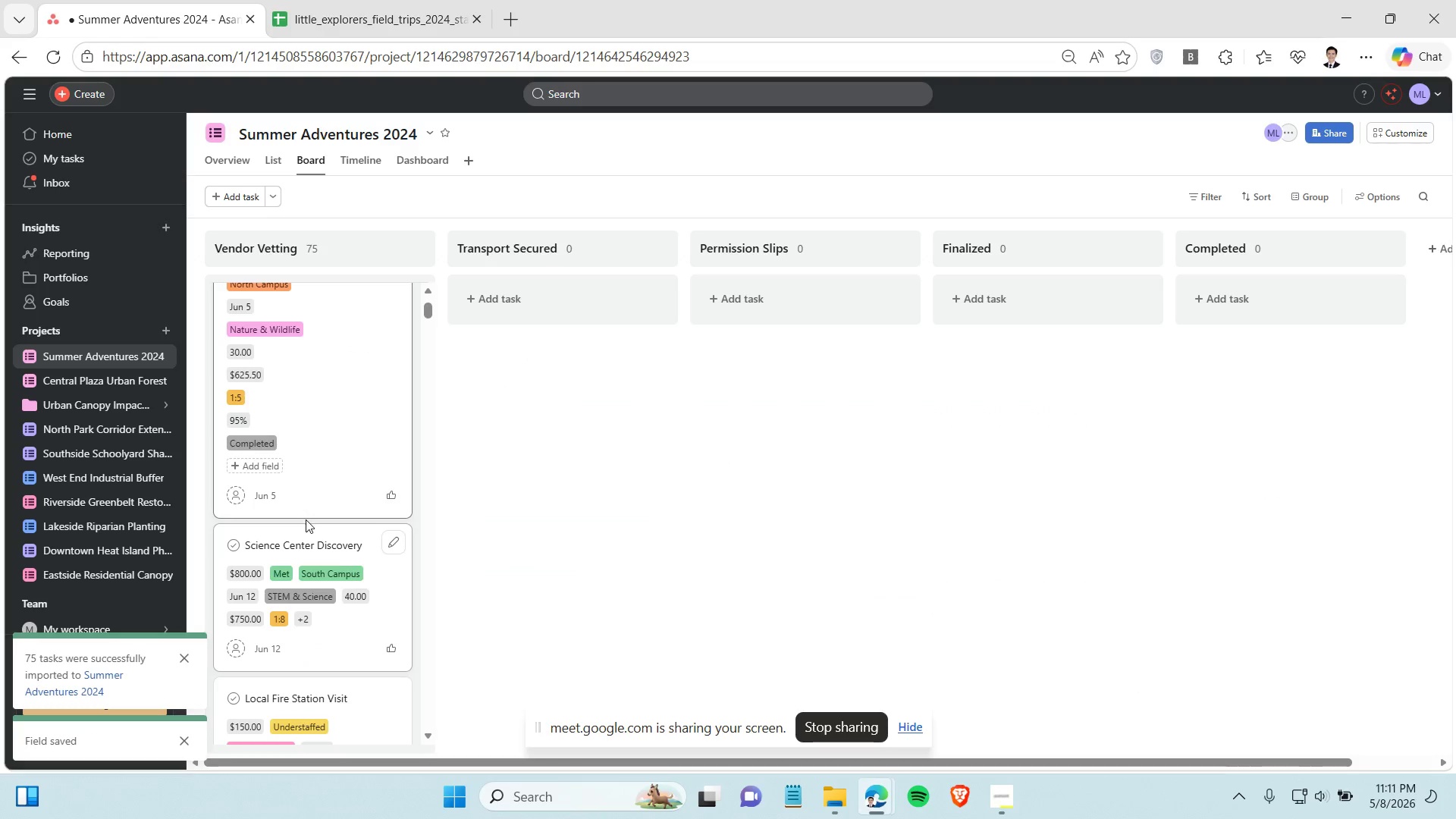 
left_click([388, 543])
 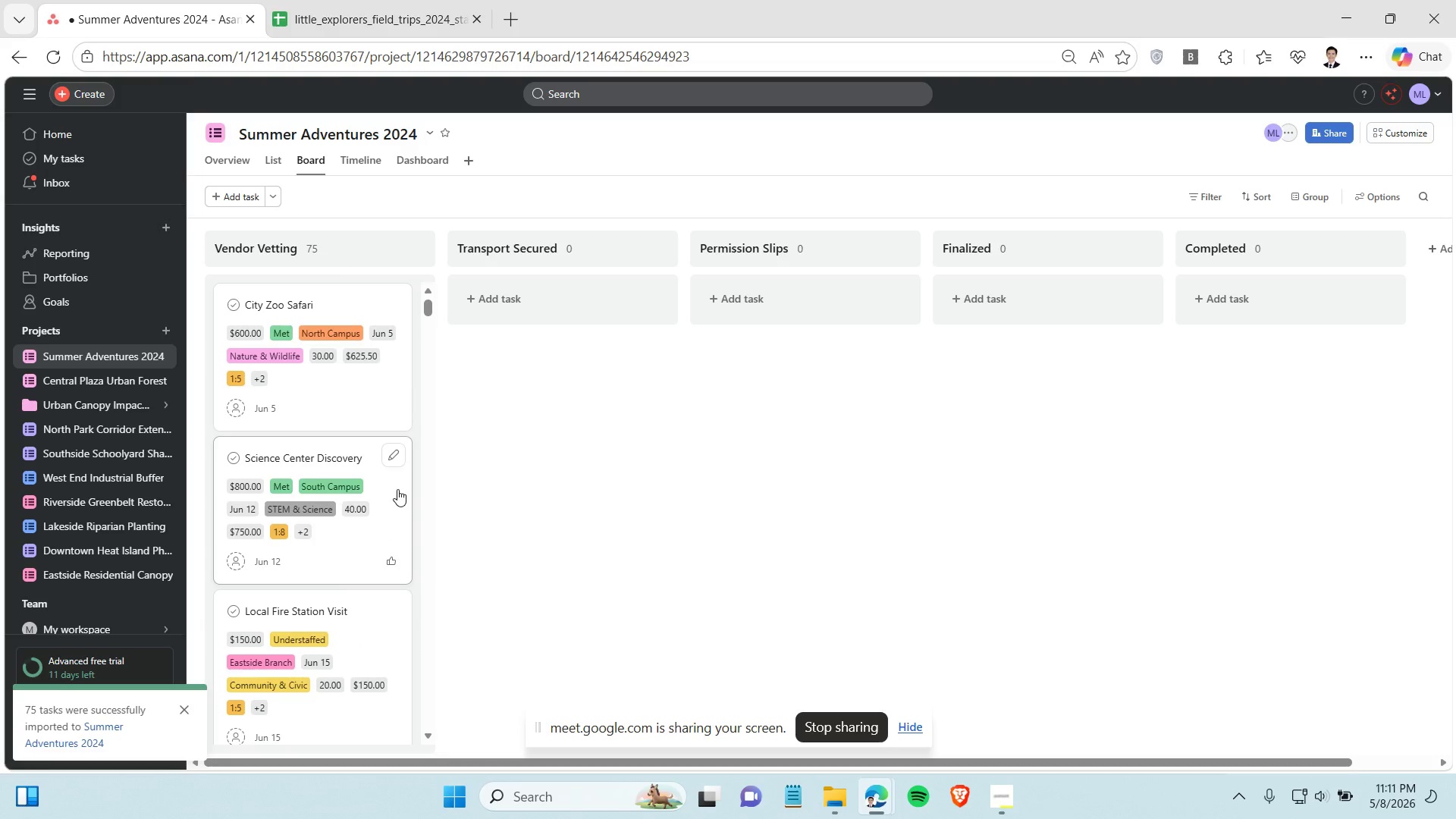 
left_click([394, 457])
 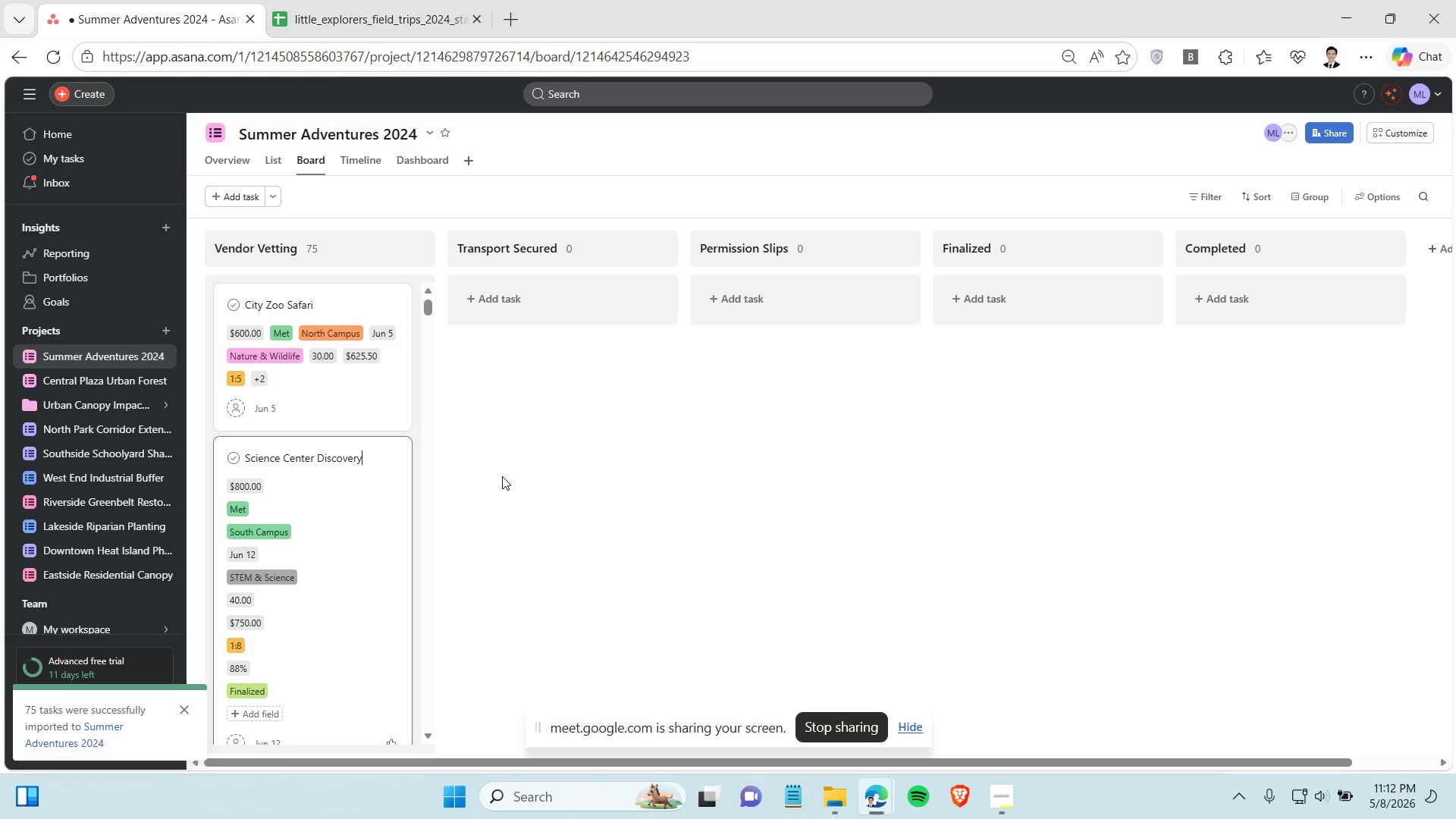 
wait(12.69)
 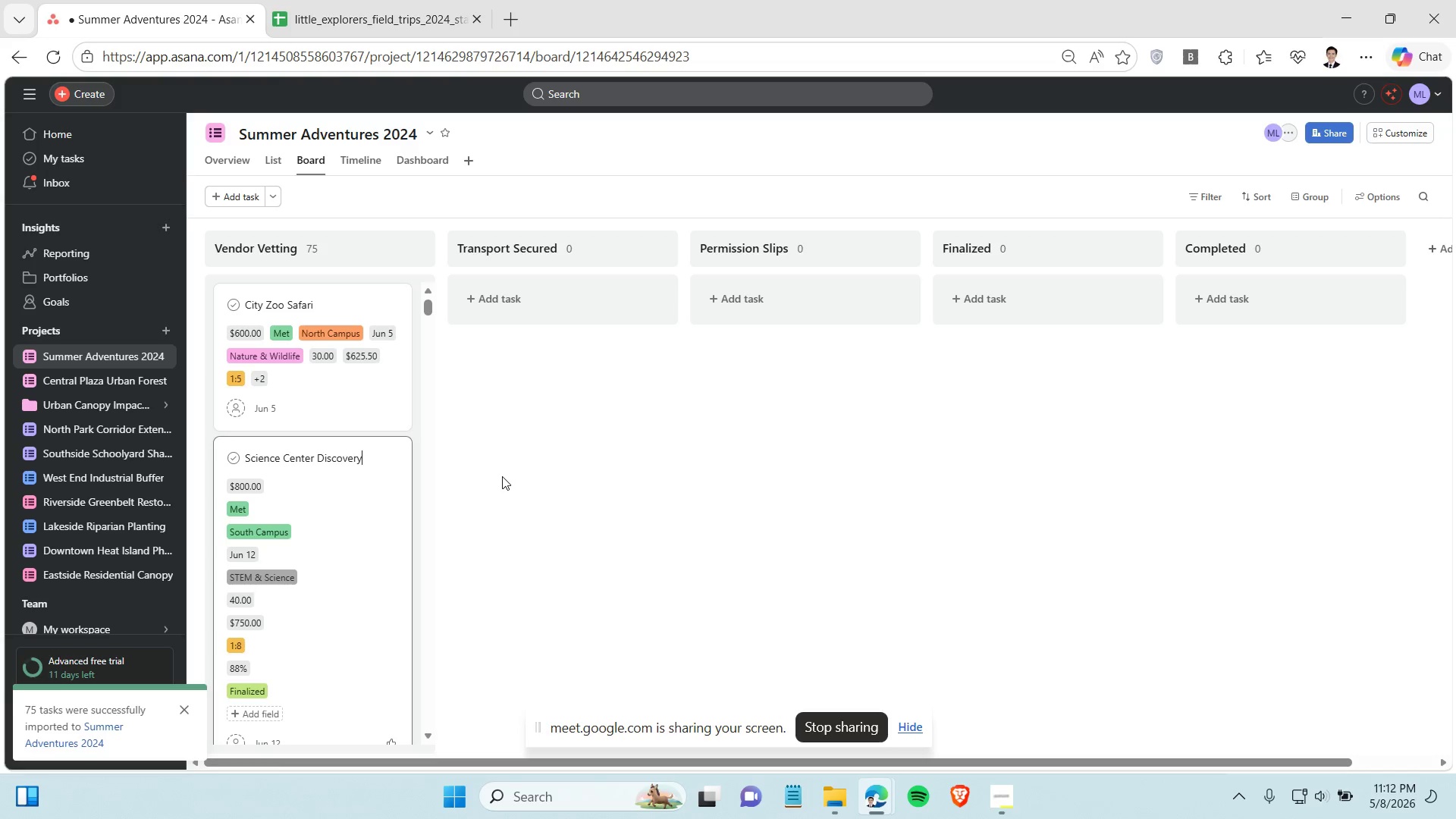 
left_click([507, 476])
 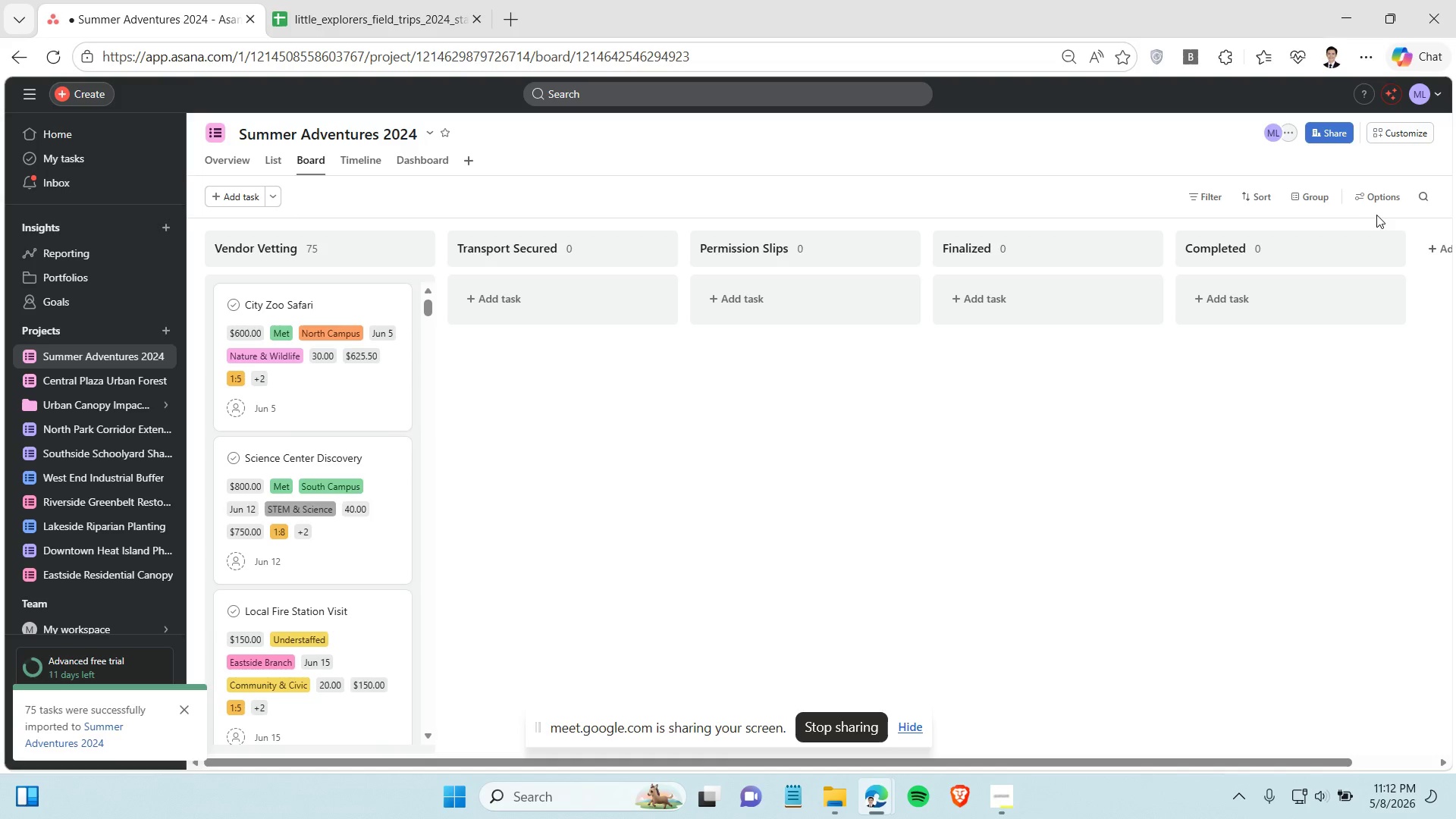 
left_click([370, 406])
 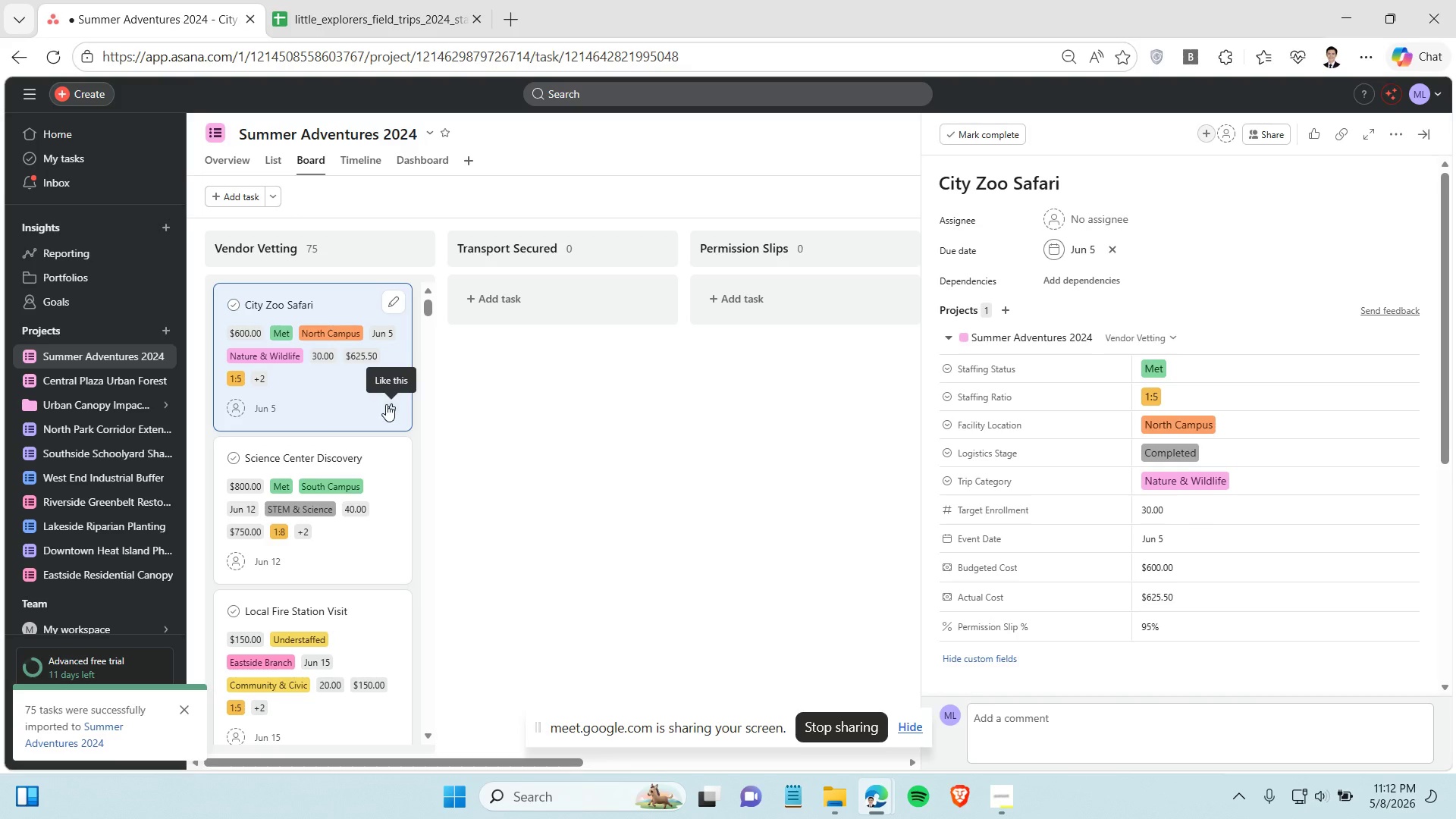 
wait(18.56)
 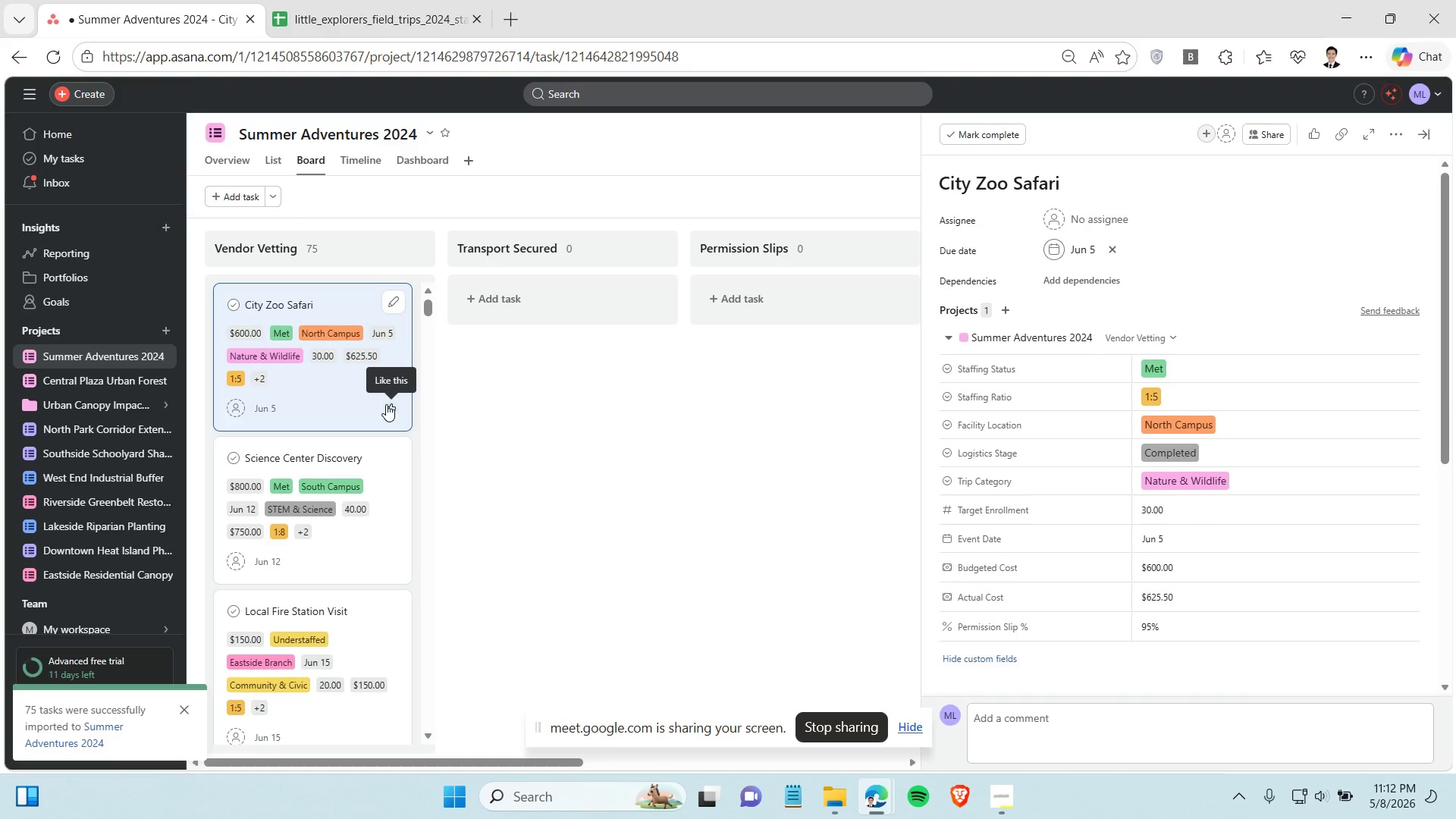 
left_click([614, 398])
 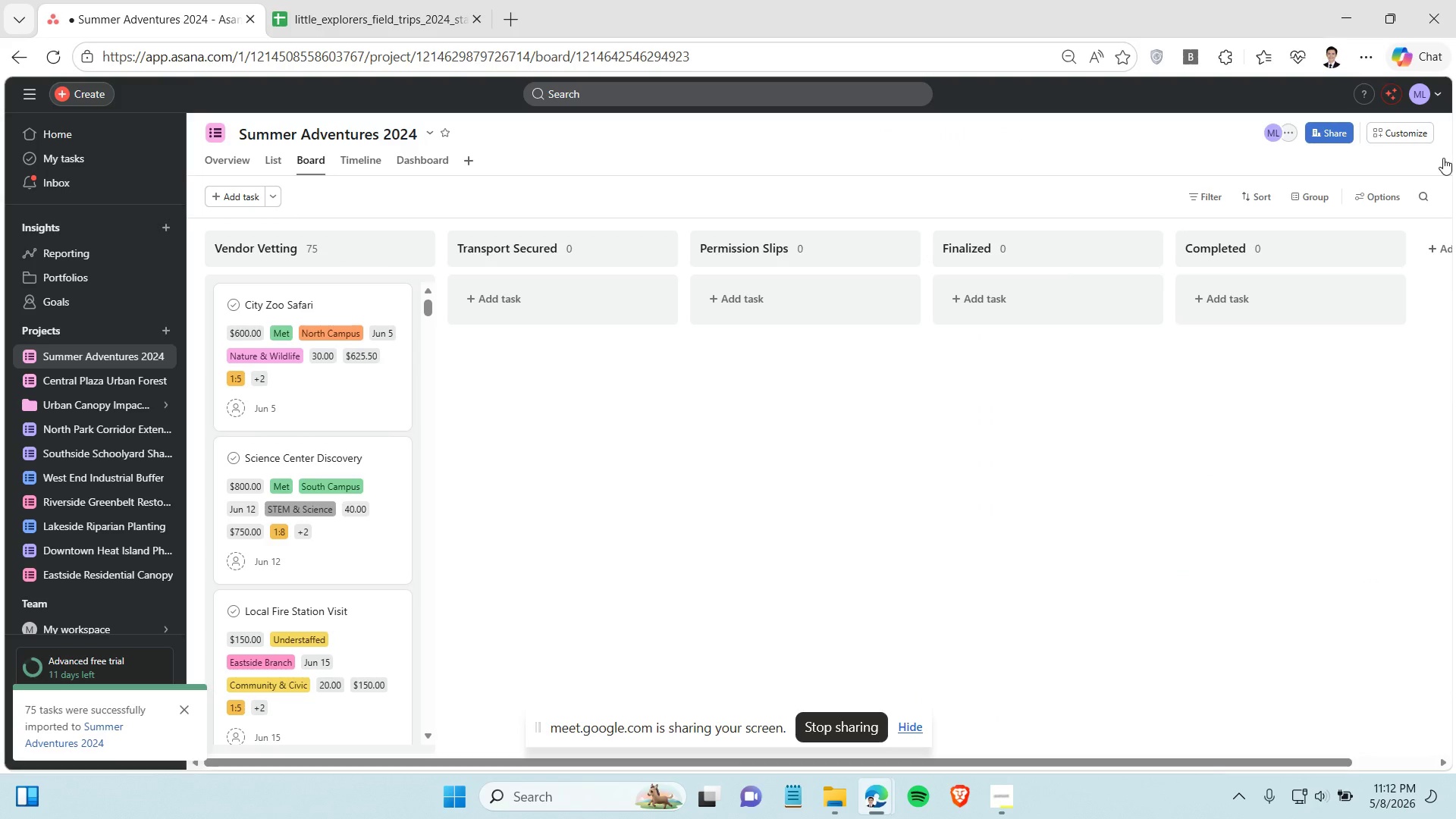 
left_click([1406, 130])
 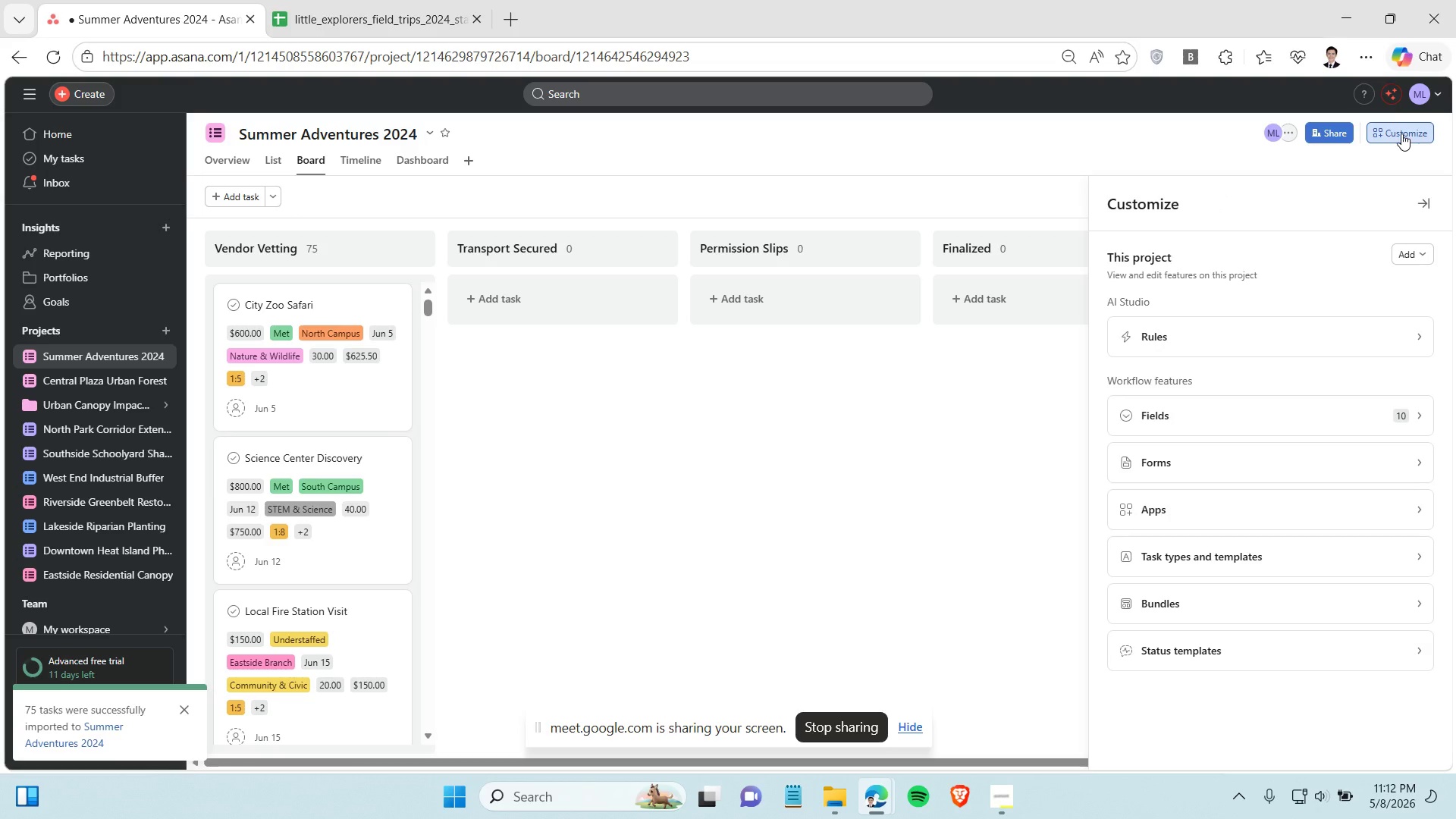 
wait(8.58)
 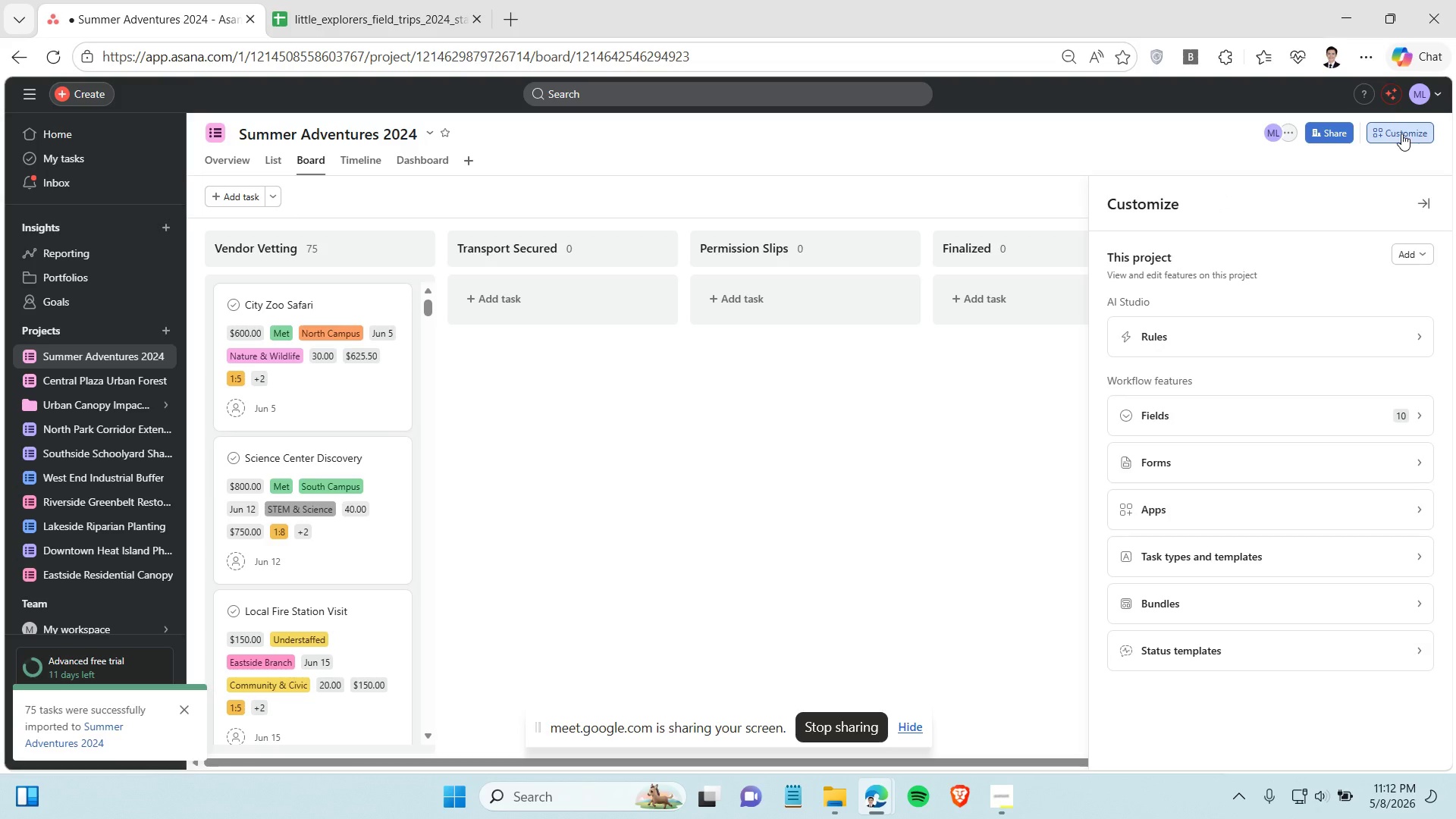 
left_click([1232, 419])
 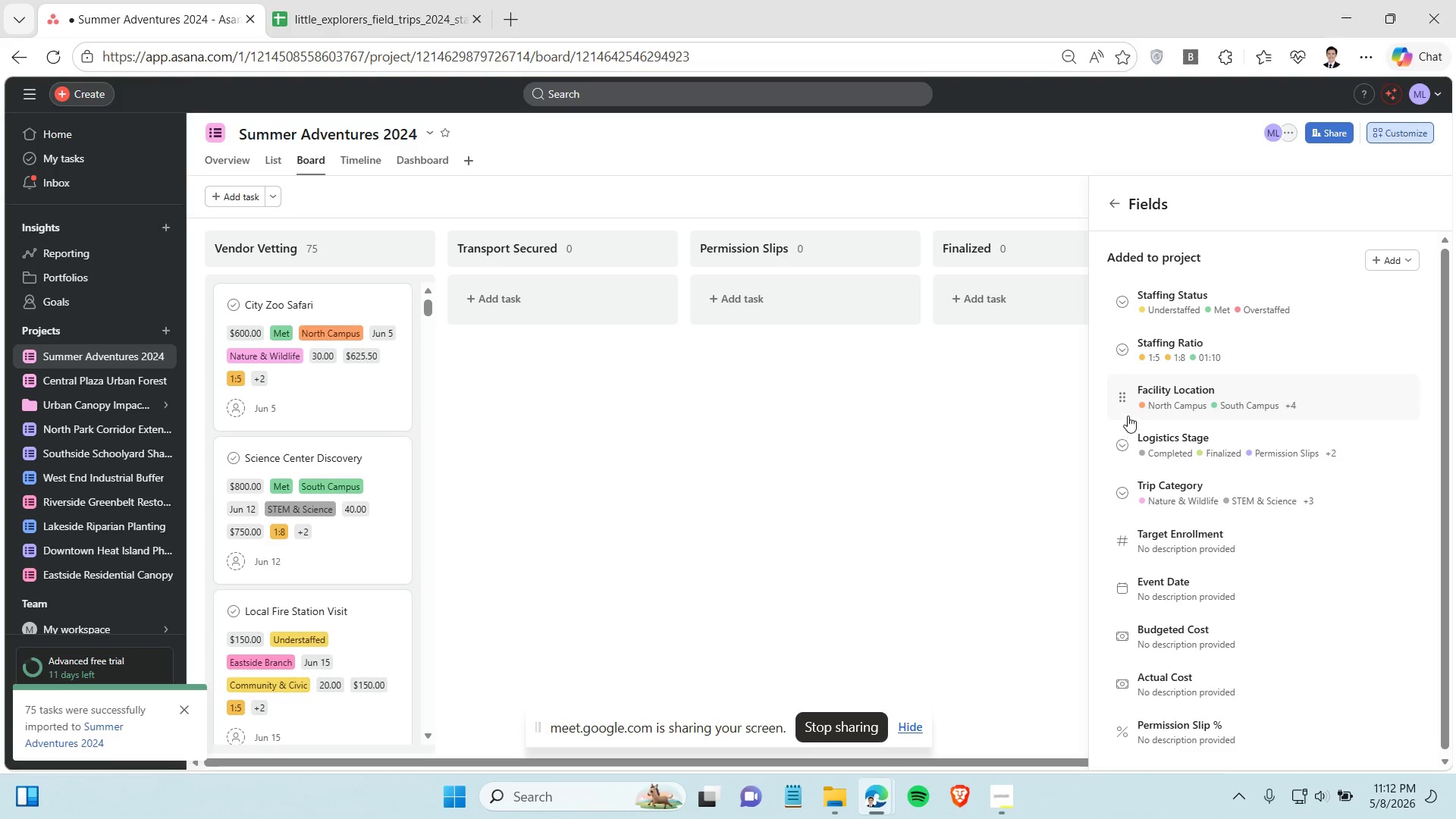 
left_click_drag(start_coordinate=[1124, 399], to_coordinate=[1119, 300])
 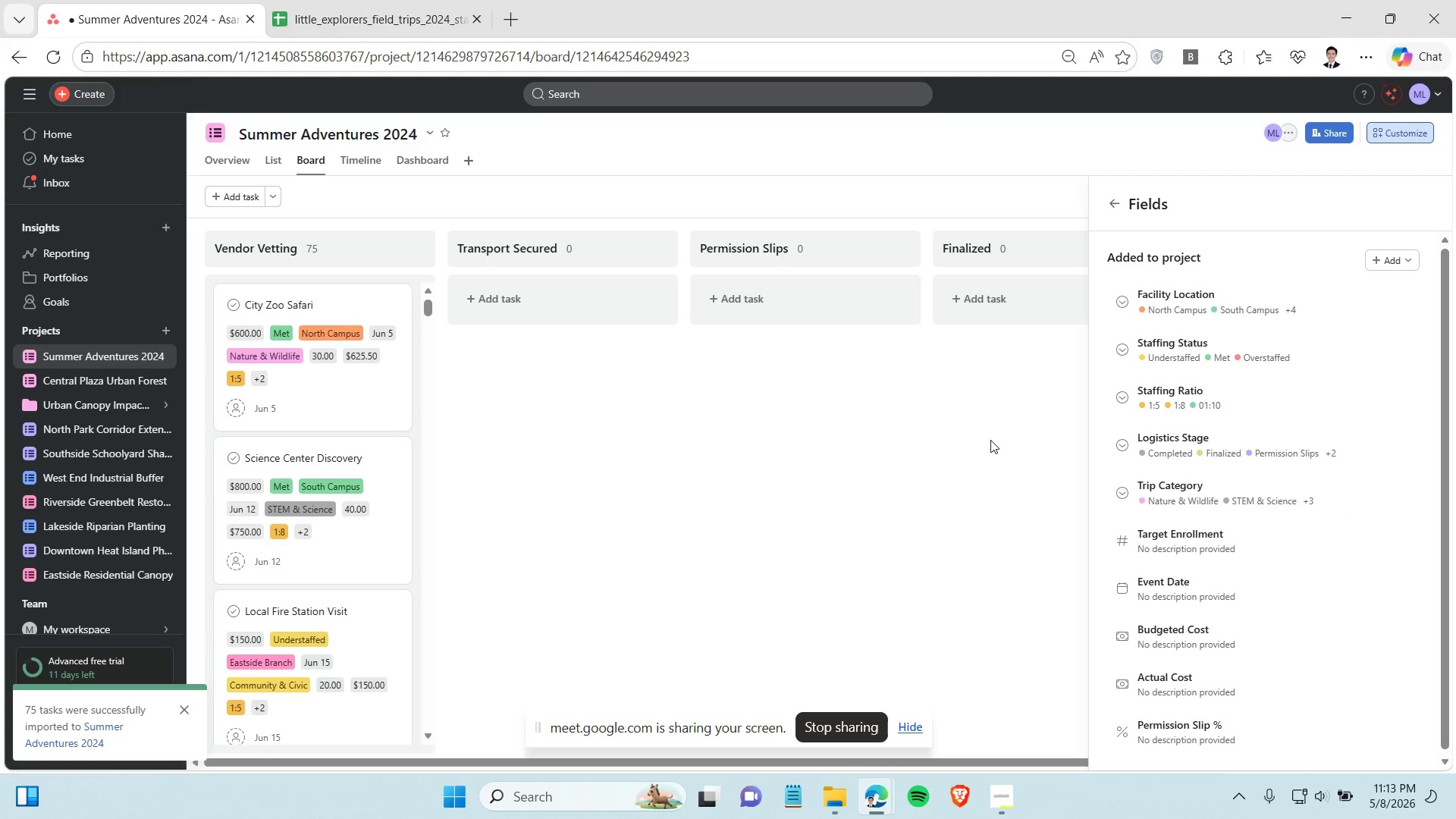 
wait(20.58)
 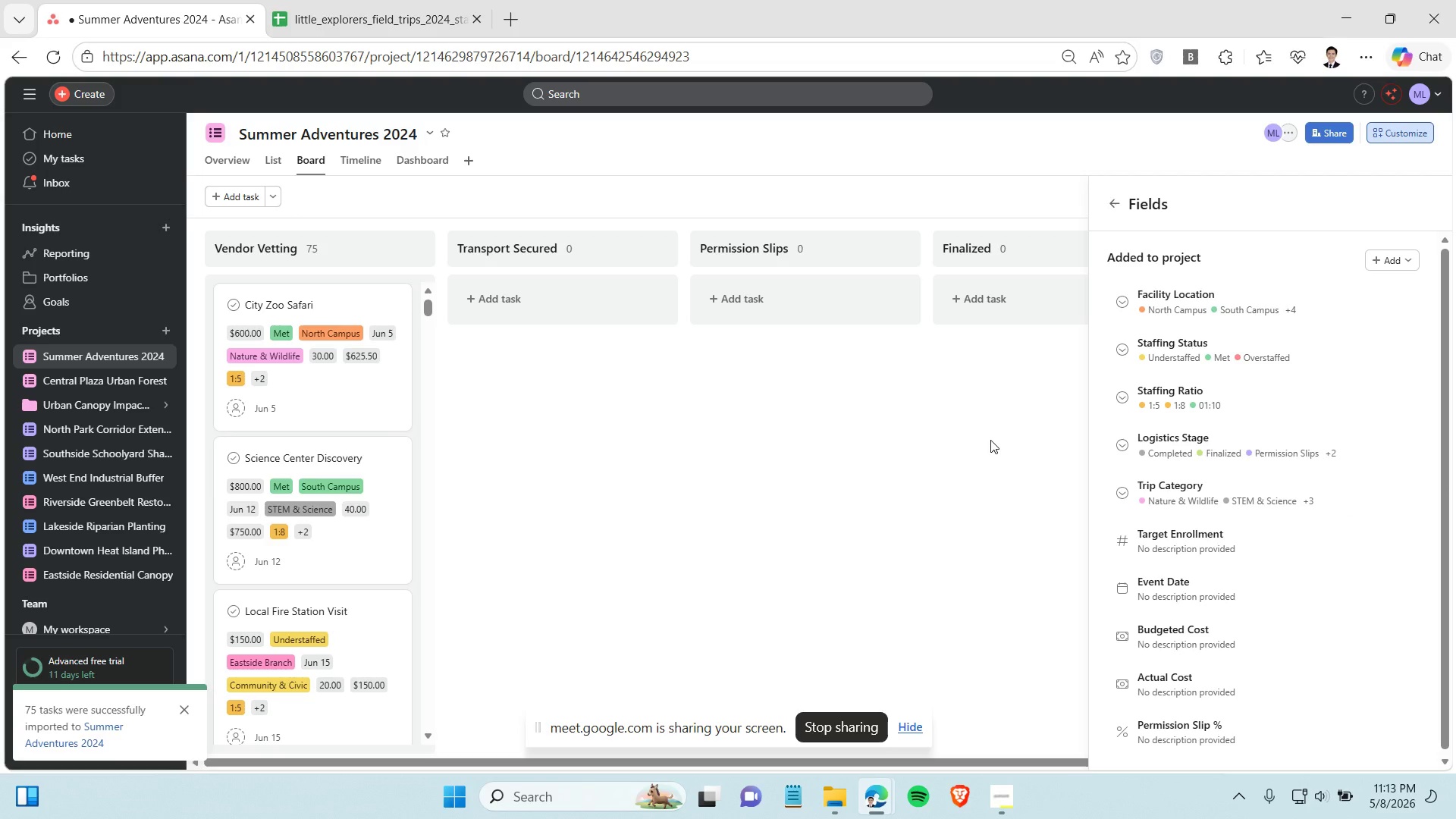 
left_click([764, 471])
 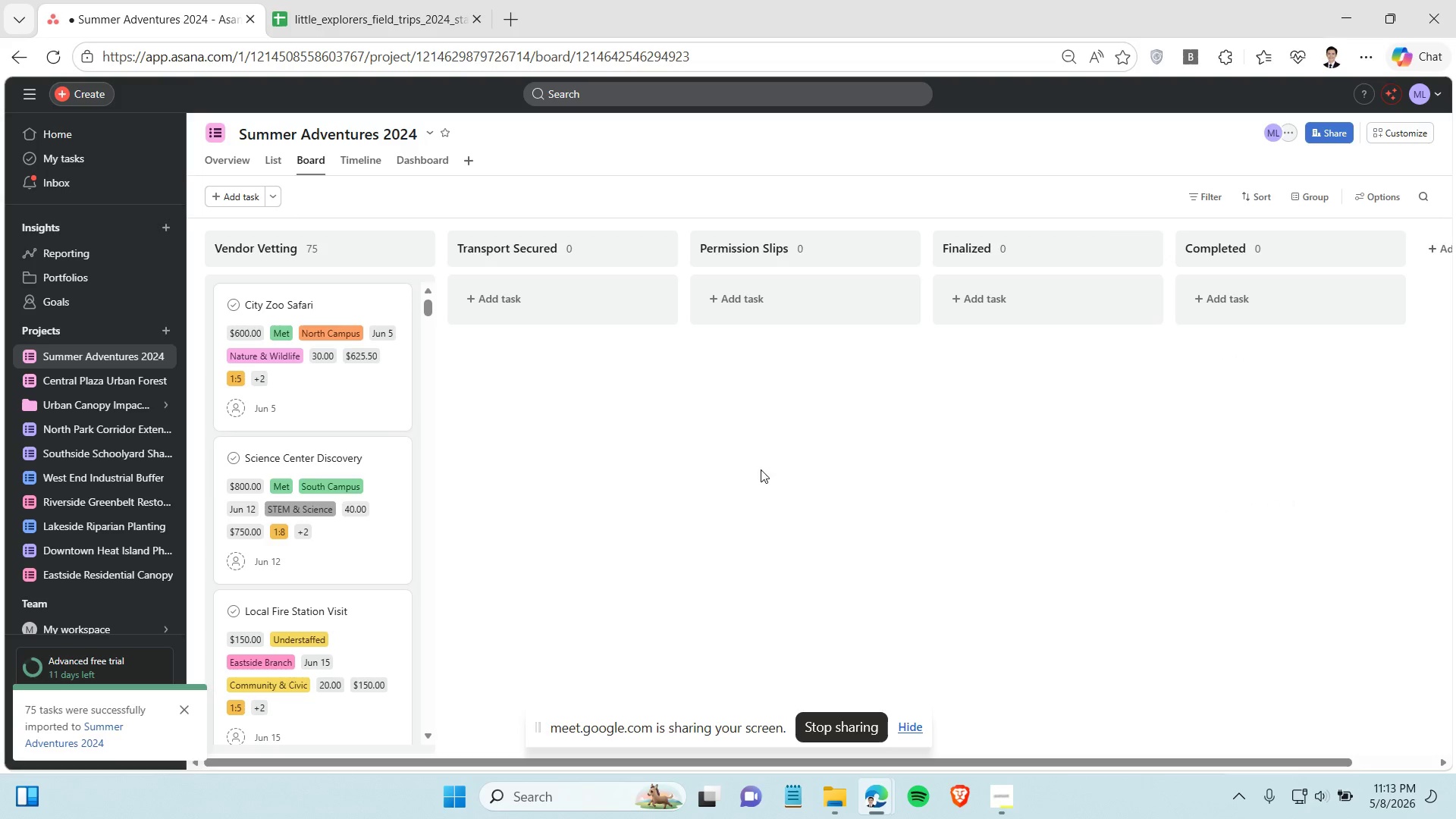 
wait(5.86)
 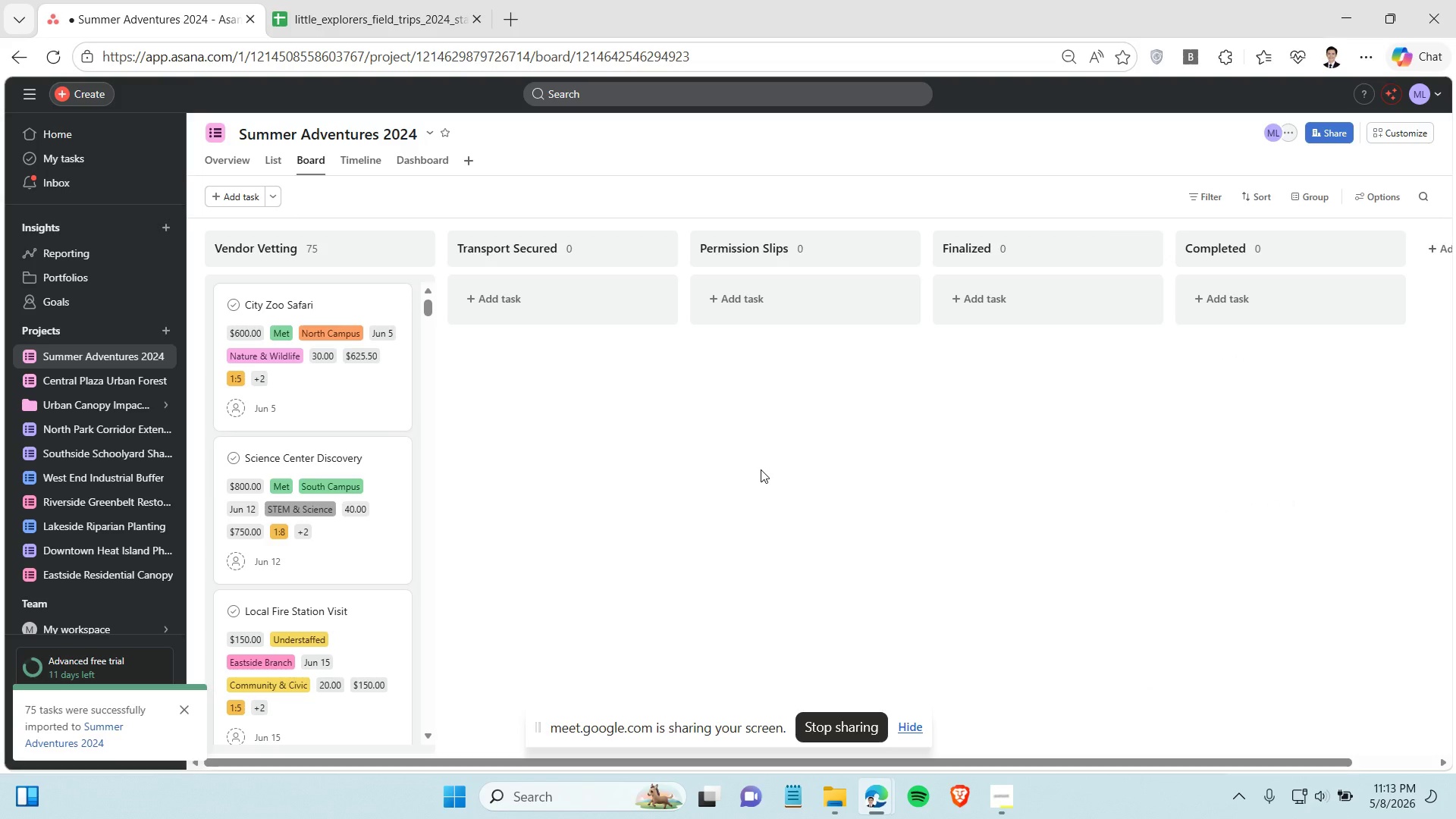 
scroll: coordinate [340, 510], scroll_direction: down, amount: 2.0
 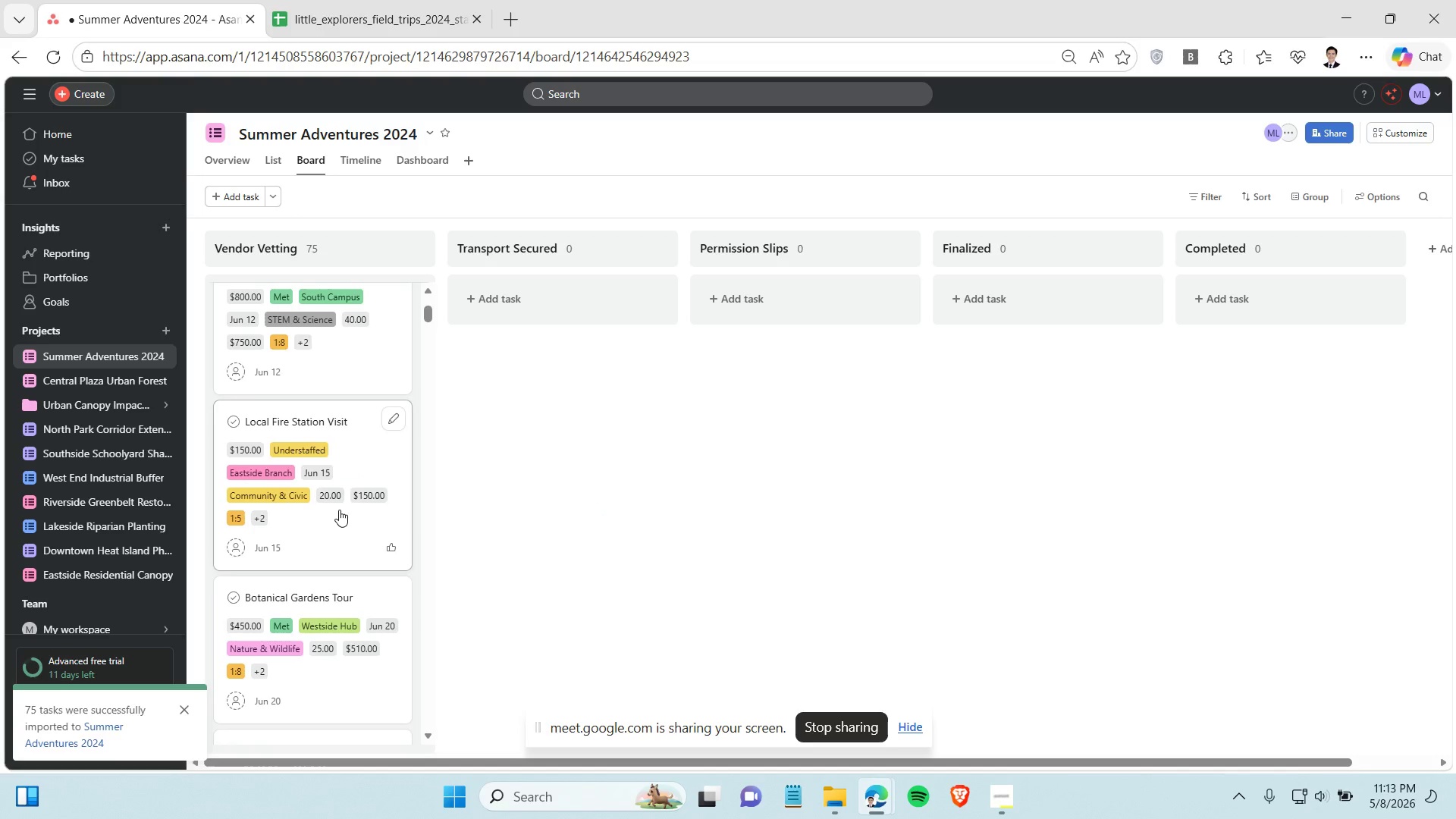 
scroll: coordinate [339, 510], scroll_direction: up, amount: 2.0
 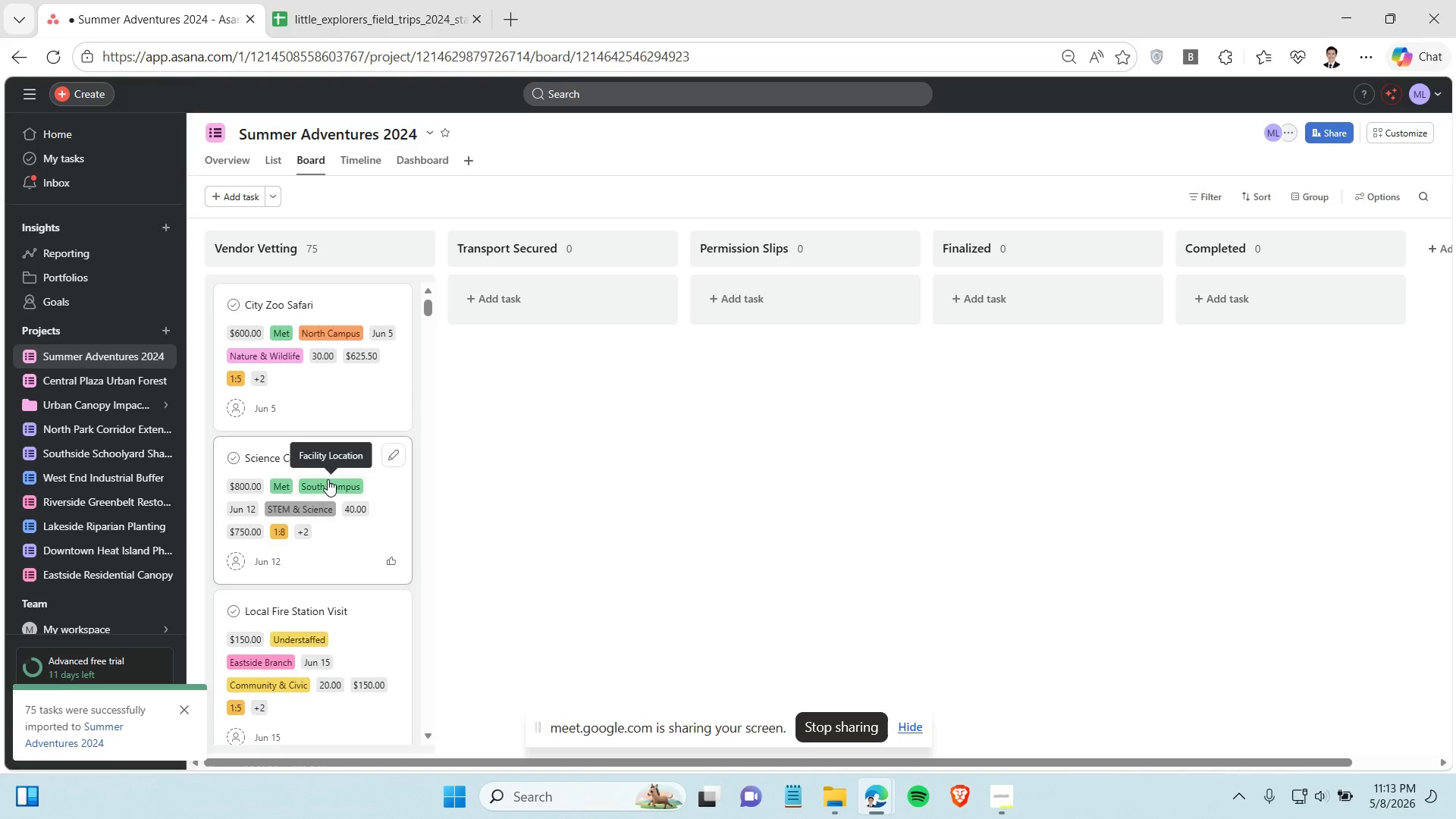 
mouse_move([262, 390])
 